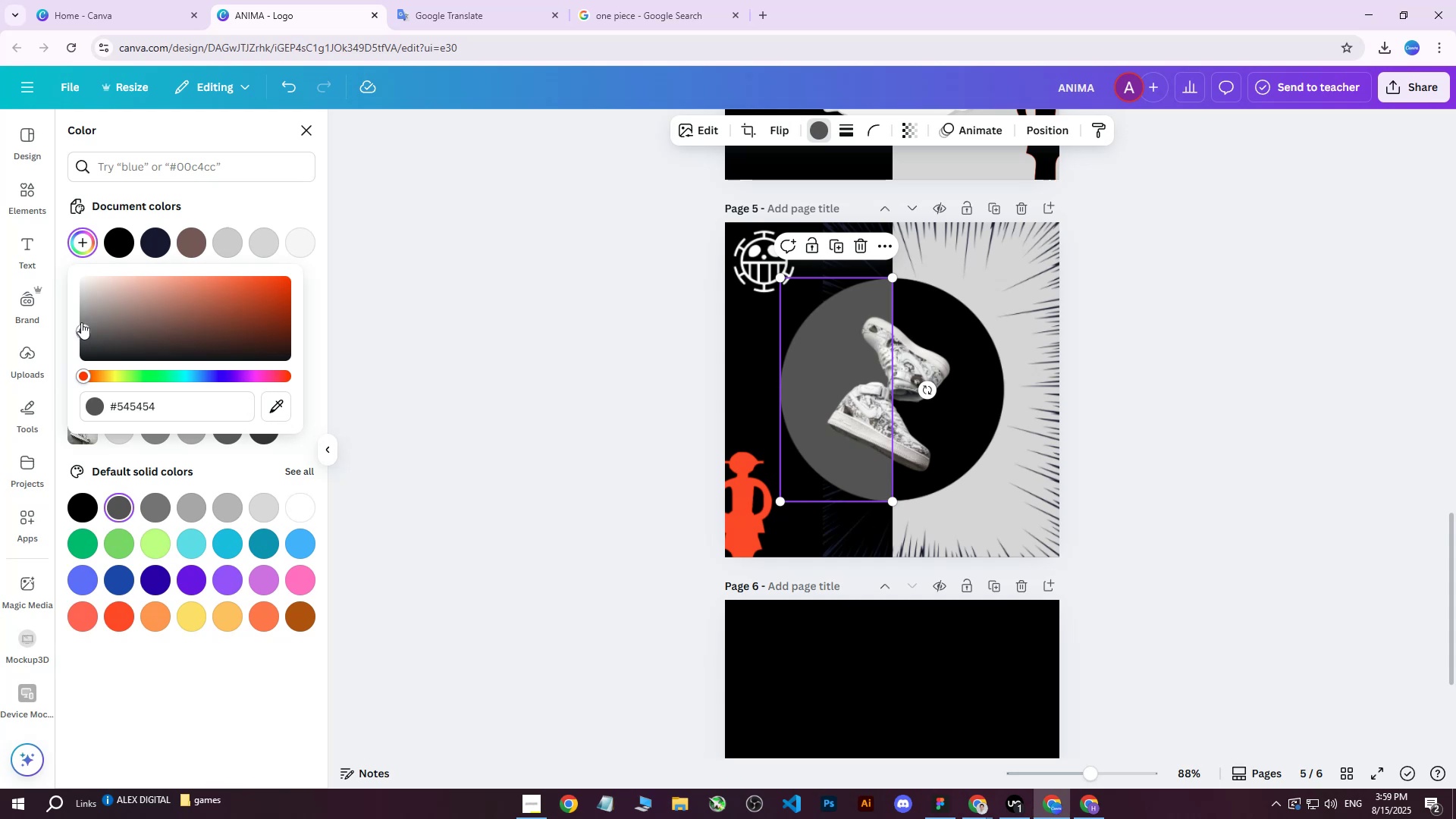 
left_click_drag(start_coordinate=[83, 328], to_coordinate=[80, 340])
 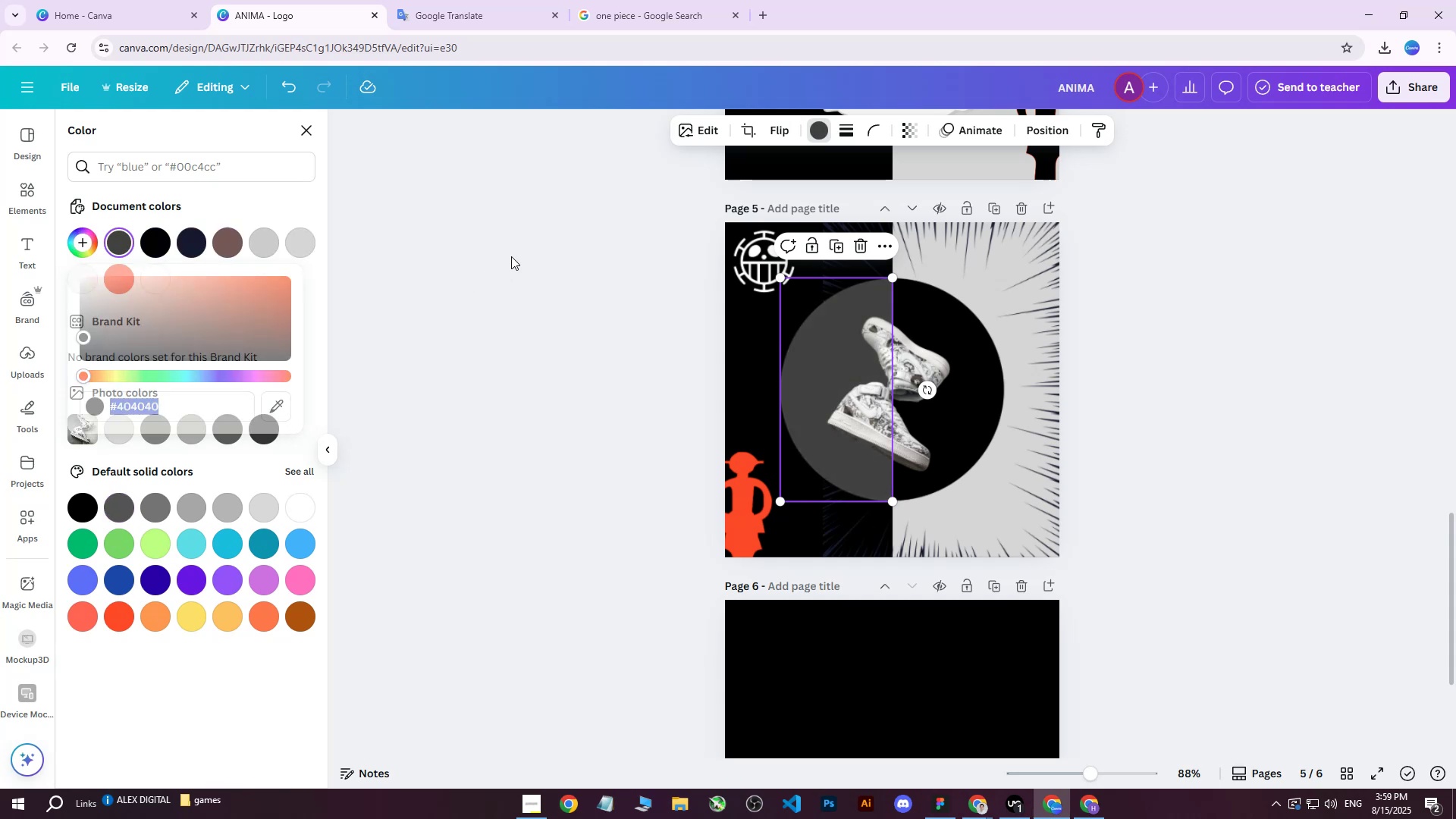 
double_click([511, 256])
 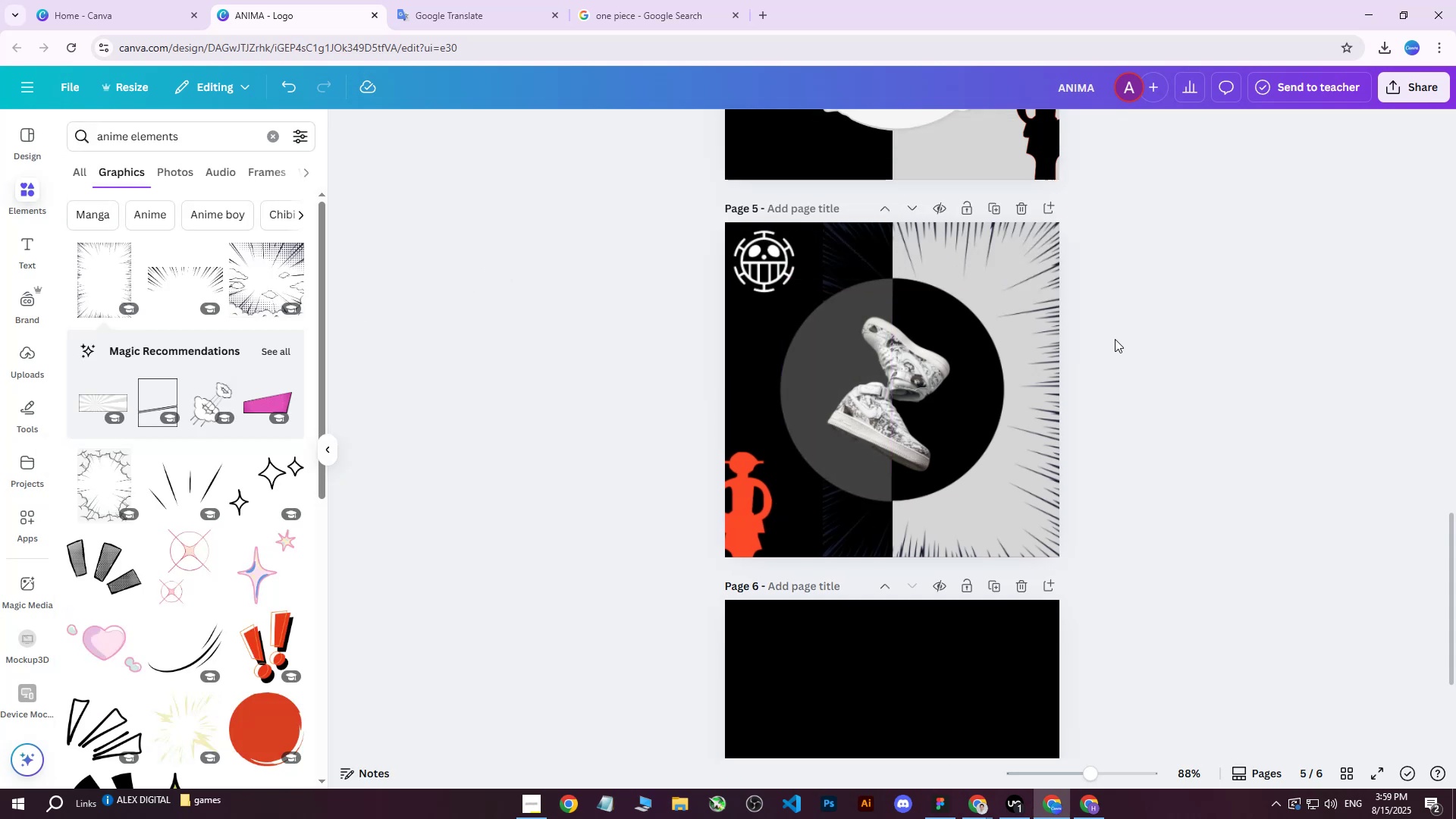 
hold_key(key=ControlLeft, duration=0.38)
scroll: coordinate [1096, 396], scroll_direction: up, amount: 4.0
 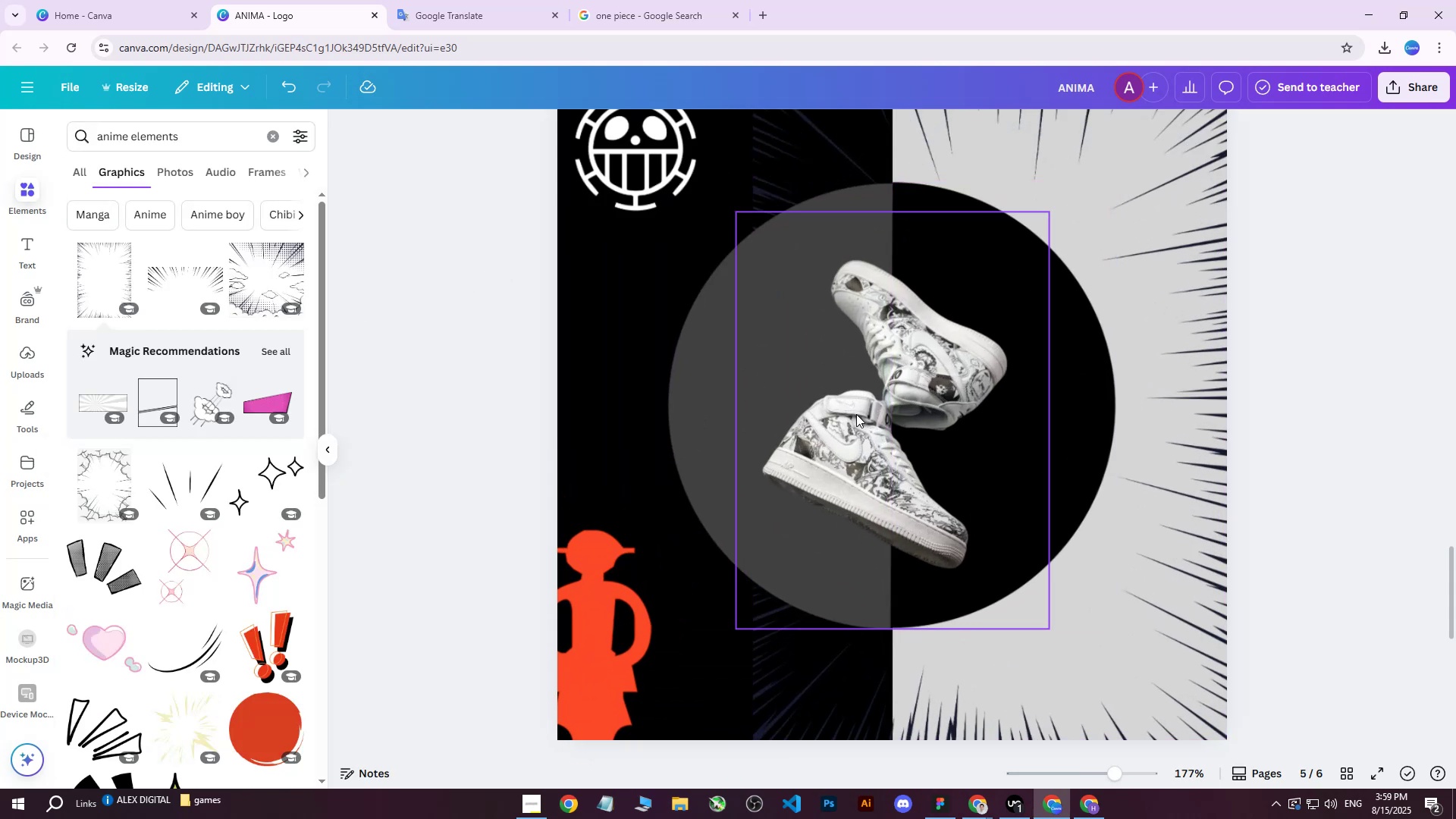 
left_click([856, 414])
 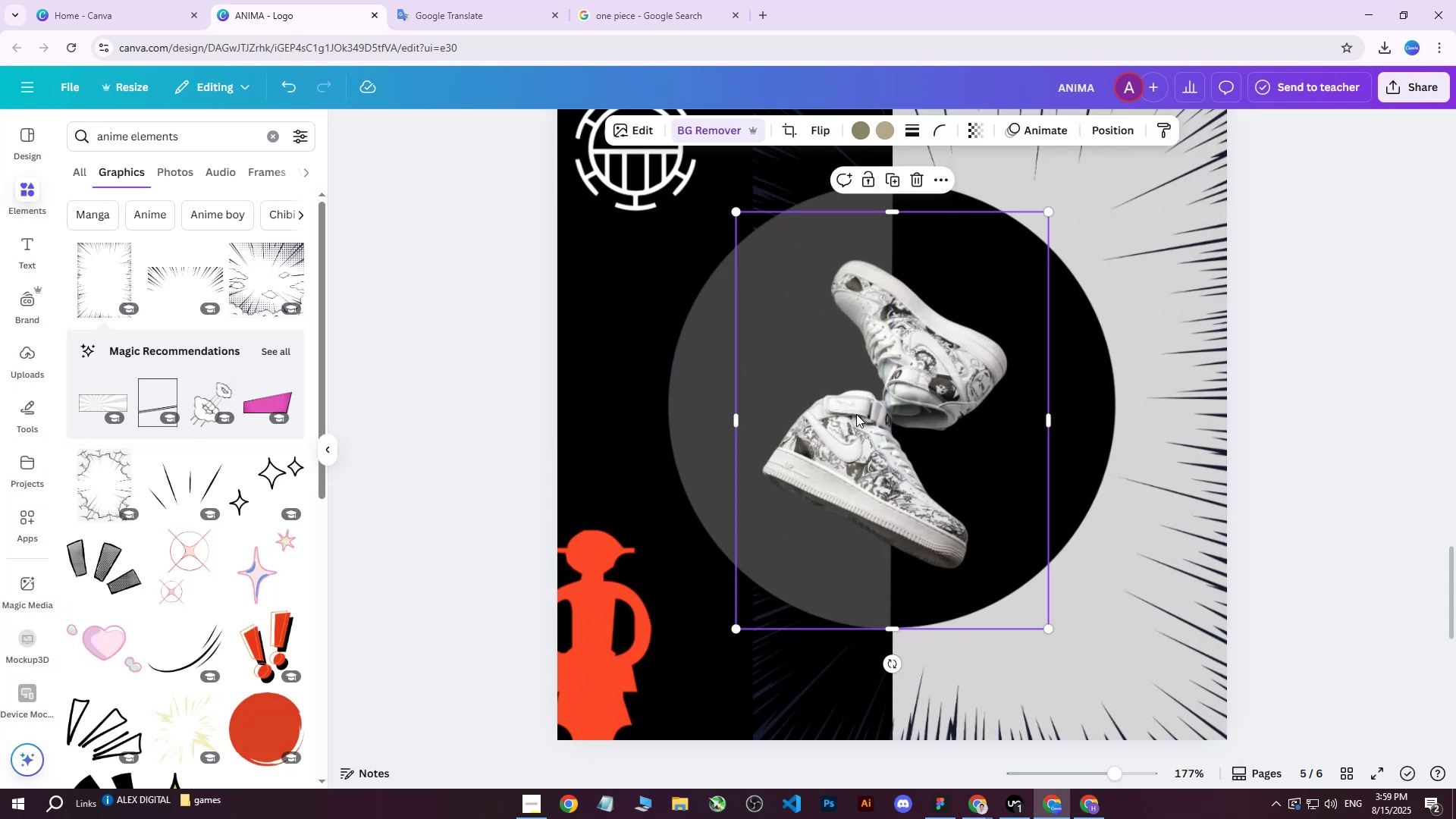 
hold_key(key=ControlLeft, duration=0.36)
scroll: coordinate [868, 415], scroll_direction: down, amount: 3.0
 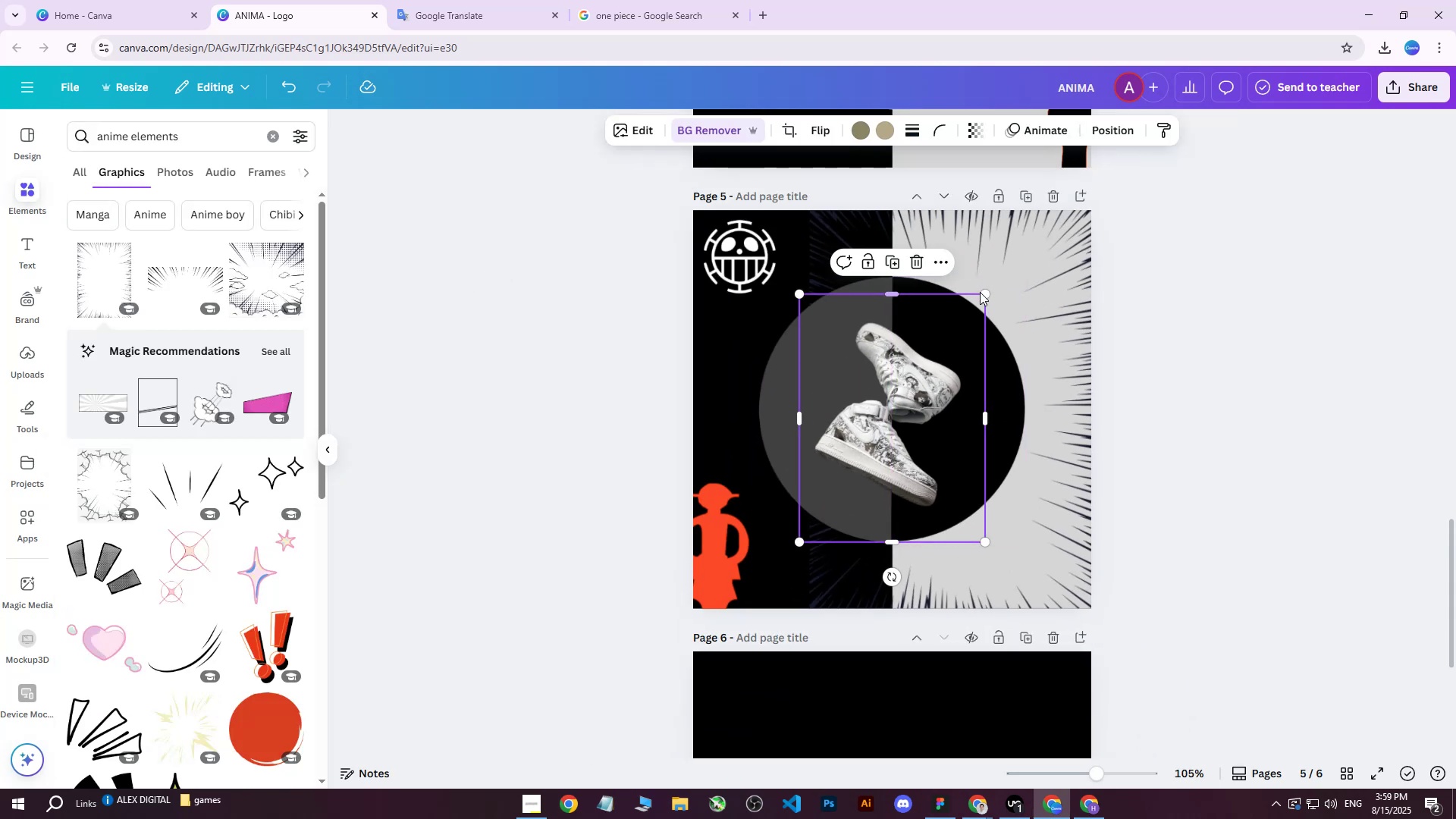 
left_click_drag(start_coordinate=[986, 294], to_coordinate=[1153, 234])
 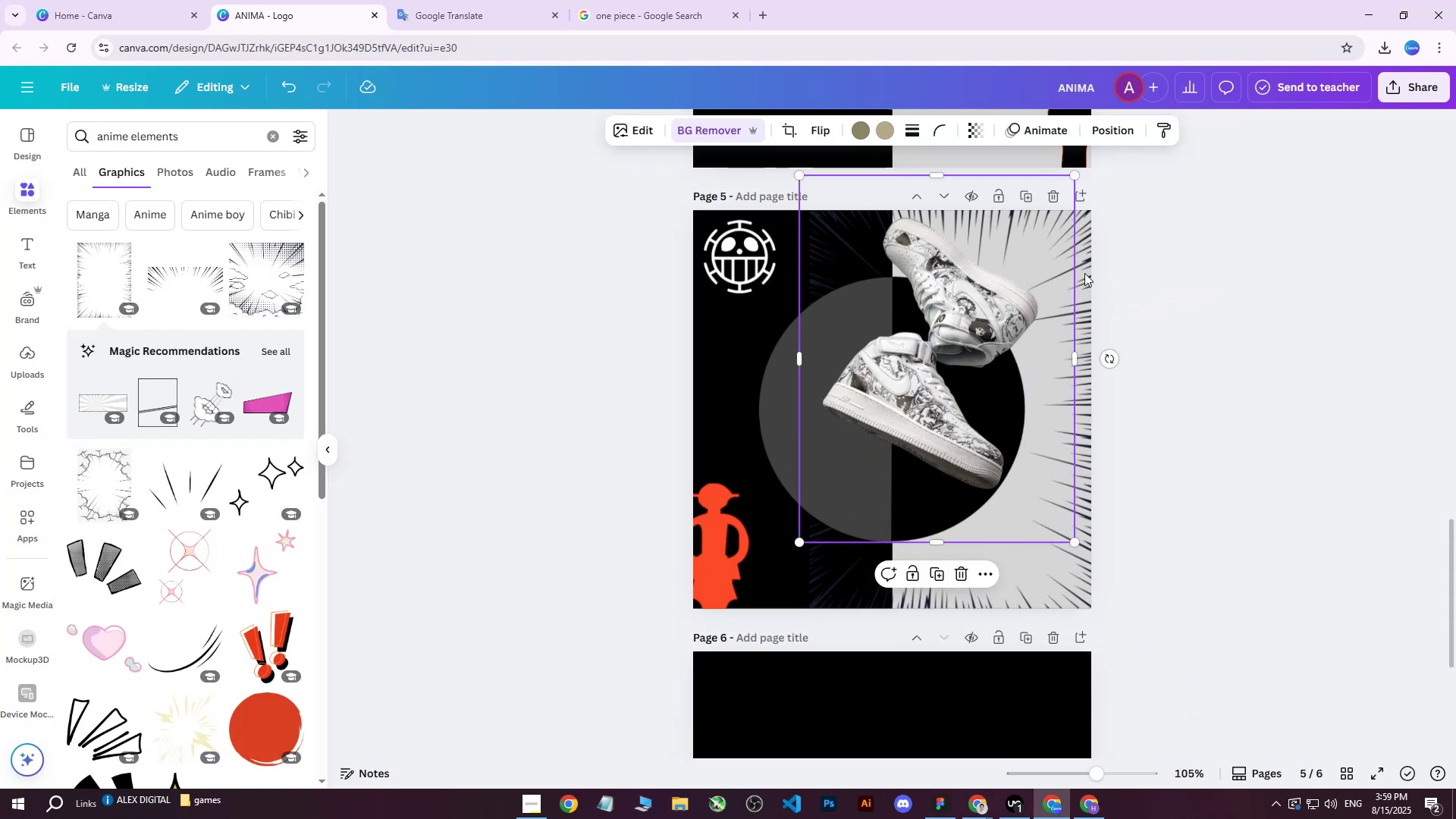 
left_click_drag(start_coordinate=[1034, 297], to_coordinate=[990, 360])
 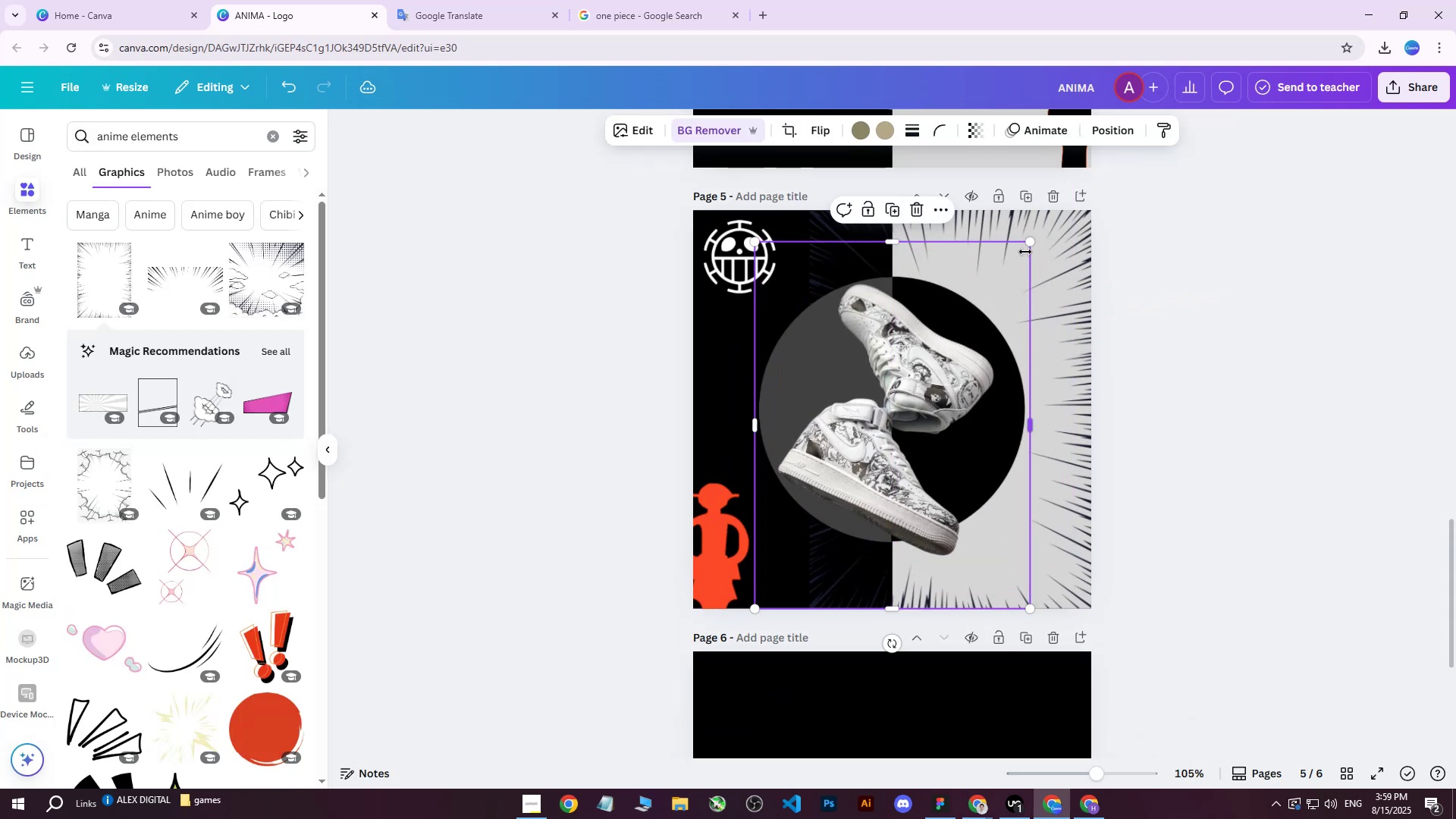 
left_click_drag(start_coordinate=[1030, 243], to_coordinate=[964, 327])
 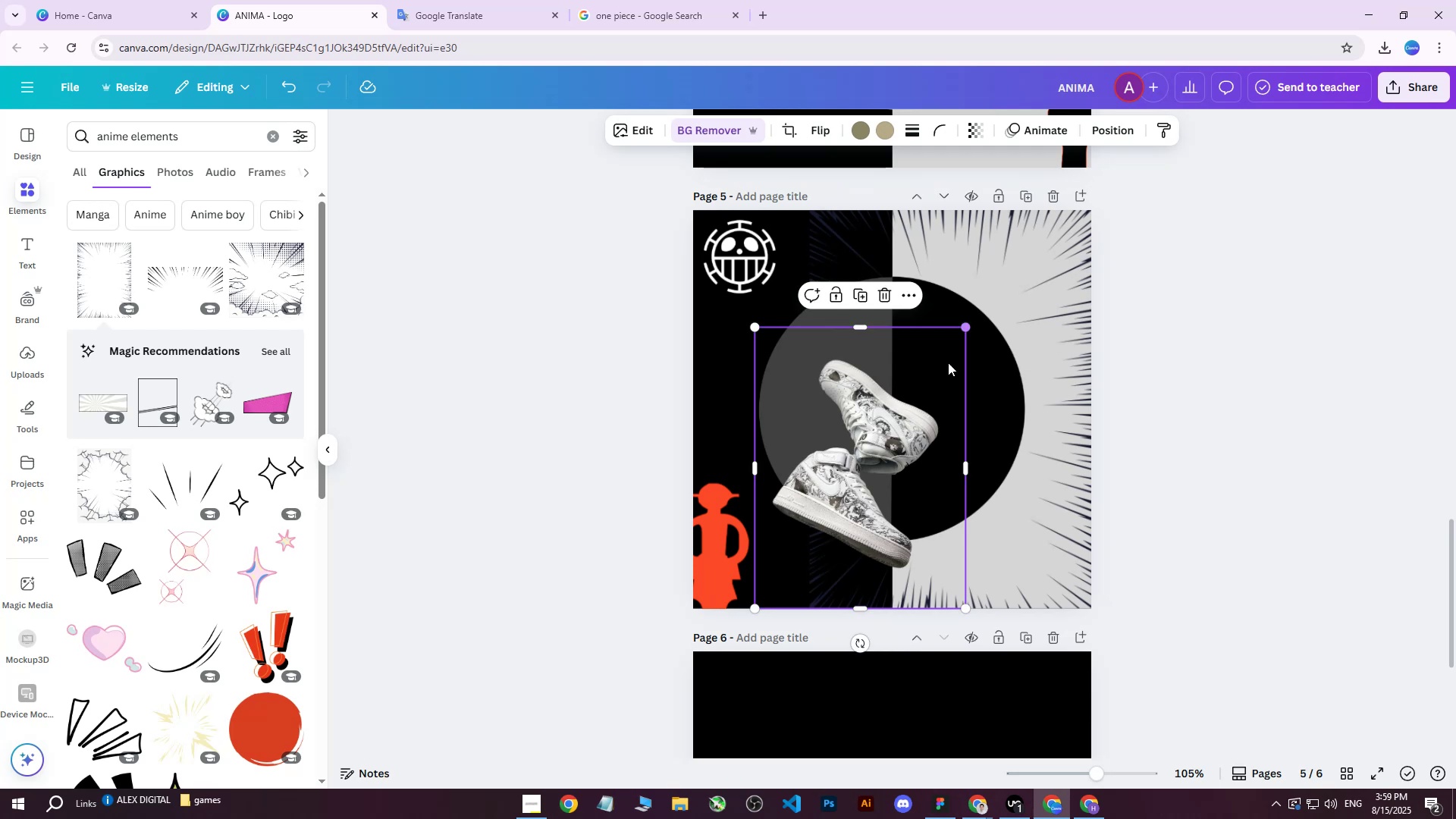 
left_click_drag(start_coordinate=[934, 387], to_coordinate=[965, 331])
 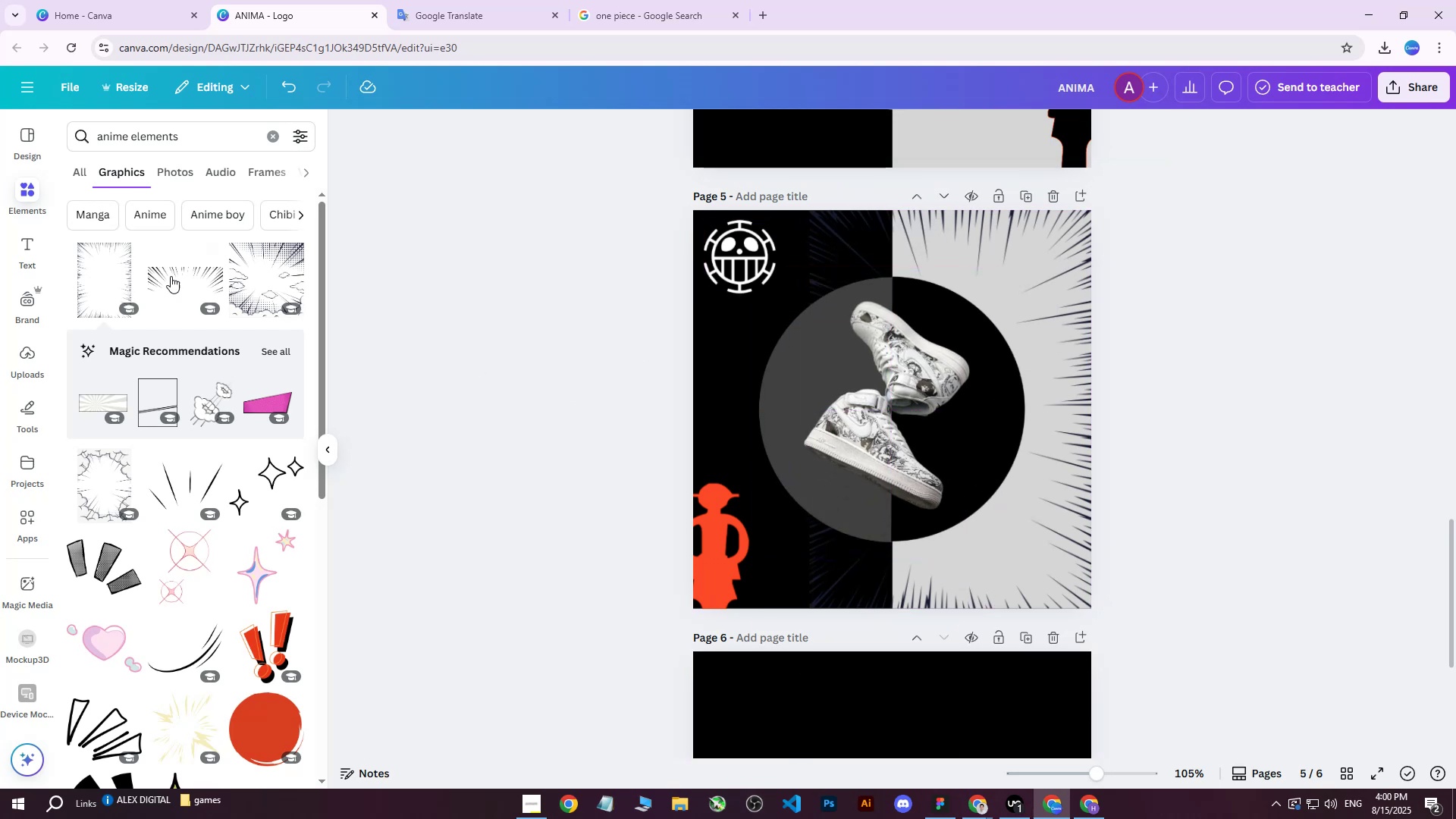 
wait(5.73)
 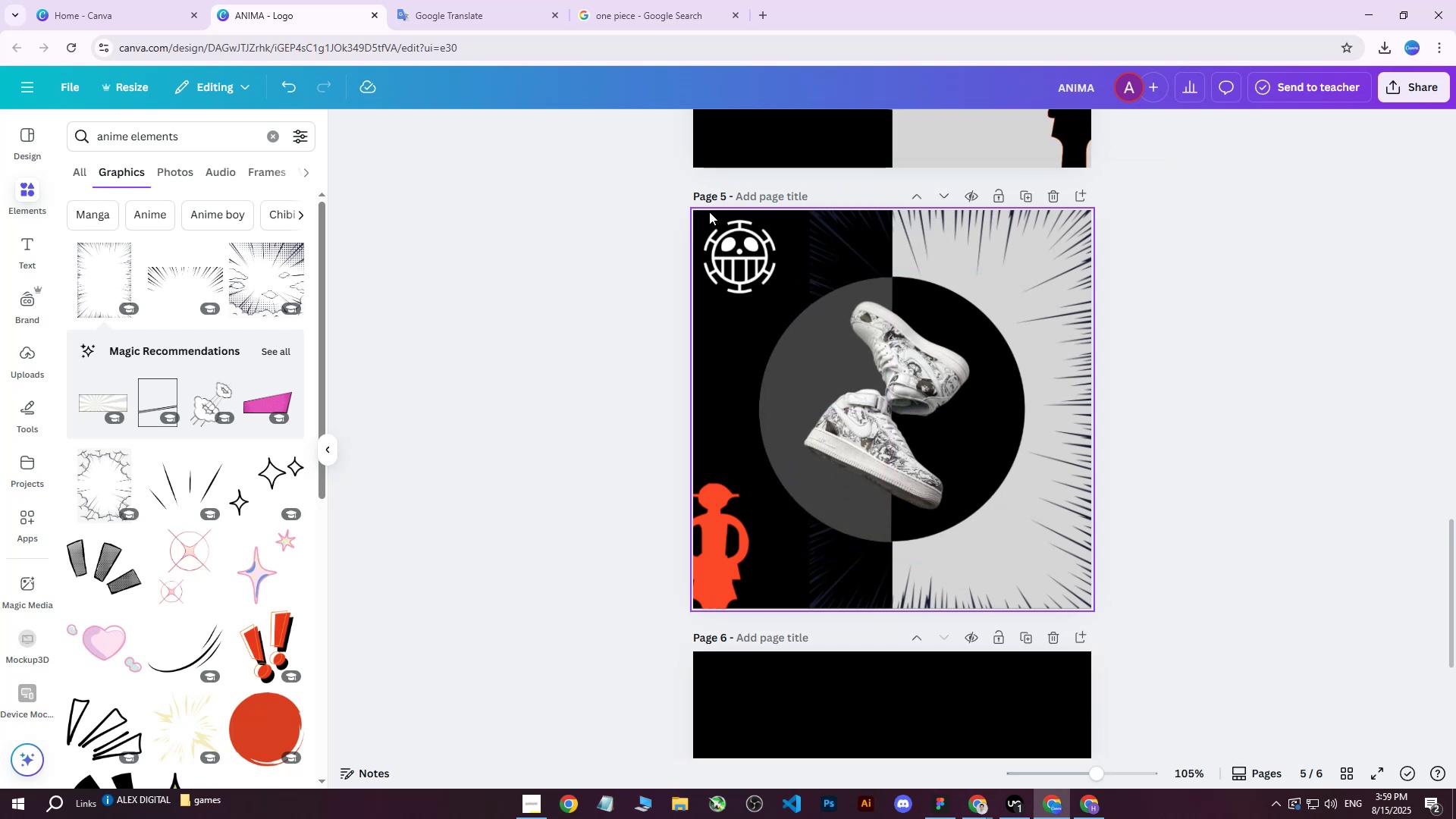 
left_click([80, 167])
 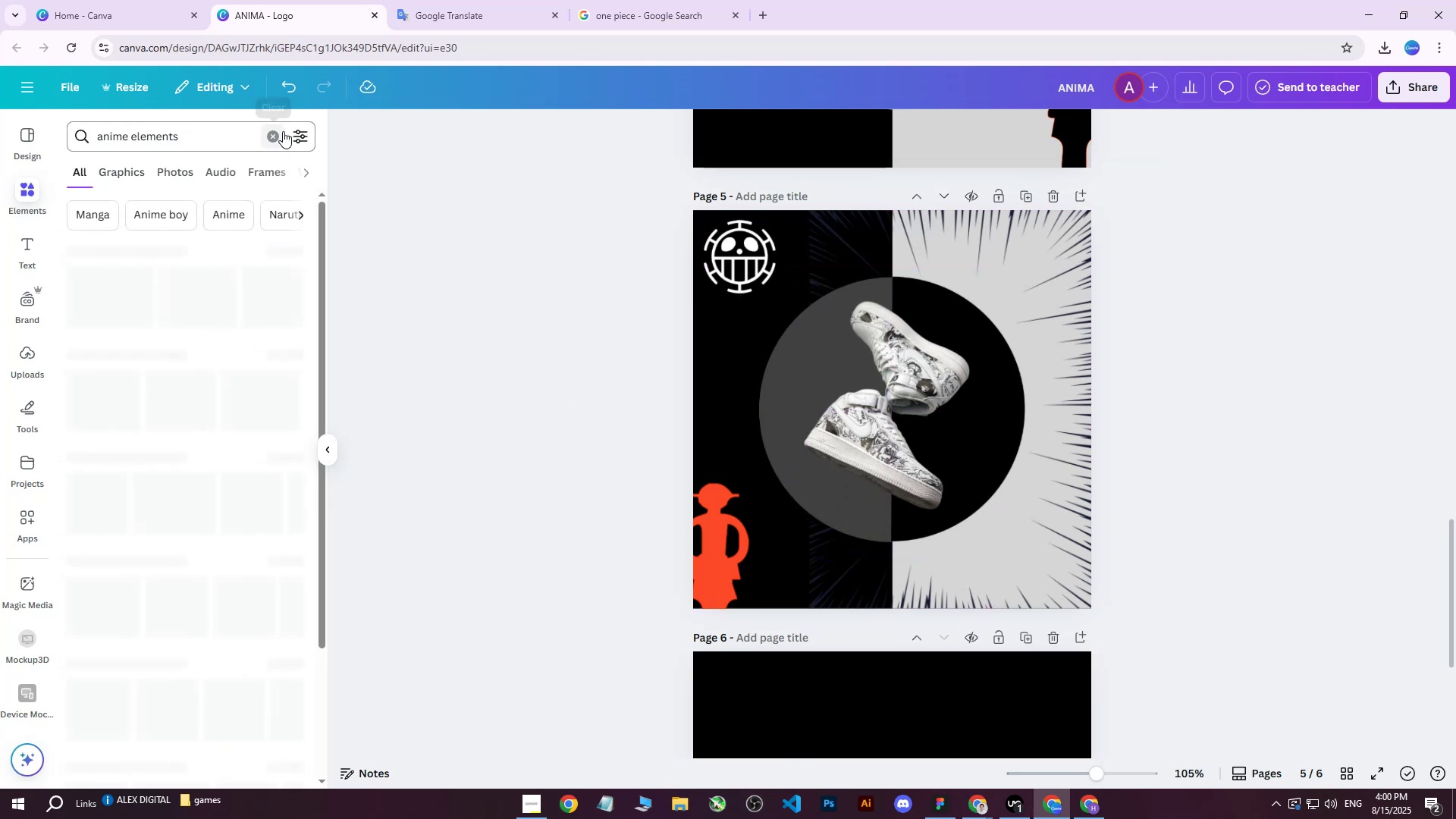 
left_click([277, 132])
 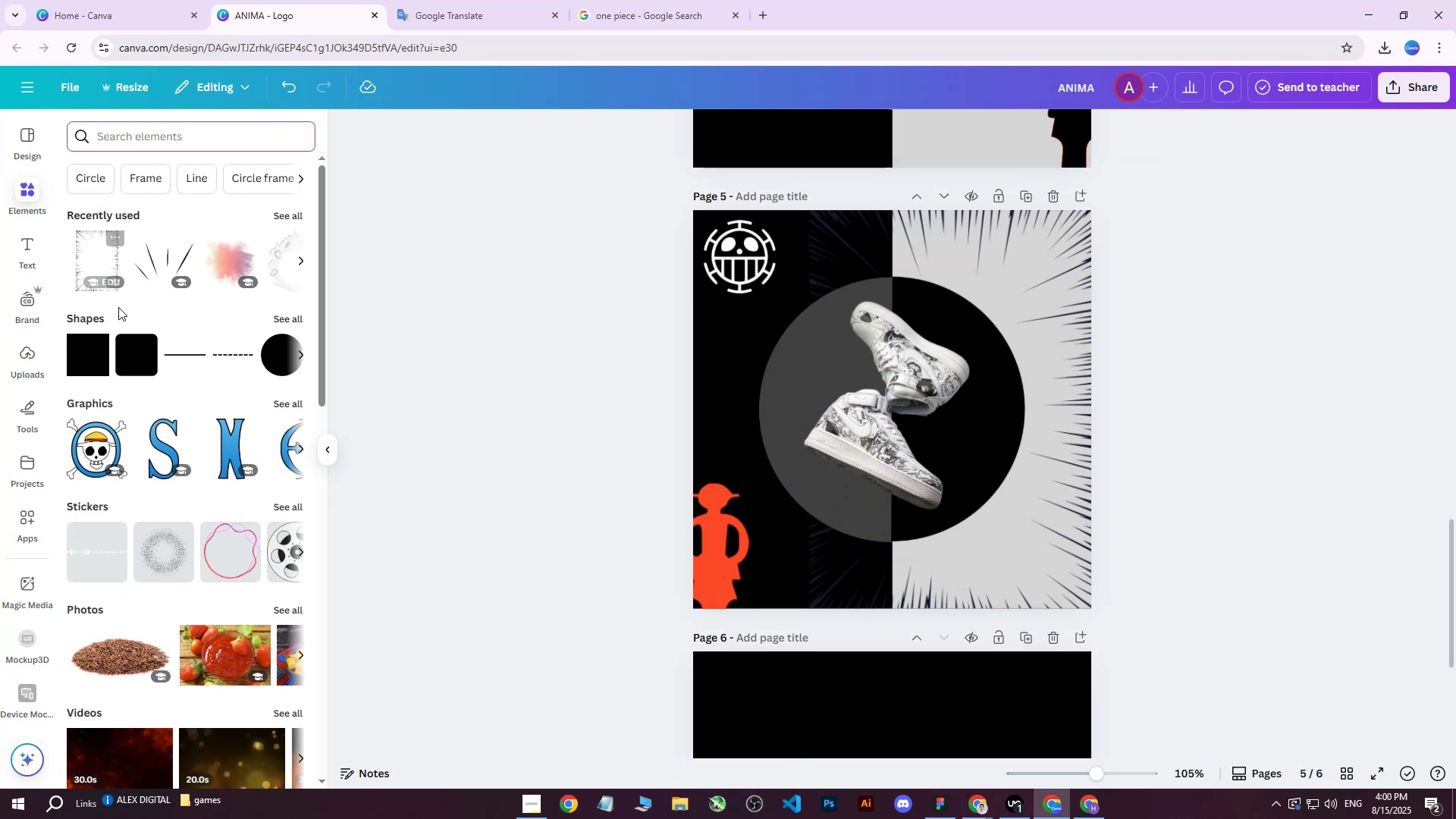 
left_click([80, 359])
 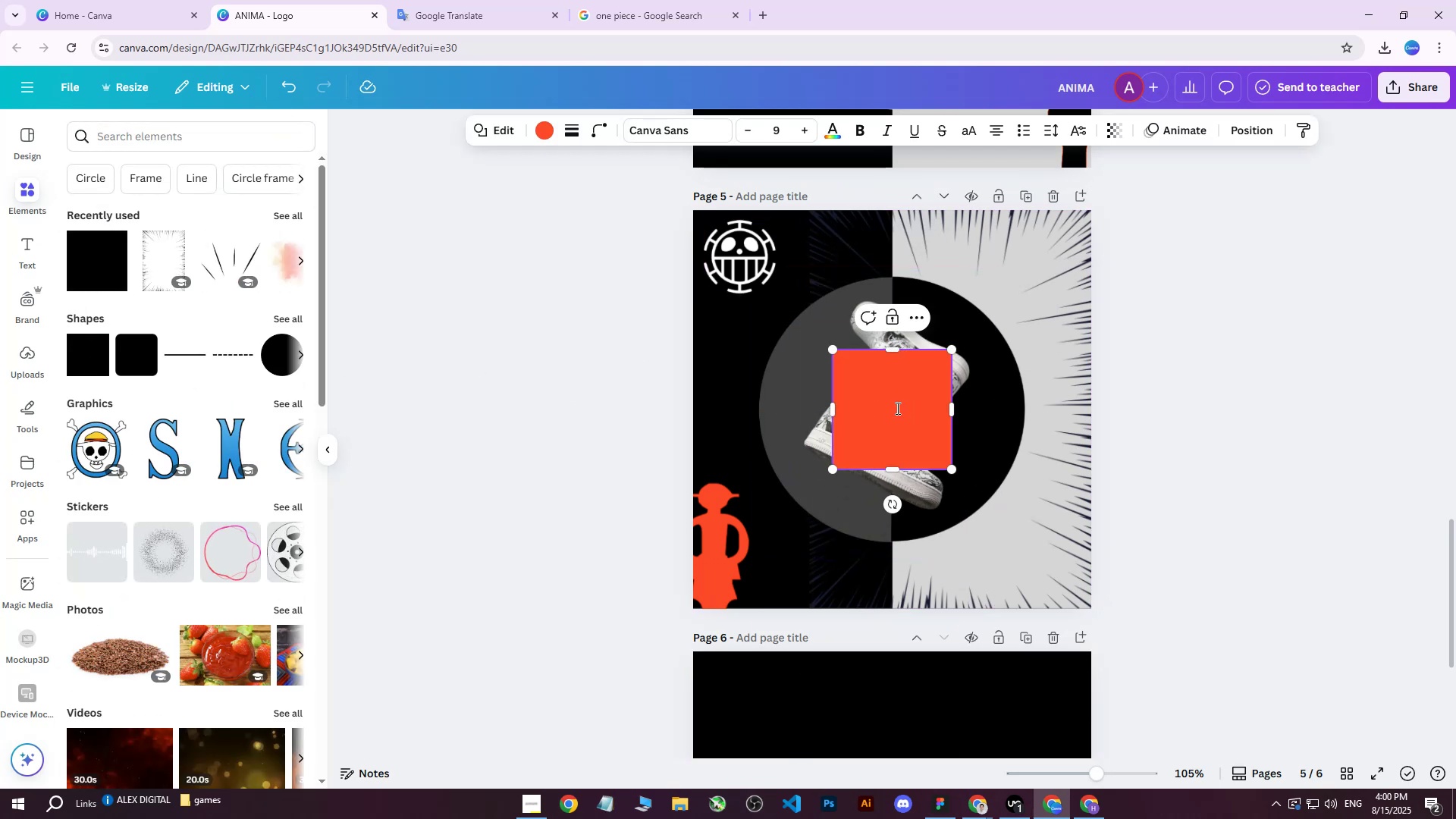 
left_click([708, 403])
 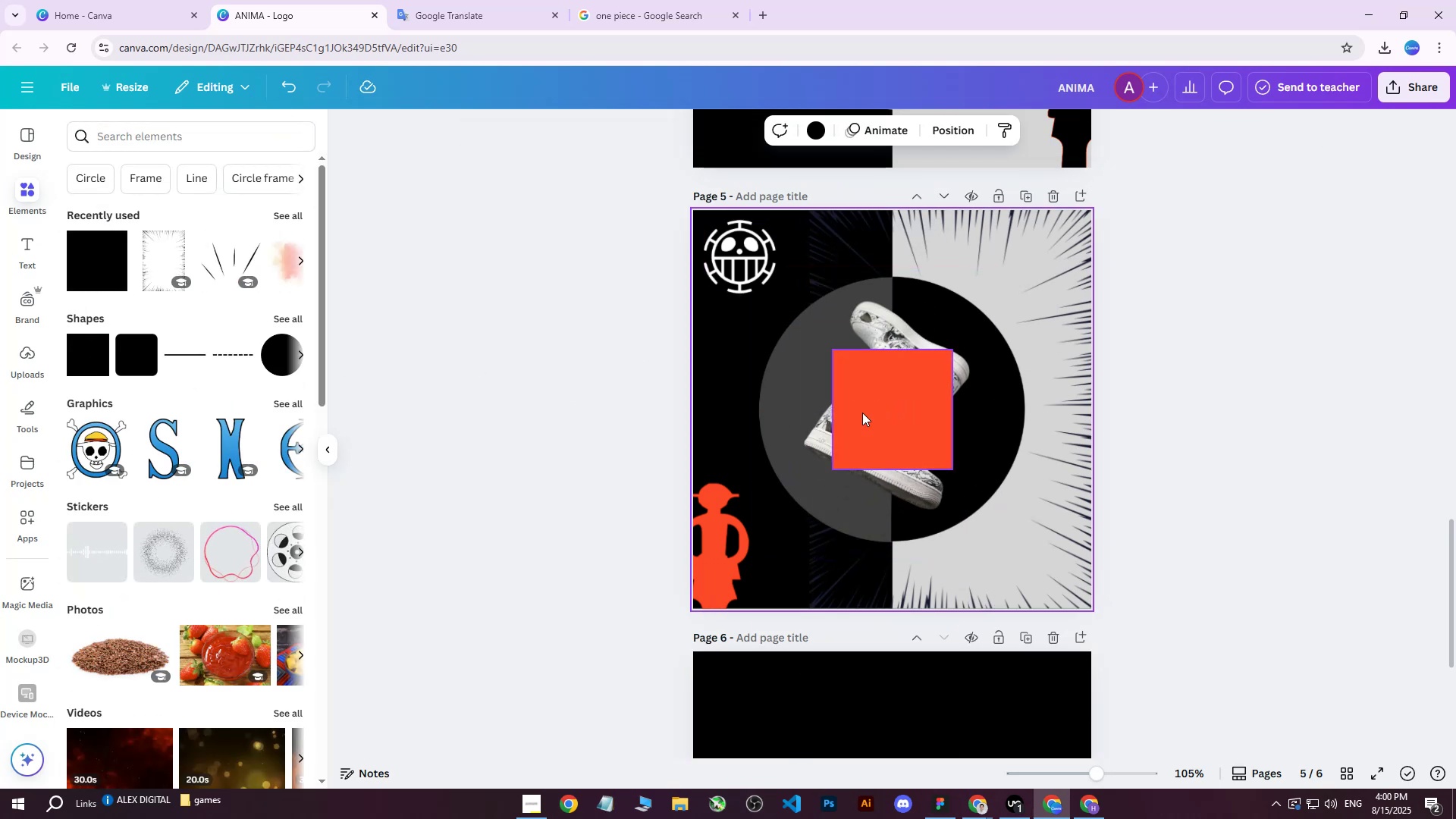 
left_click_drag(start_coordinate=[884, 410], to_coordinate=[745, 271])
 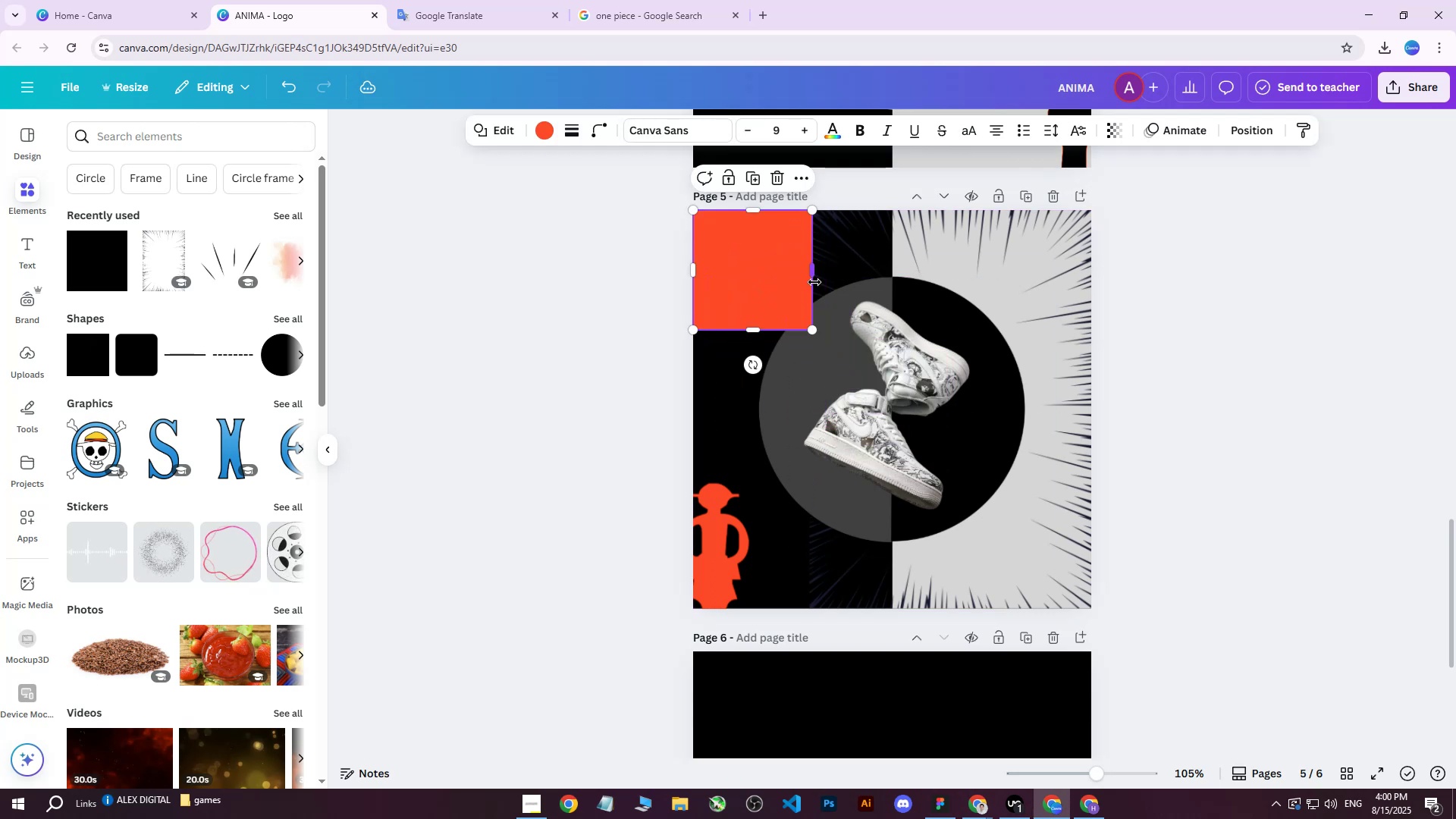 
left_click_drag(start_coordinate=[814, 275], to_coordinate=[893, 284])
 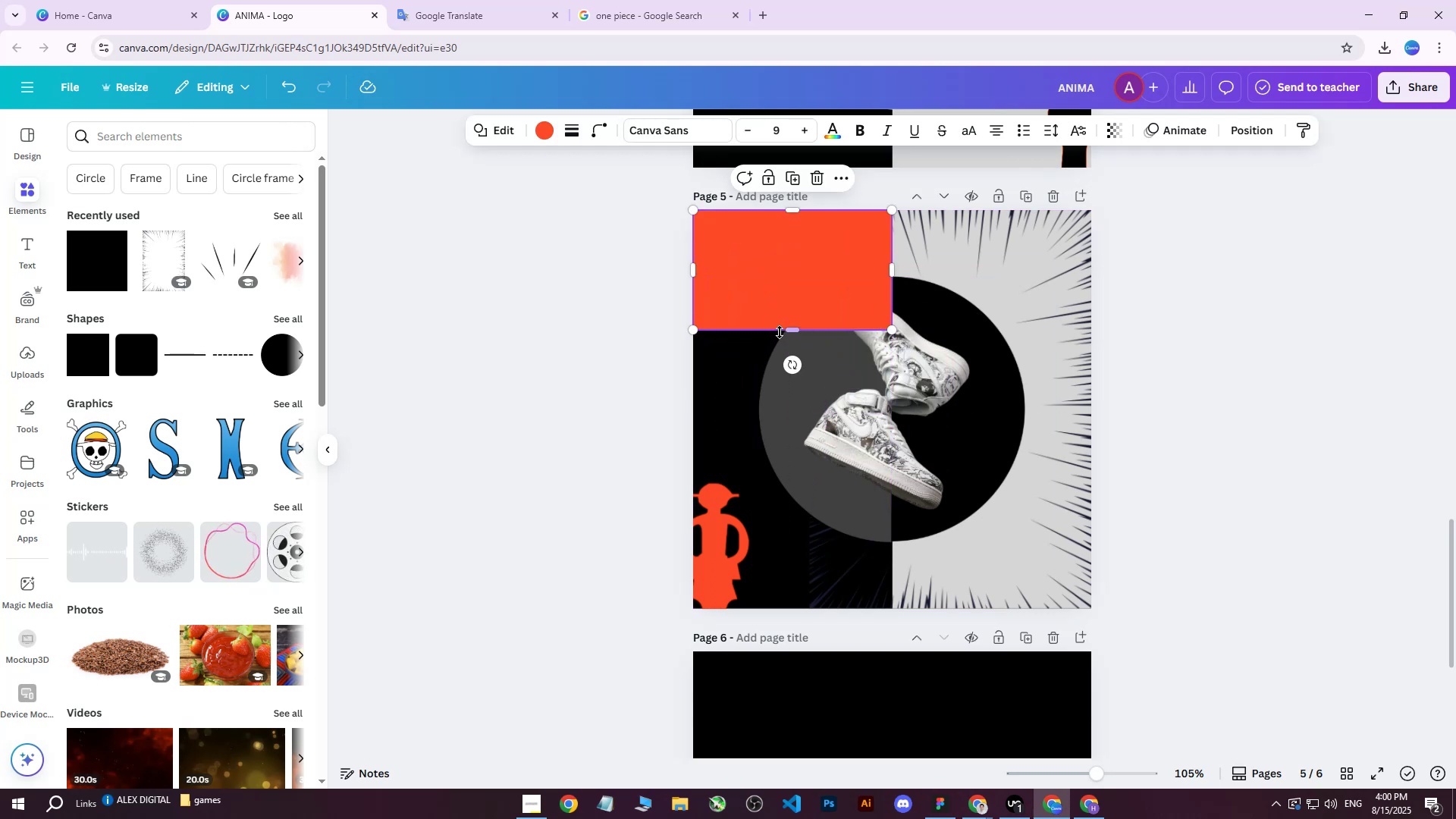 
left_click_drag(start_coordinate=[787, 329], to_coordinate=[789, 605])
 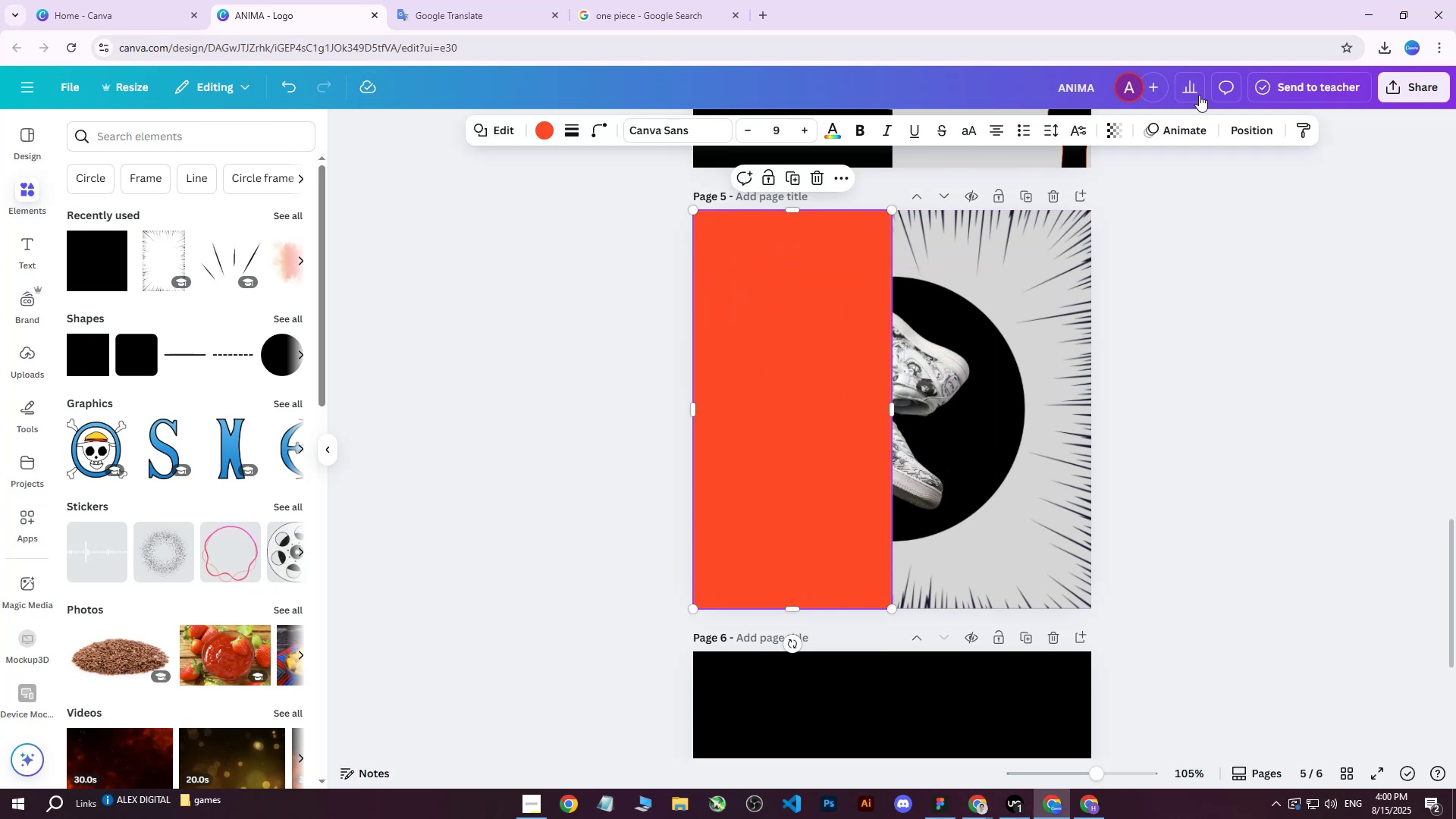 
left_click([1263, 125])
 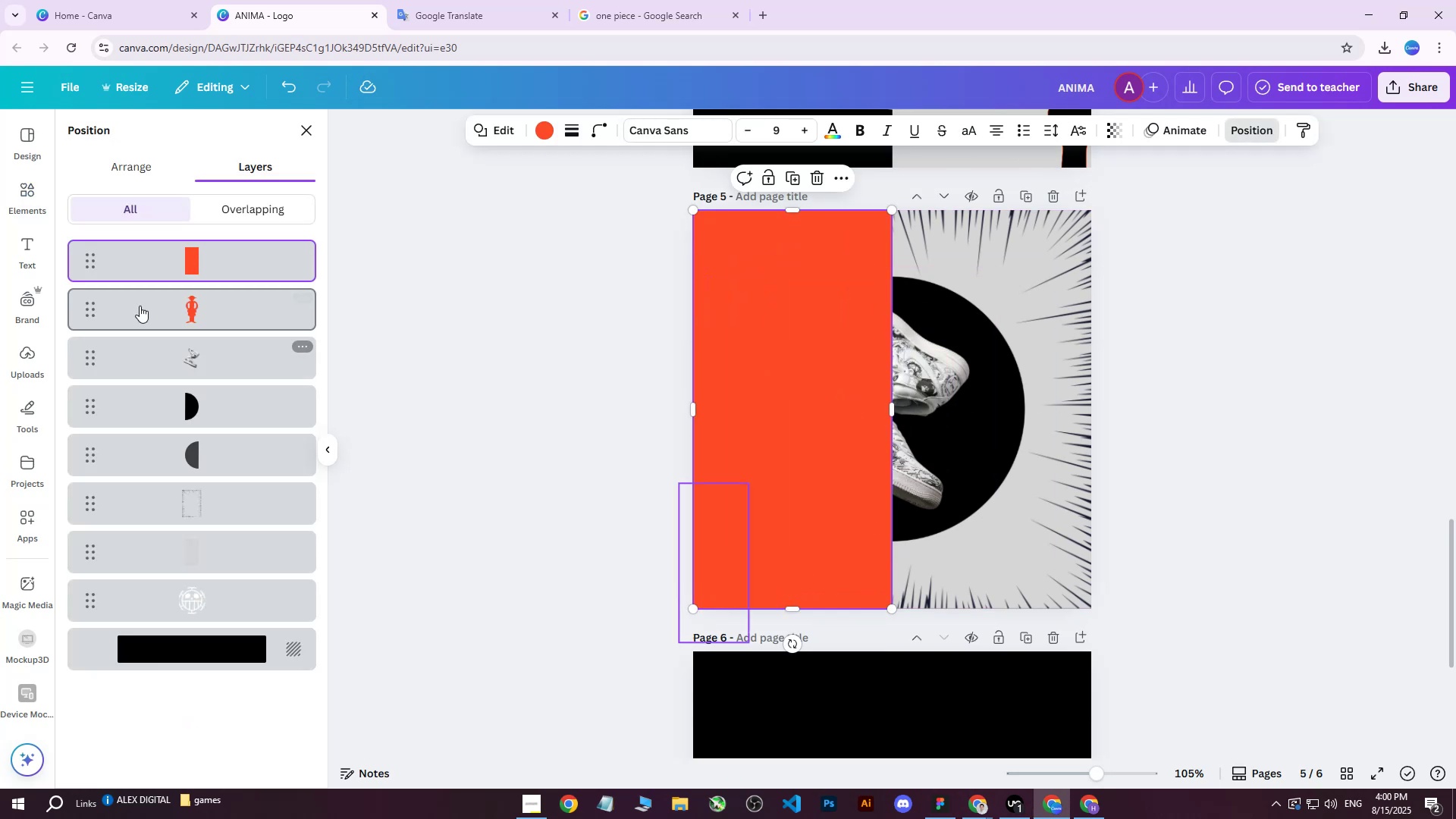 
left_click_drag(start_coordinate=[185, 265], to_coordinate=[189, 478])
 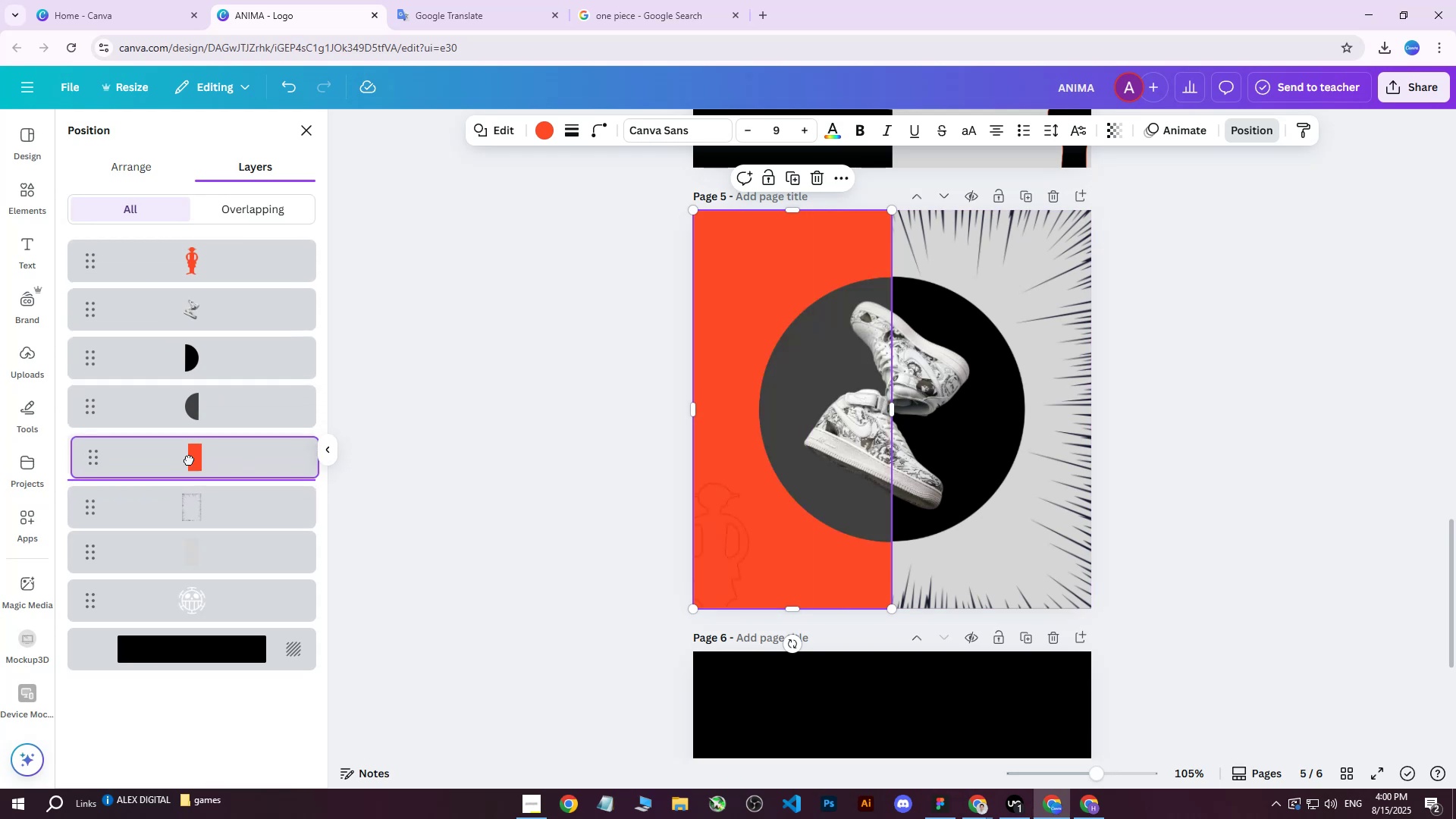 
left_click_drag(start_coordinate=[190, 579], to_coordinate=[194, 433])
 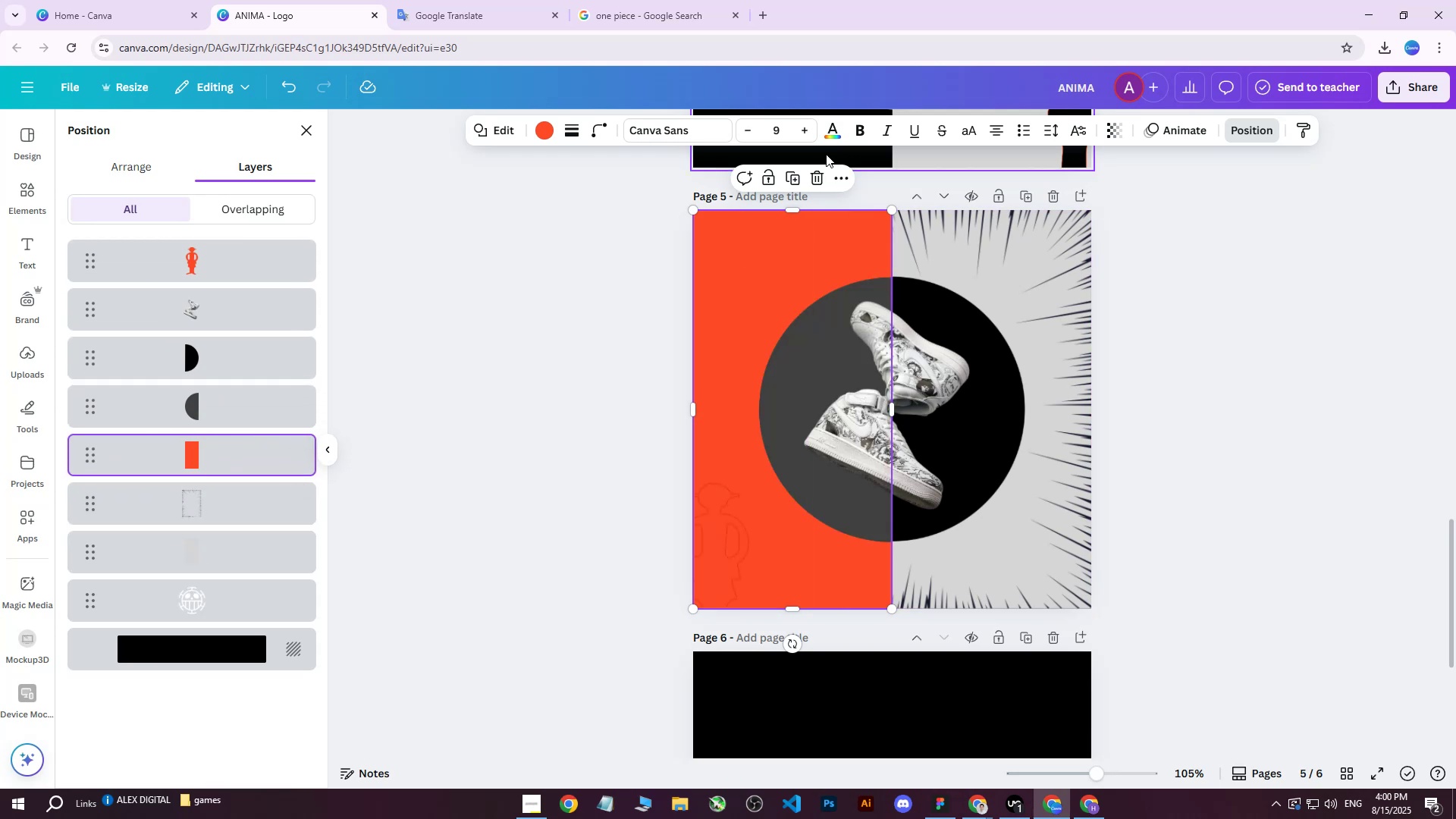 
left_click([545, 135])
 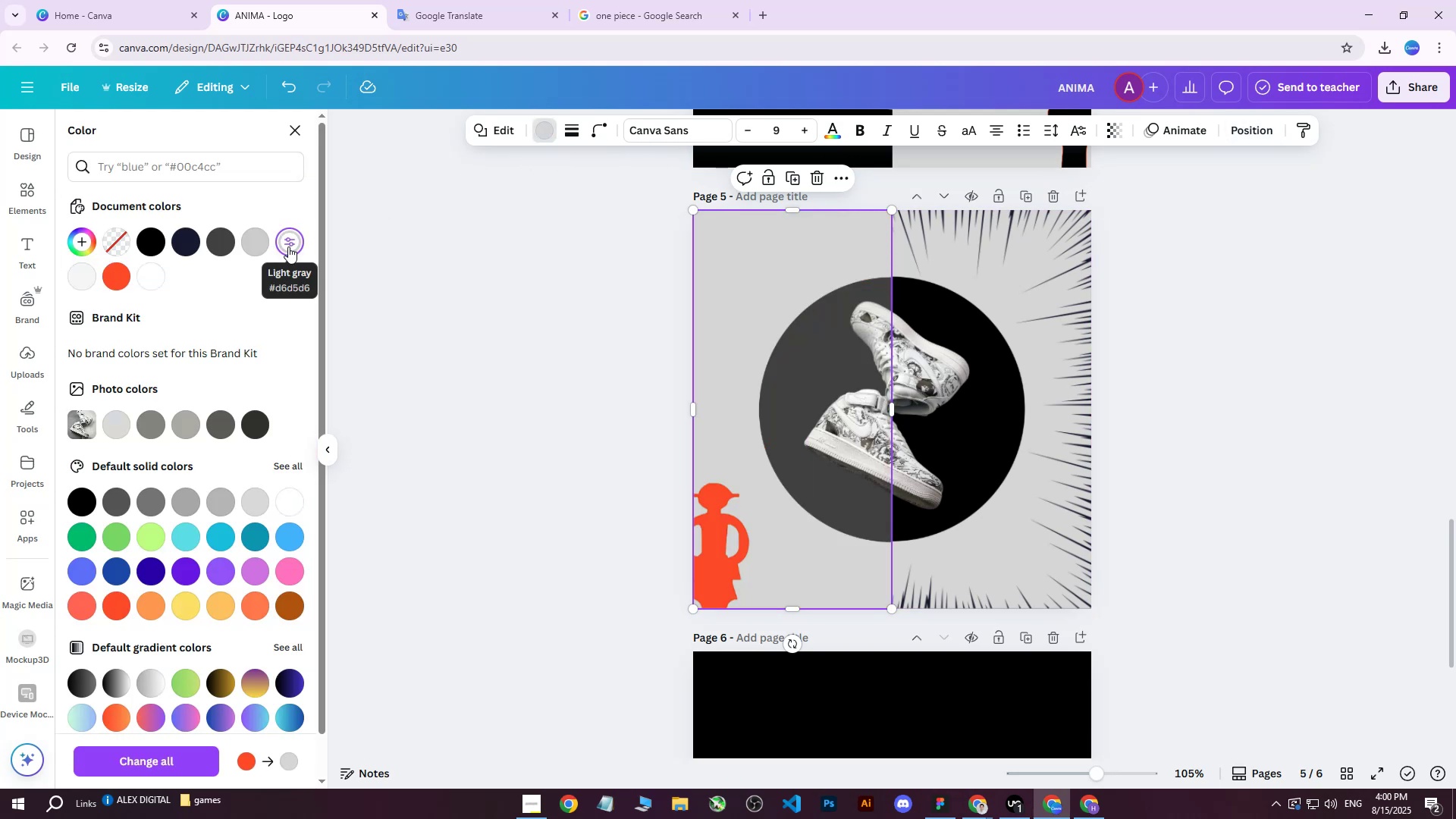 
mouse_move([179, 254])
 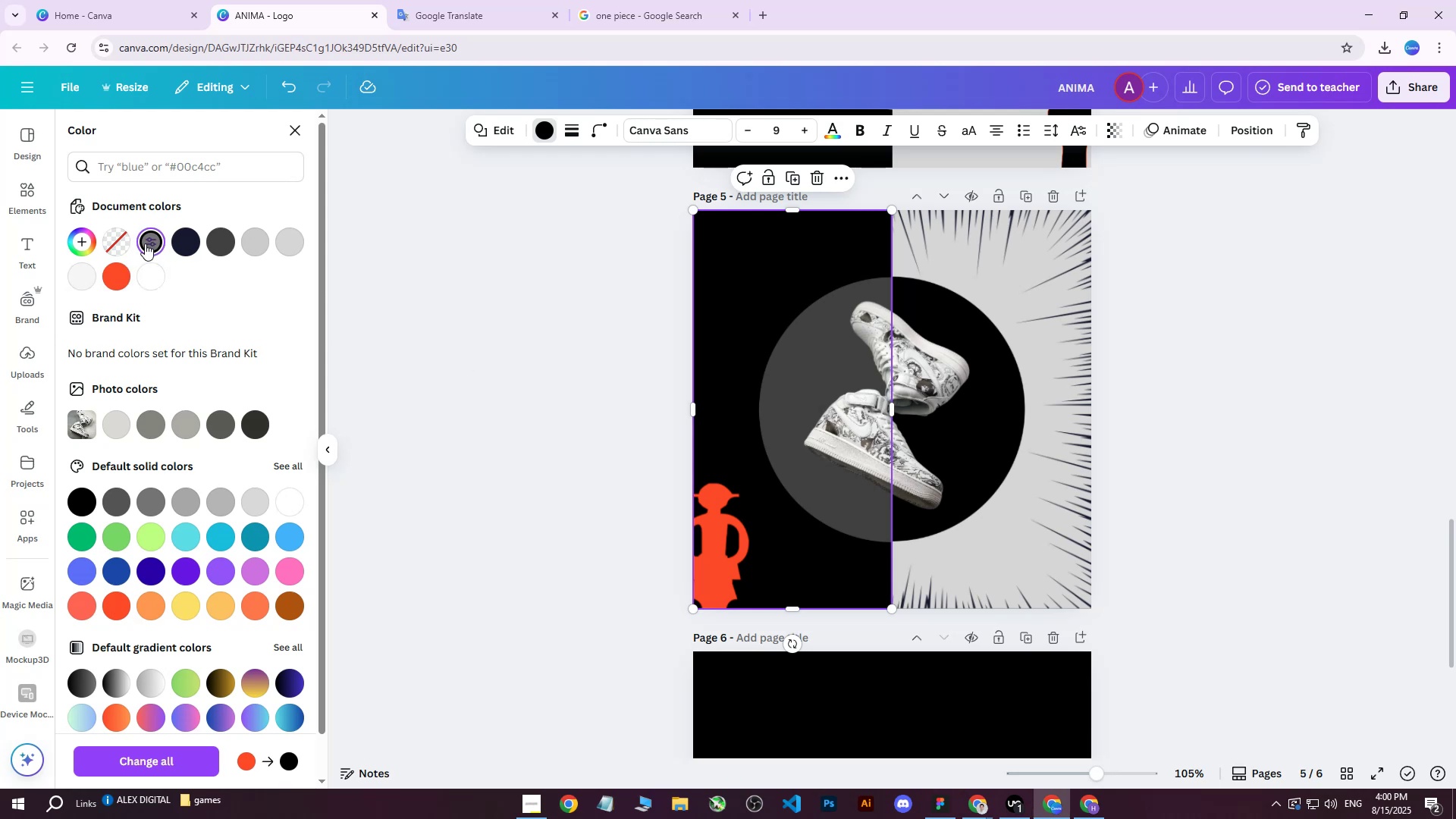 
double_click([145, 243])
 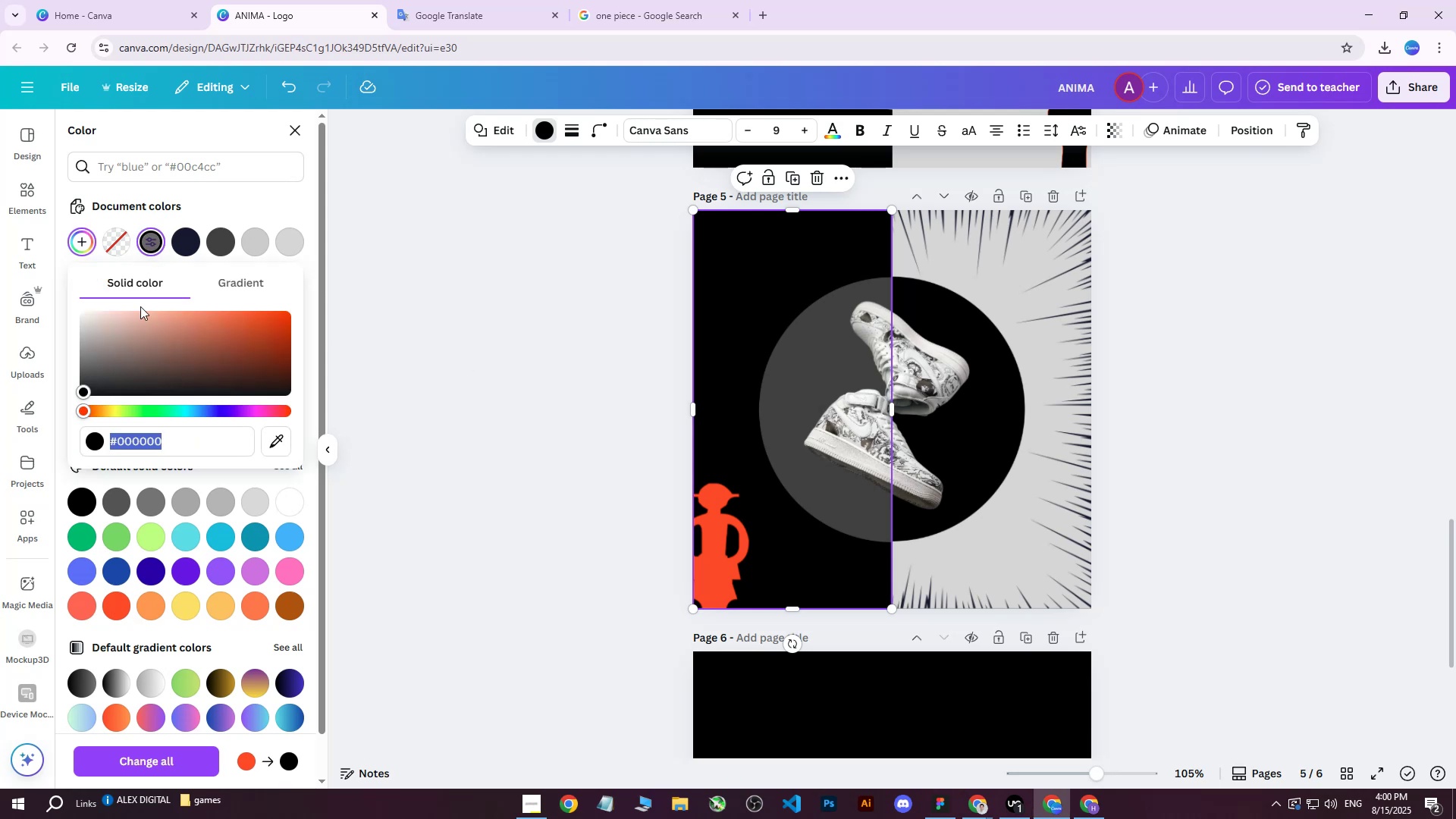 
left_click_drag(start_coordinate=[126, 380], to_coordinate=[23, 438])
 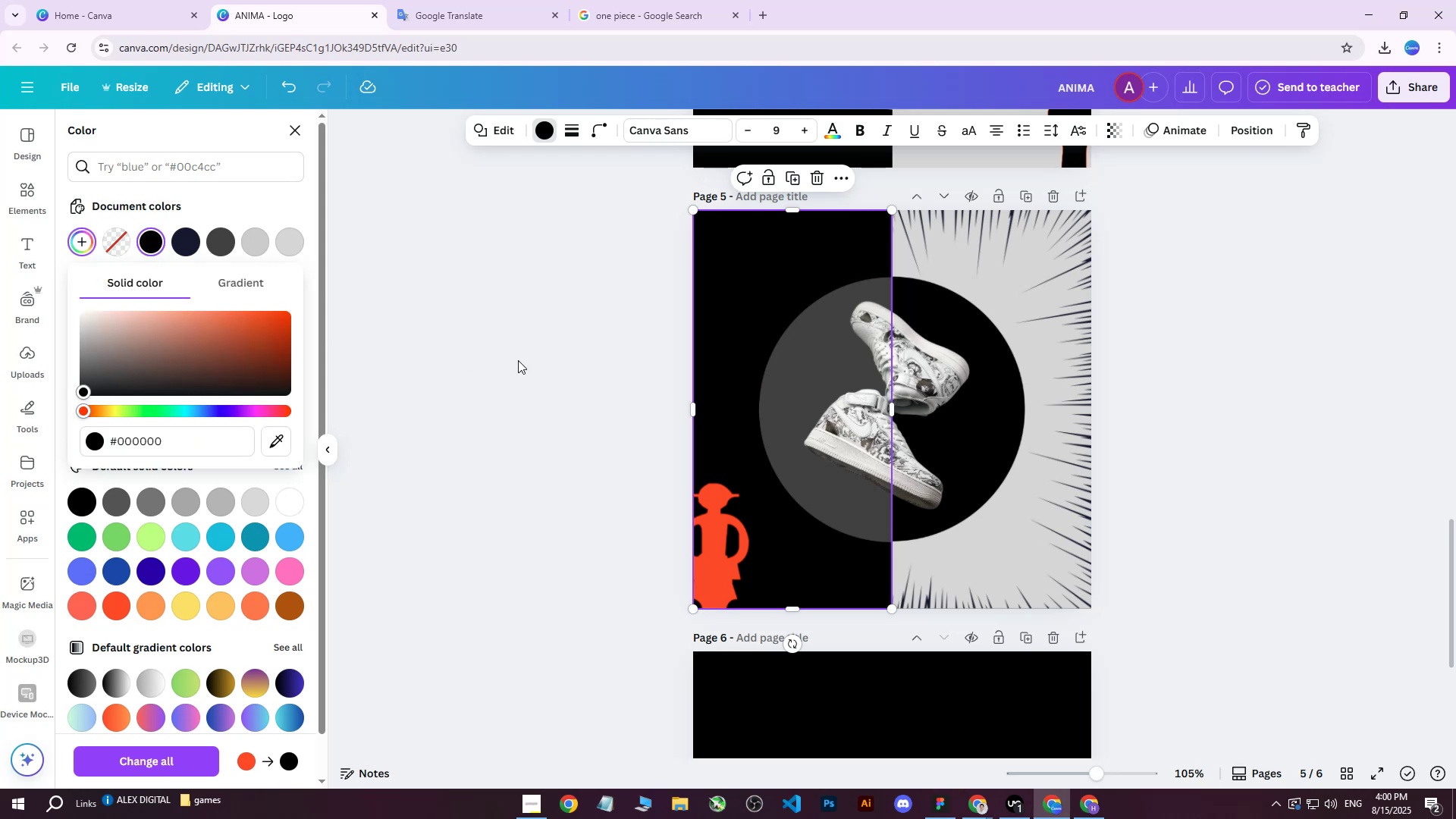 
left_click([519, 359])
 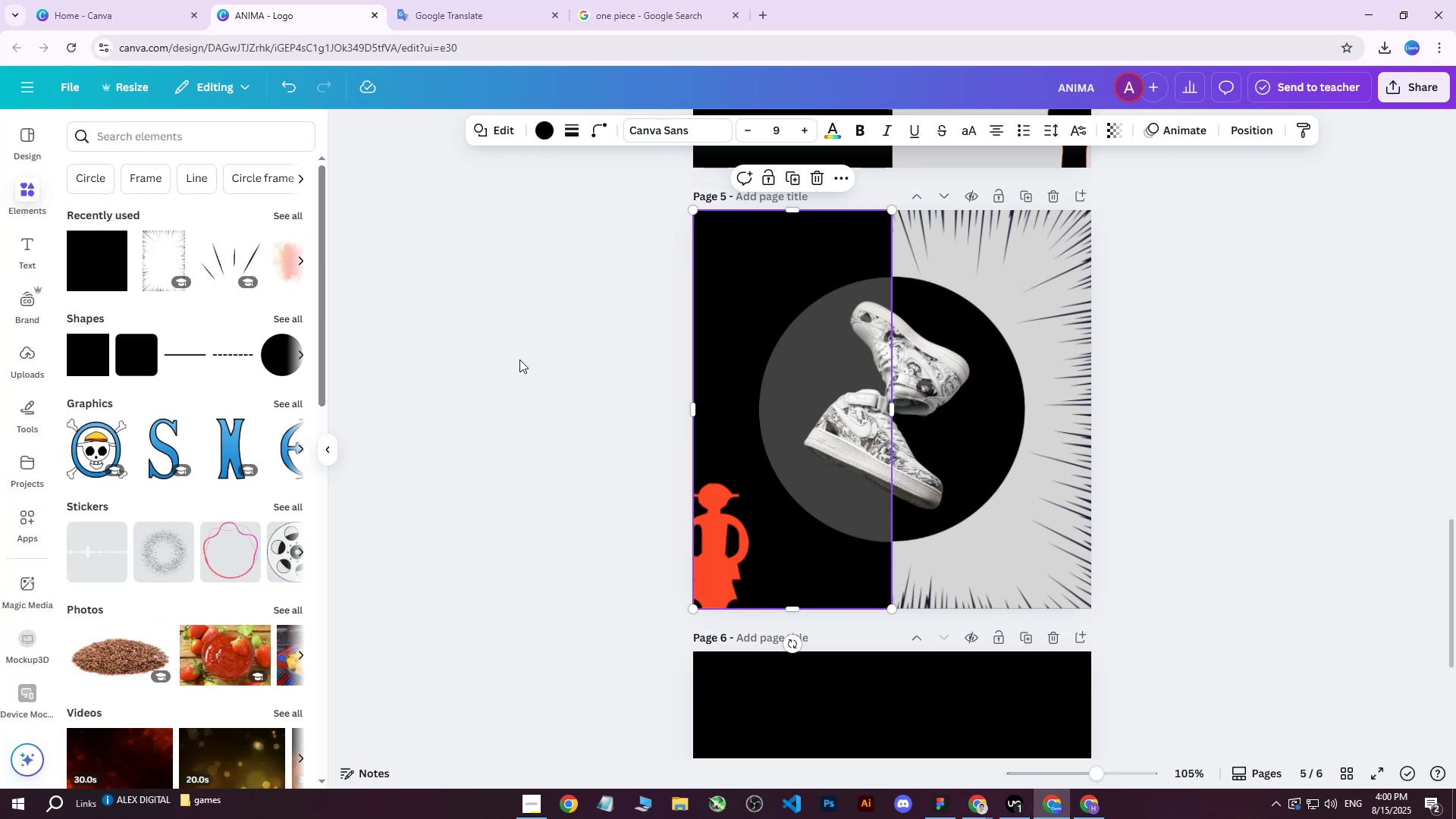 
left_click([538, 359])
 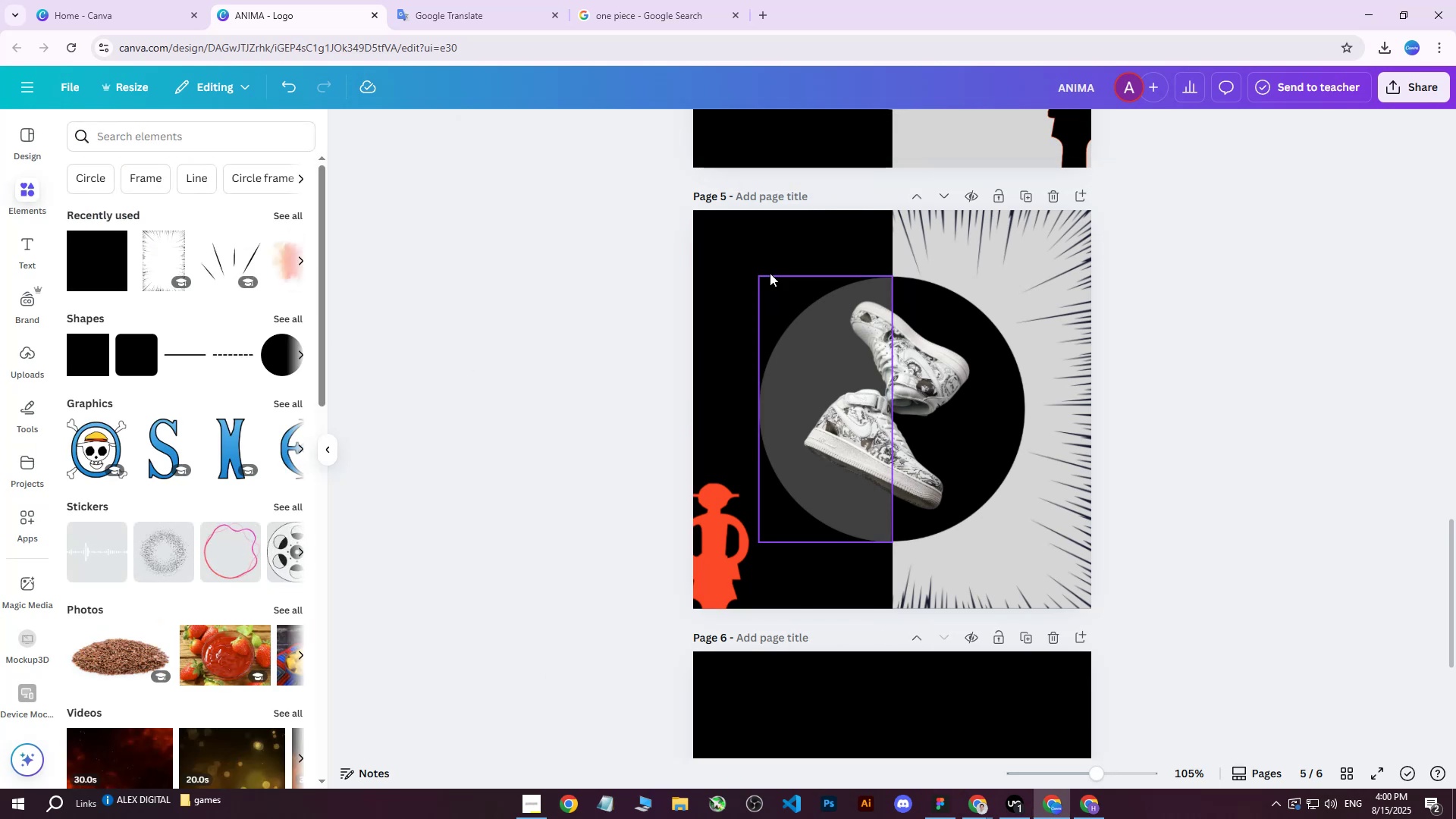 
left_click([755, 240])
 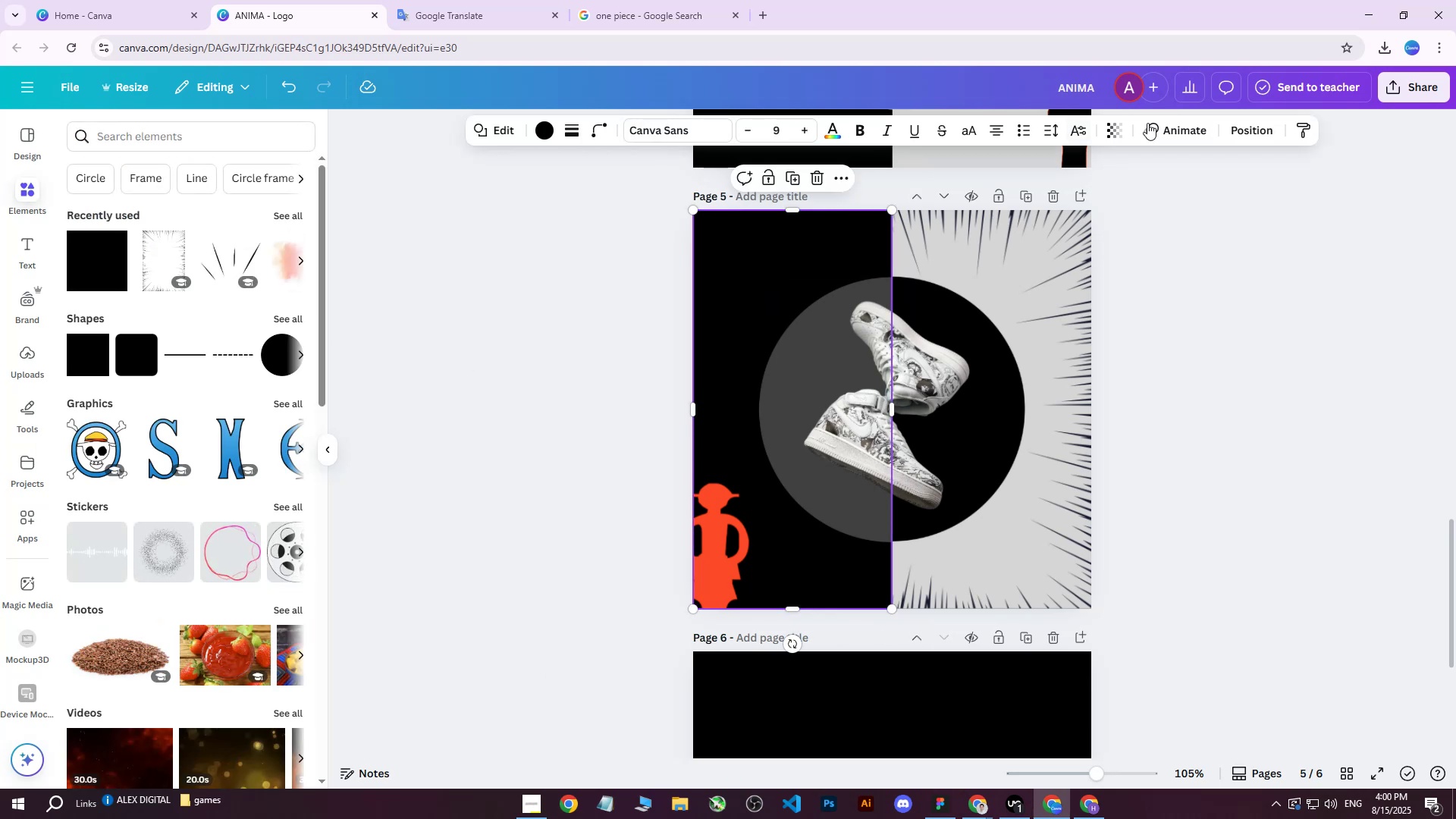 
left_click([1233, 130])
 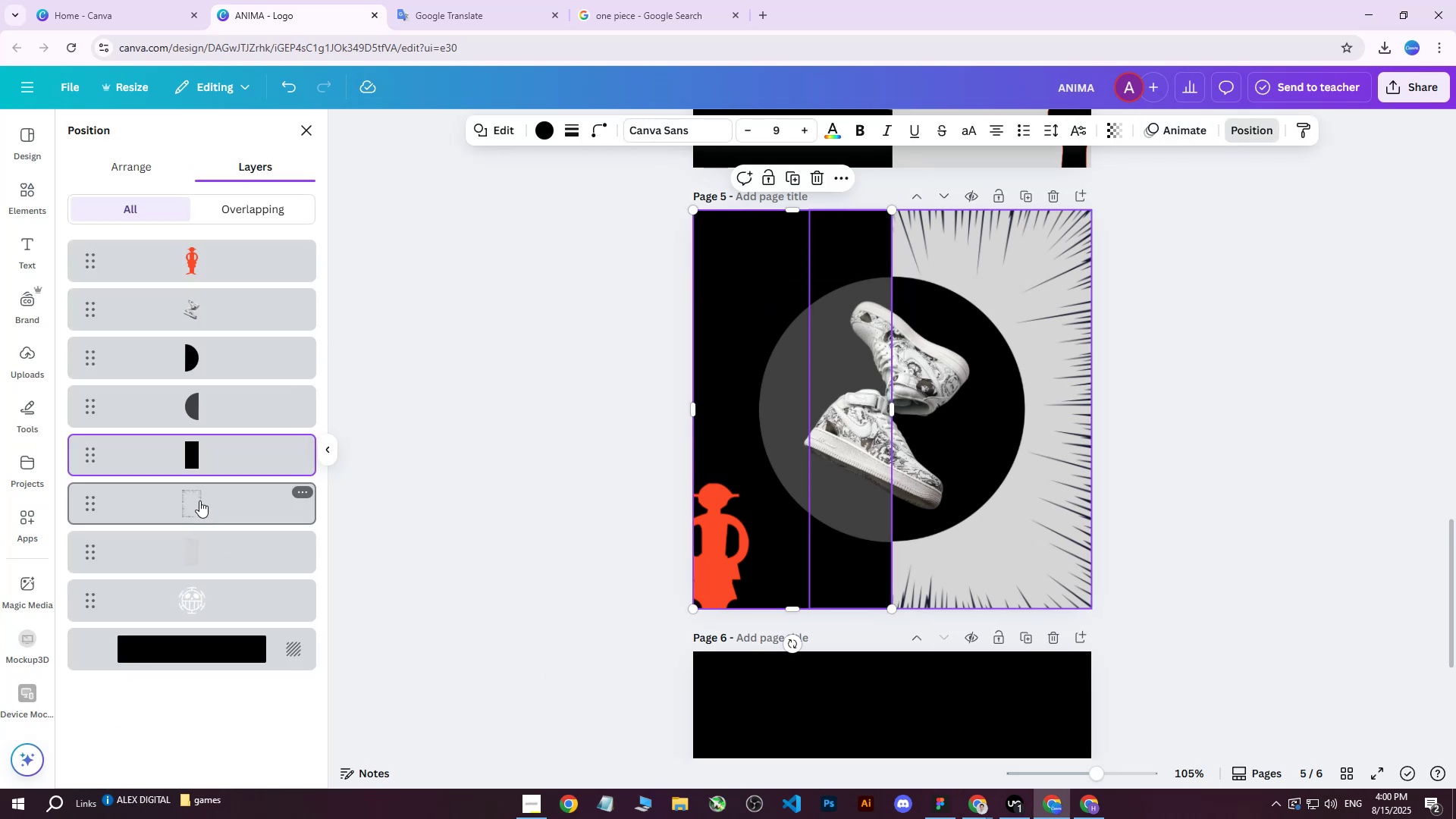 
left_click_drag(start_coordinate=[185, 592], to_coordinate=[197, 439])
 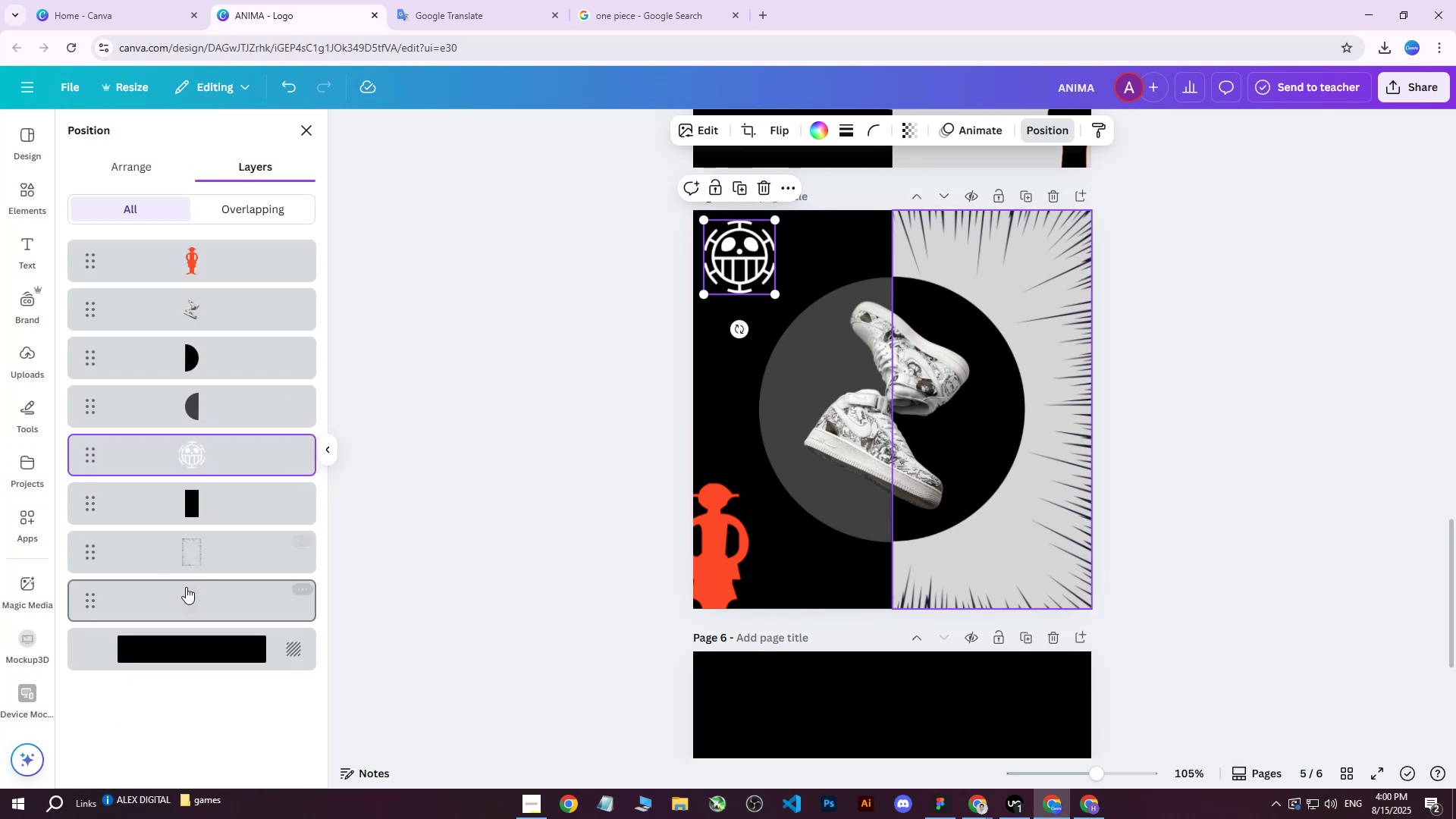 
left_click([185, 588])
 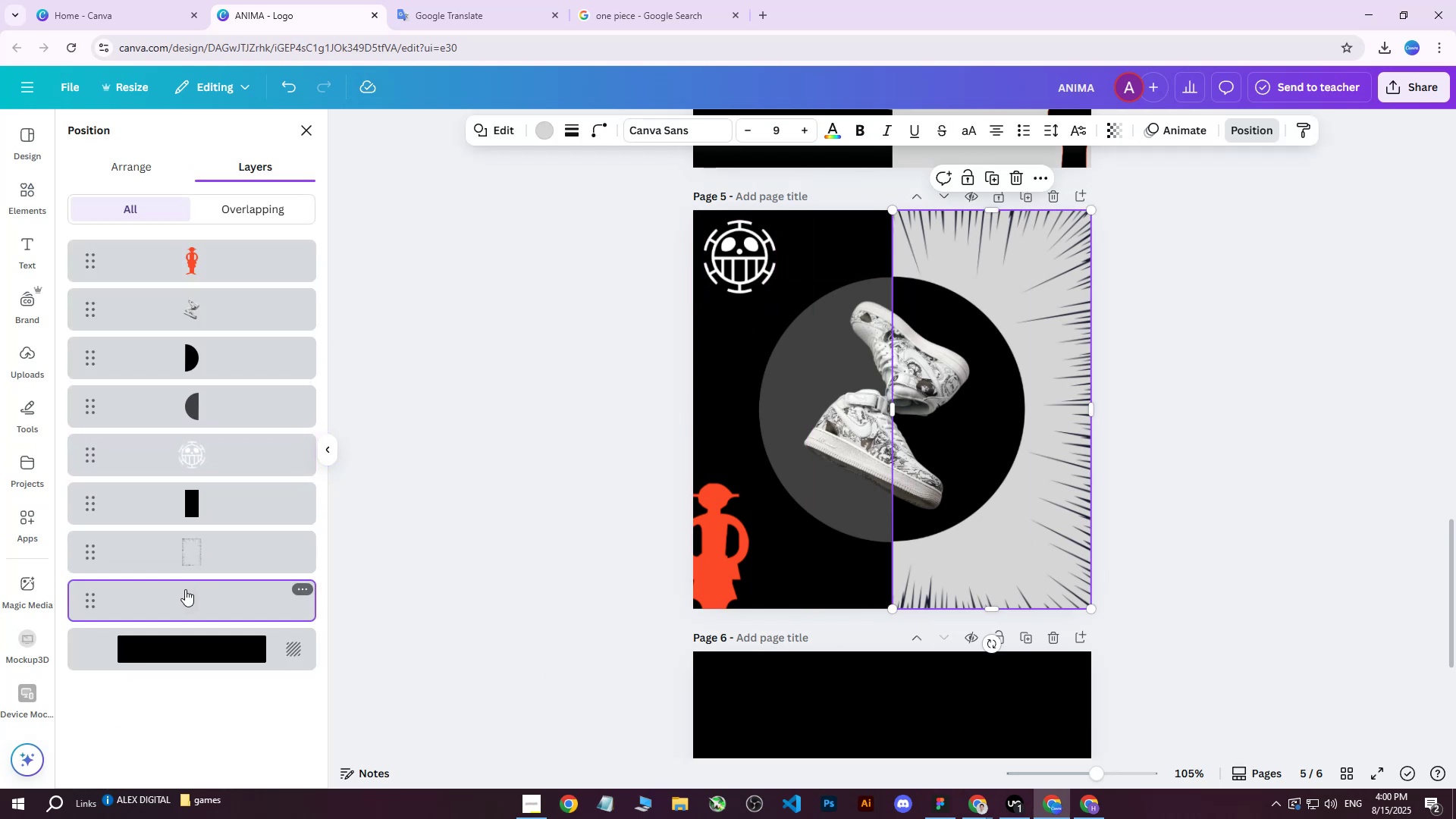 
left_click_drag(start_coordinate=[185, 591], to_coordinate=[189, 584])
 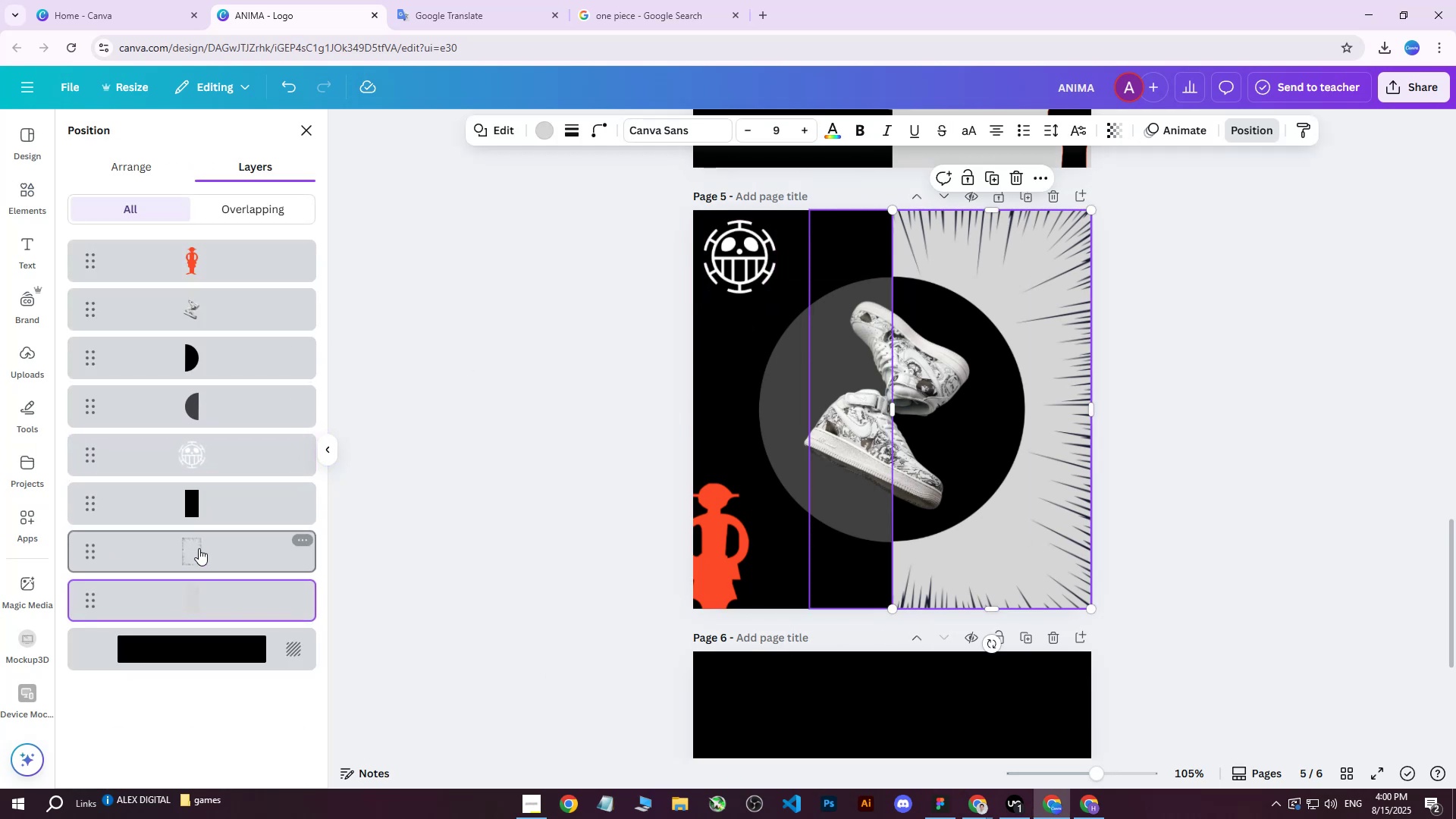 
left_click([199, 547])
 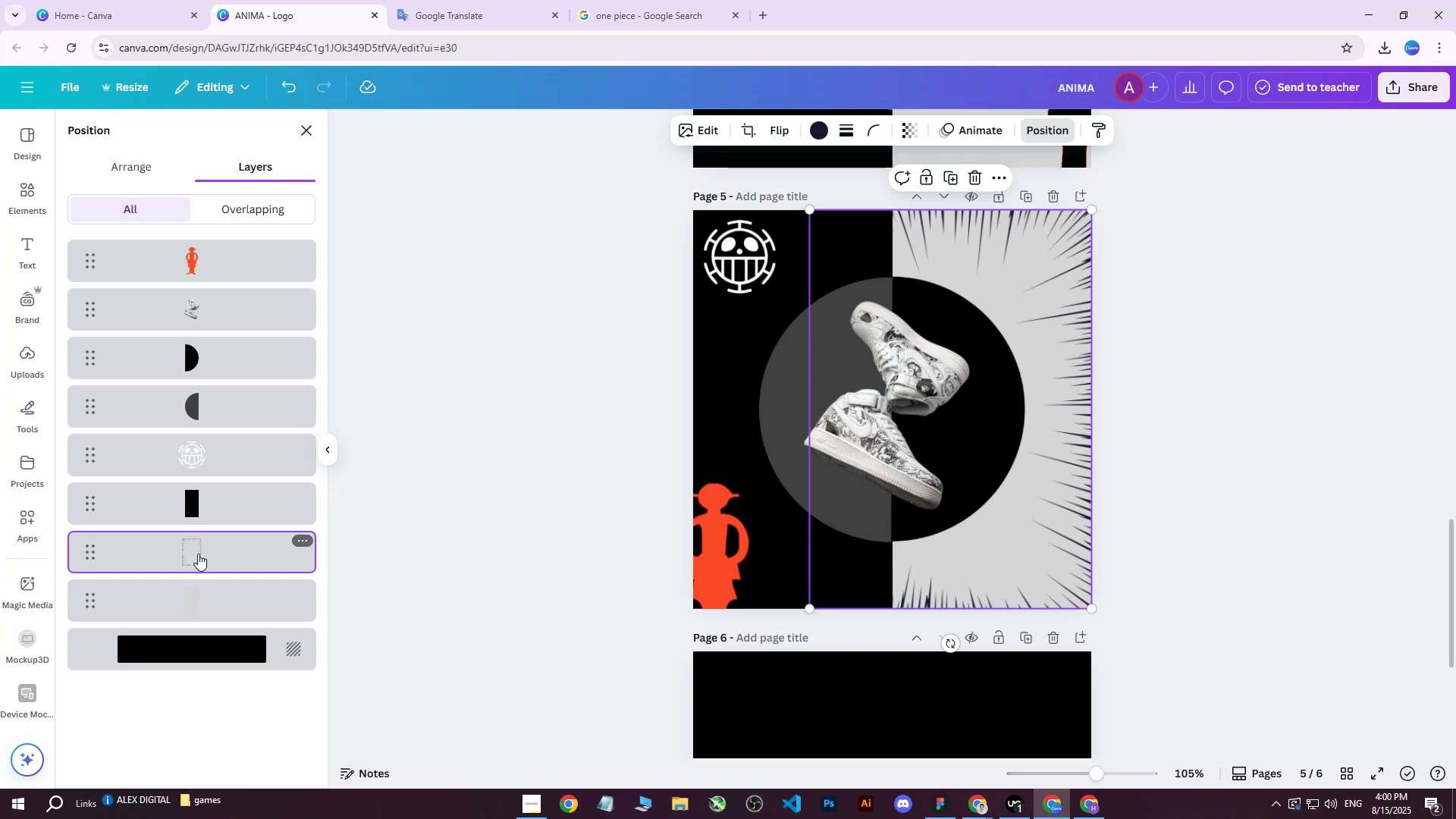 
left_click([193, 589])
 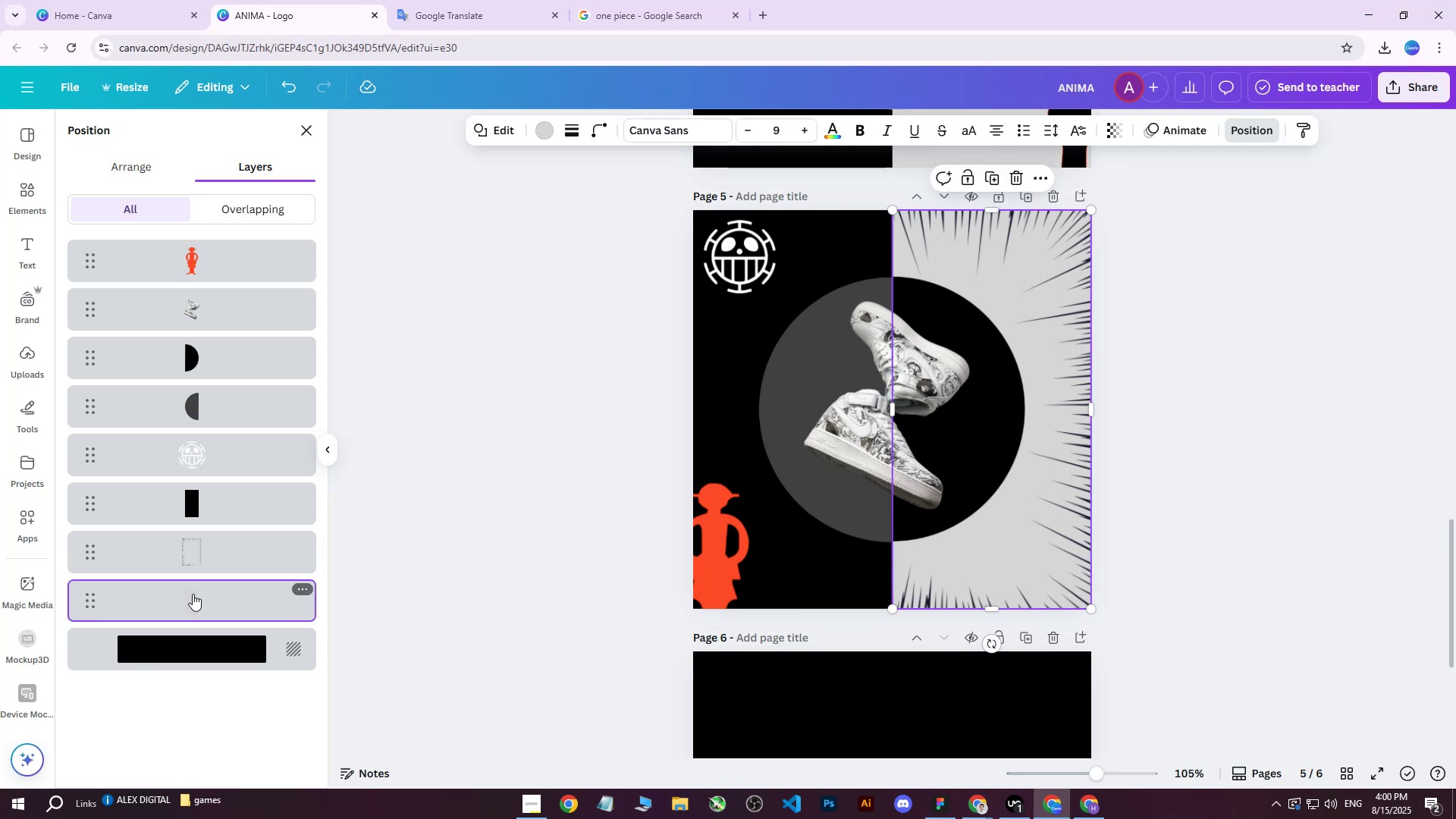 
left_click_drag(start_coordinate=[193, 595], to_coordinate=[184, 599])
 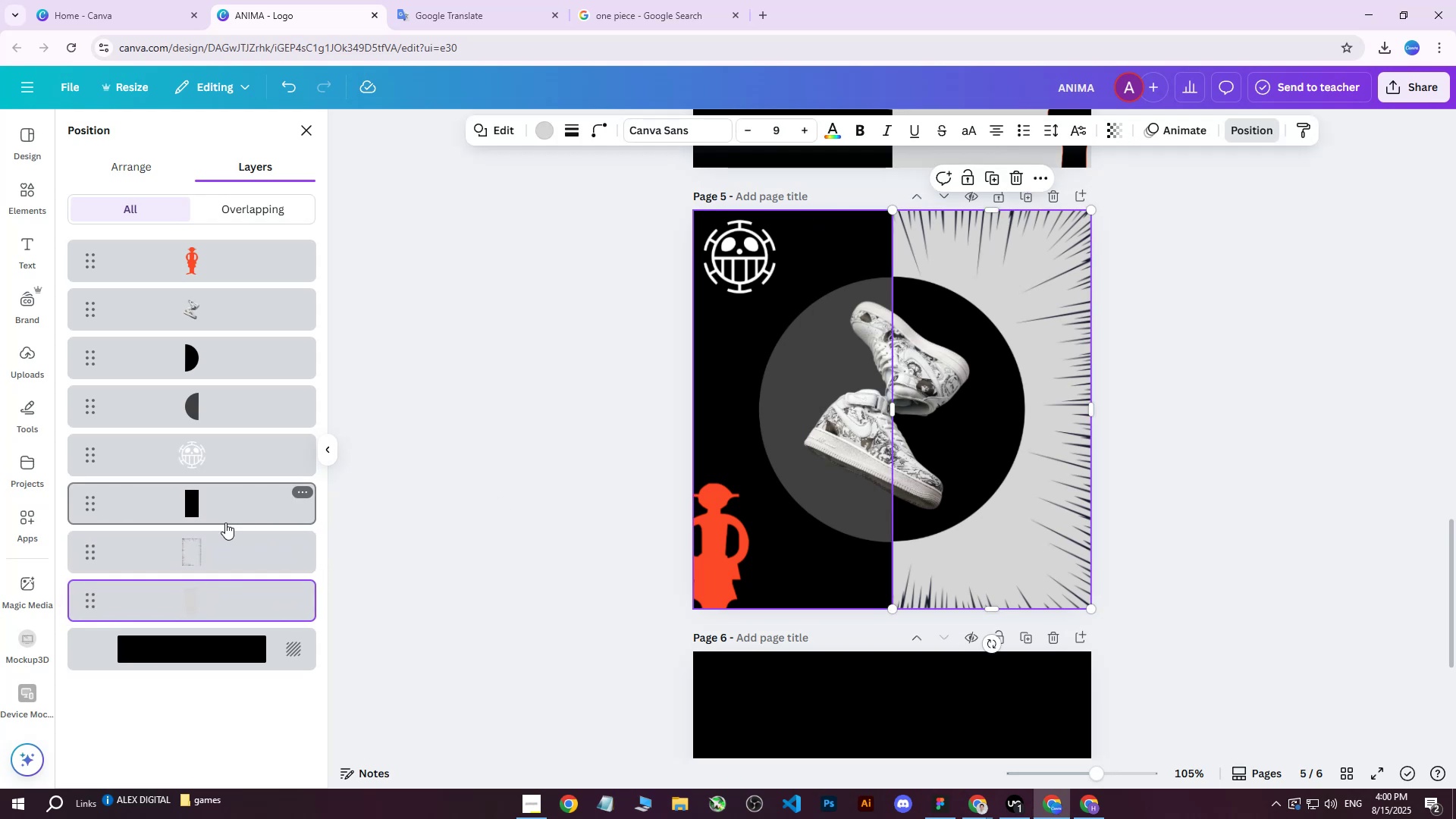 
left_click([201, 542])
 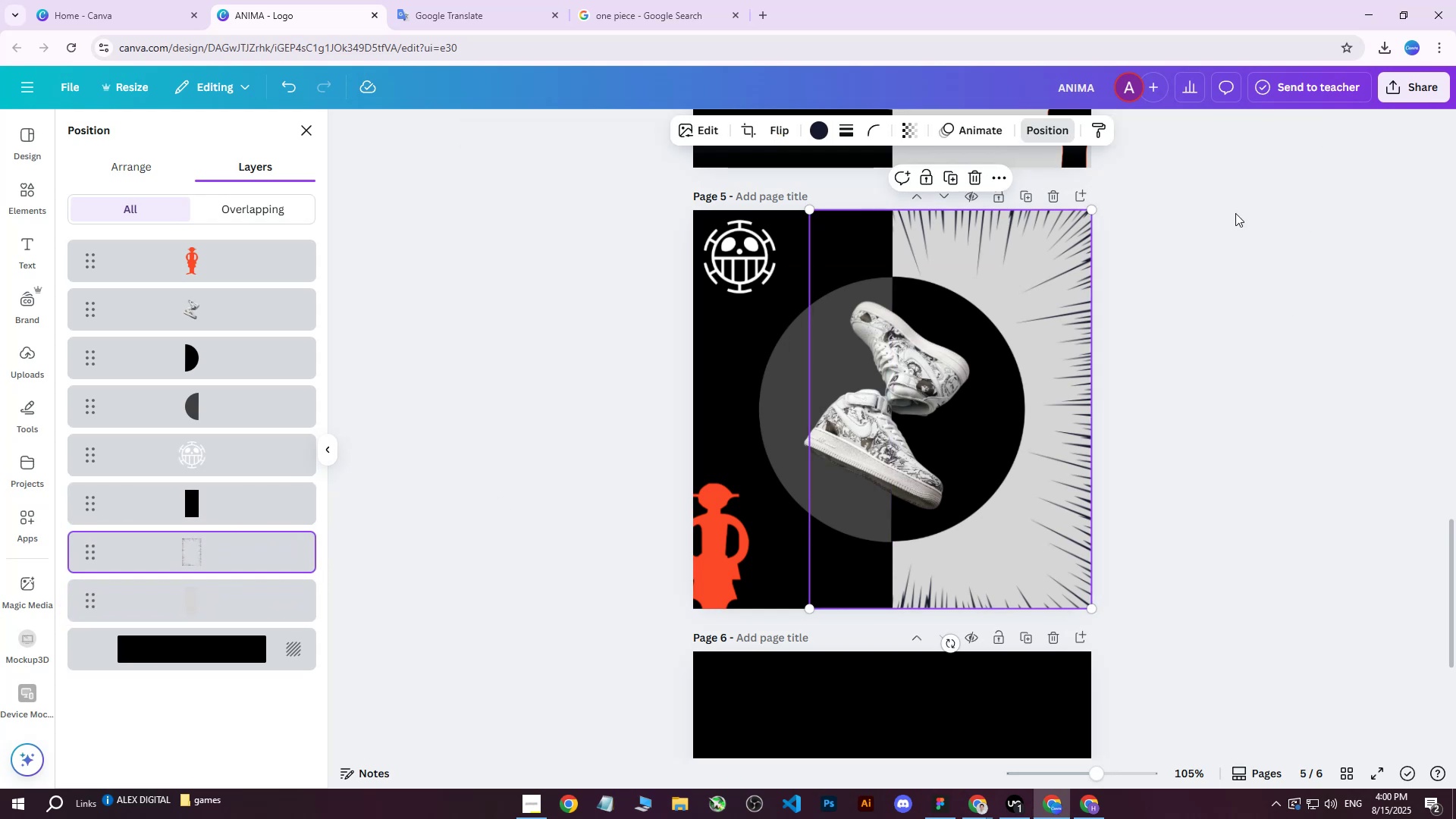 
double_click([1235, 213])
 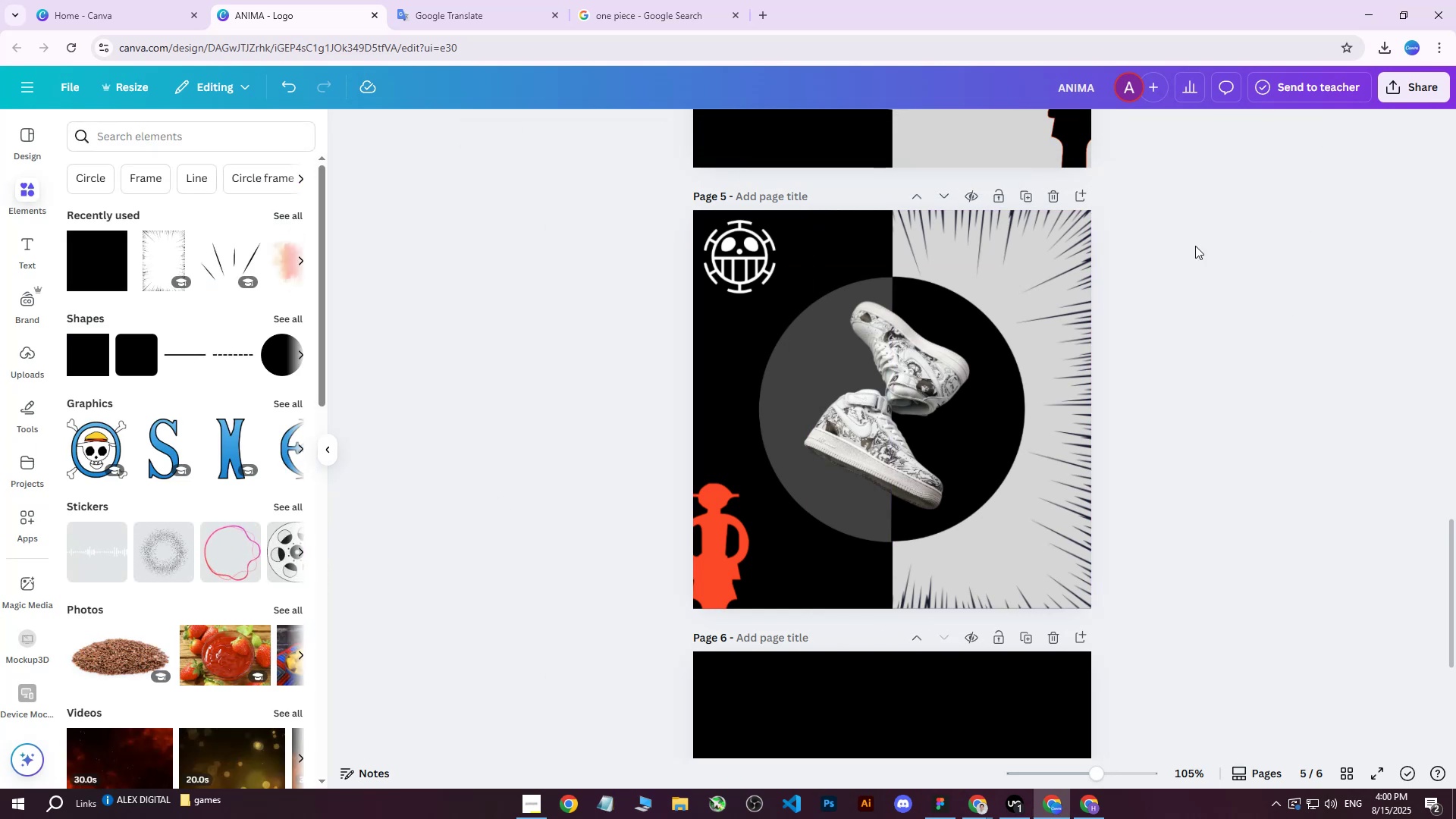 
left_click([1018, 223])
 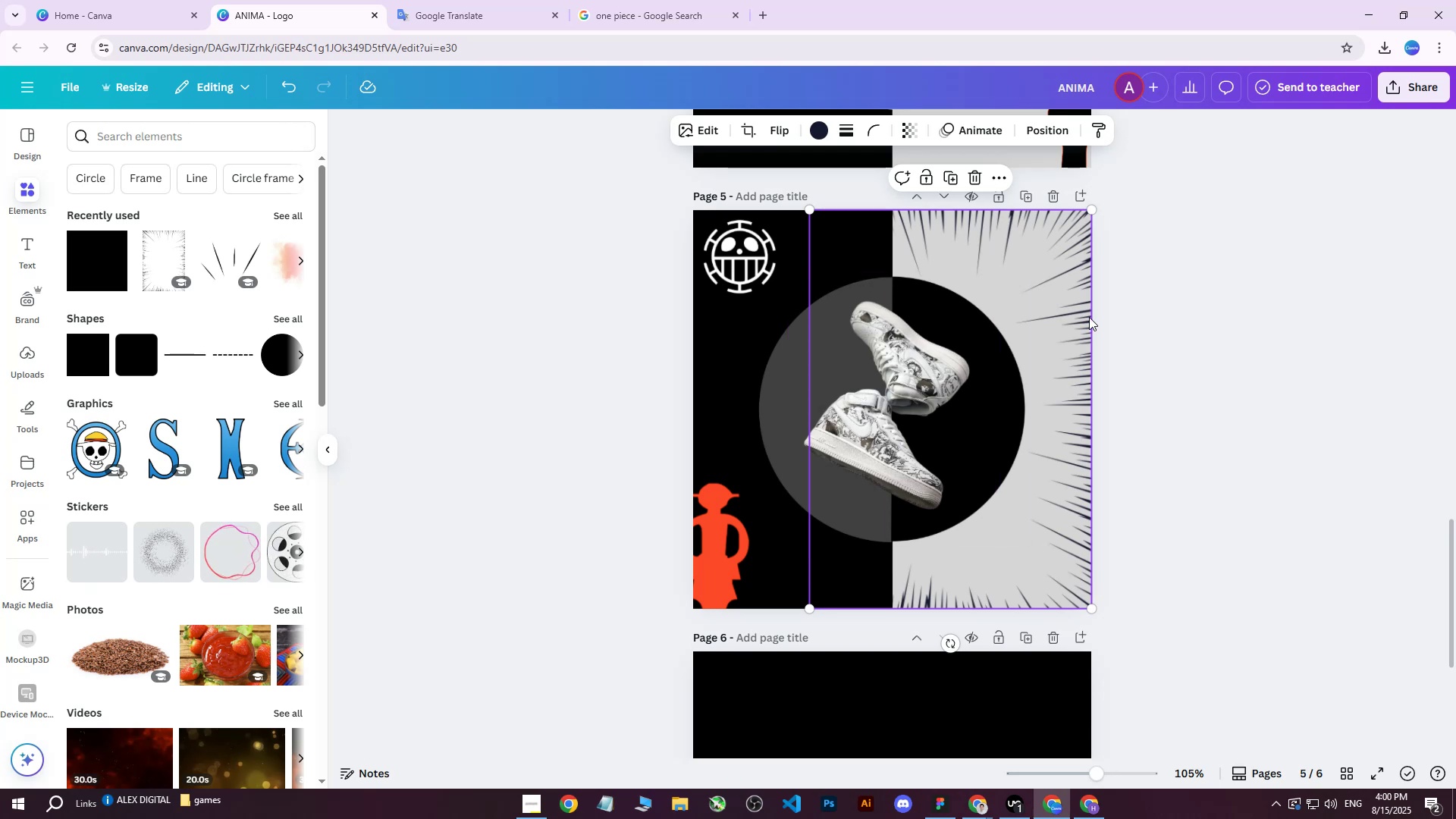 
wait(5.99)
 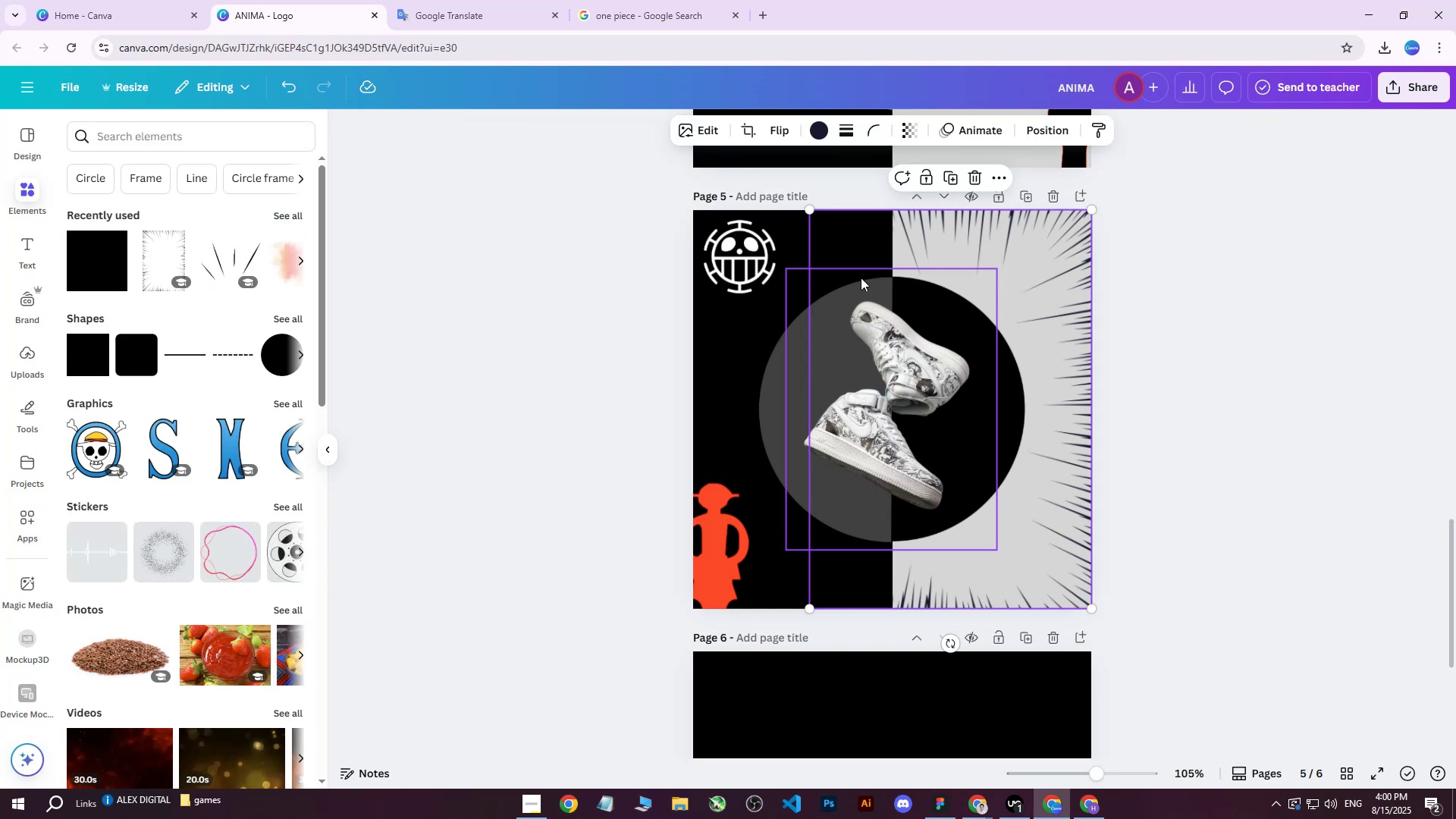 
double_click([1212, 287])
 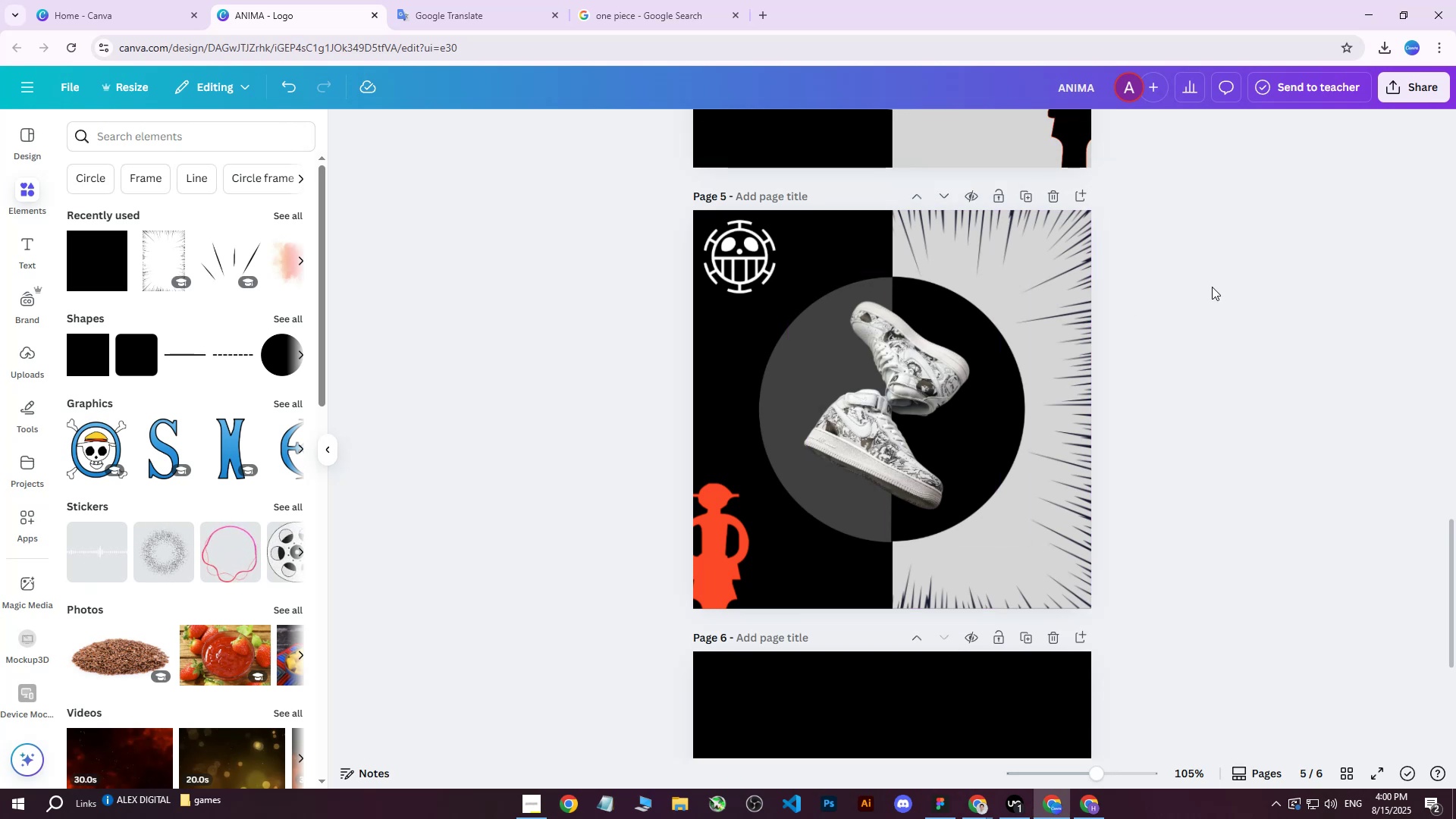 
wait(10.52)
 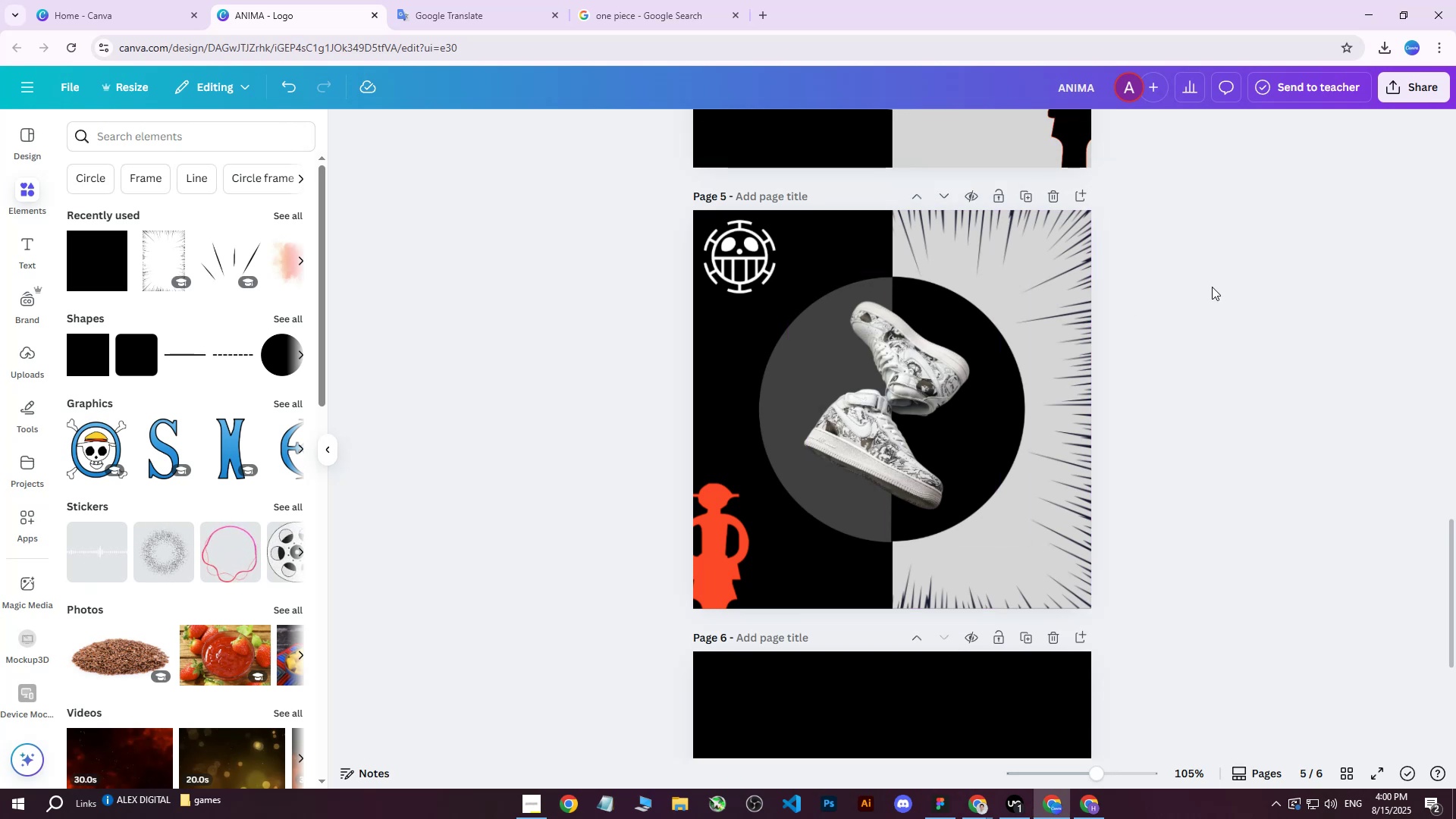 
hold_key(key=ControlLeft, duration=1.07)
scroll: coordinate [955, 493], scroll_direction: down, amount: 1.0
 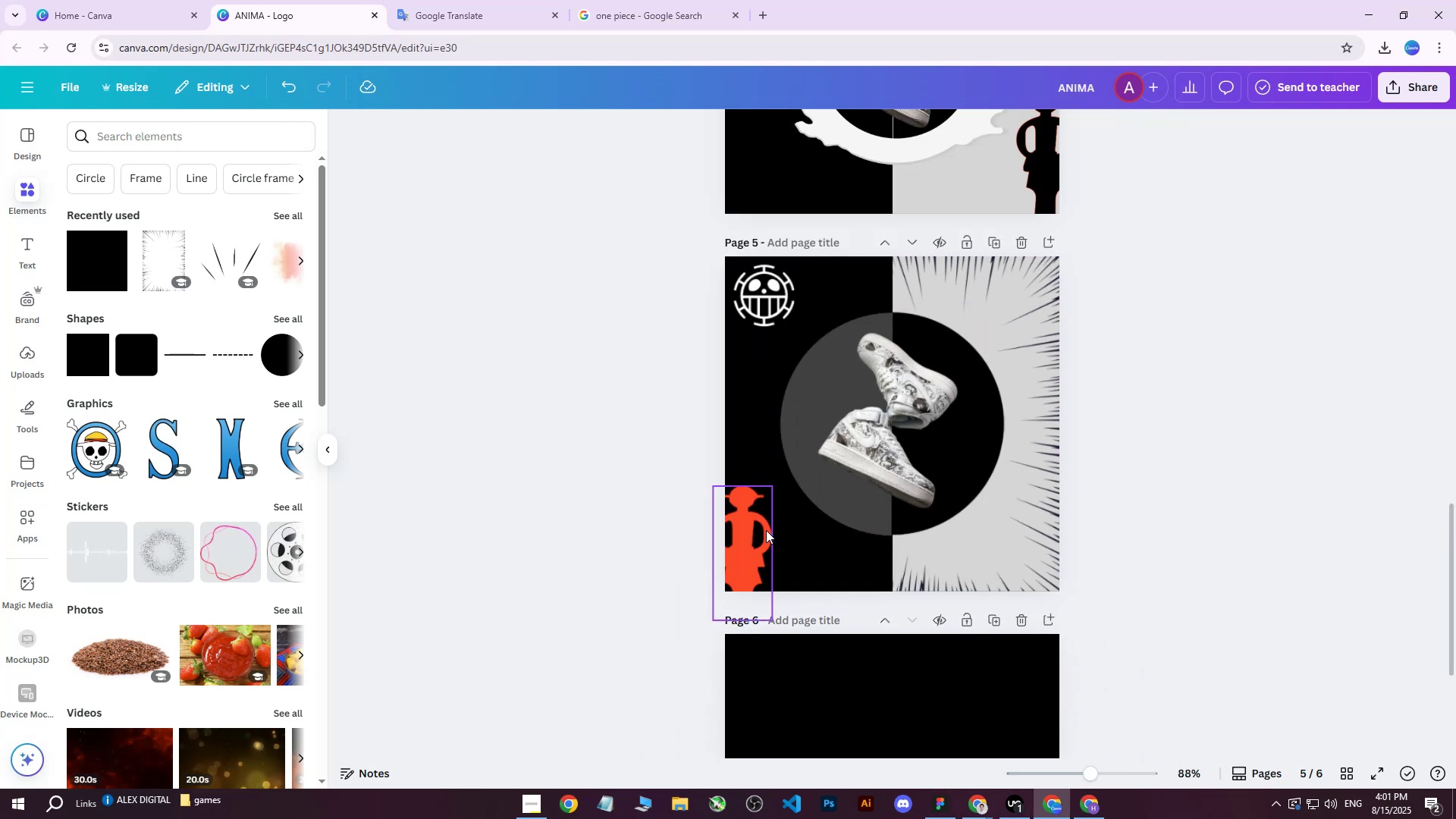 
left_click([755, 529])
 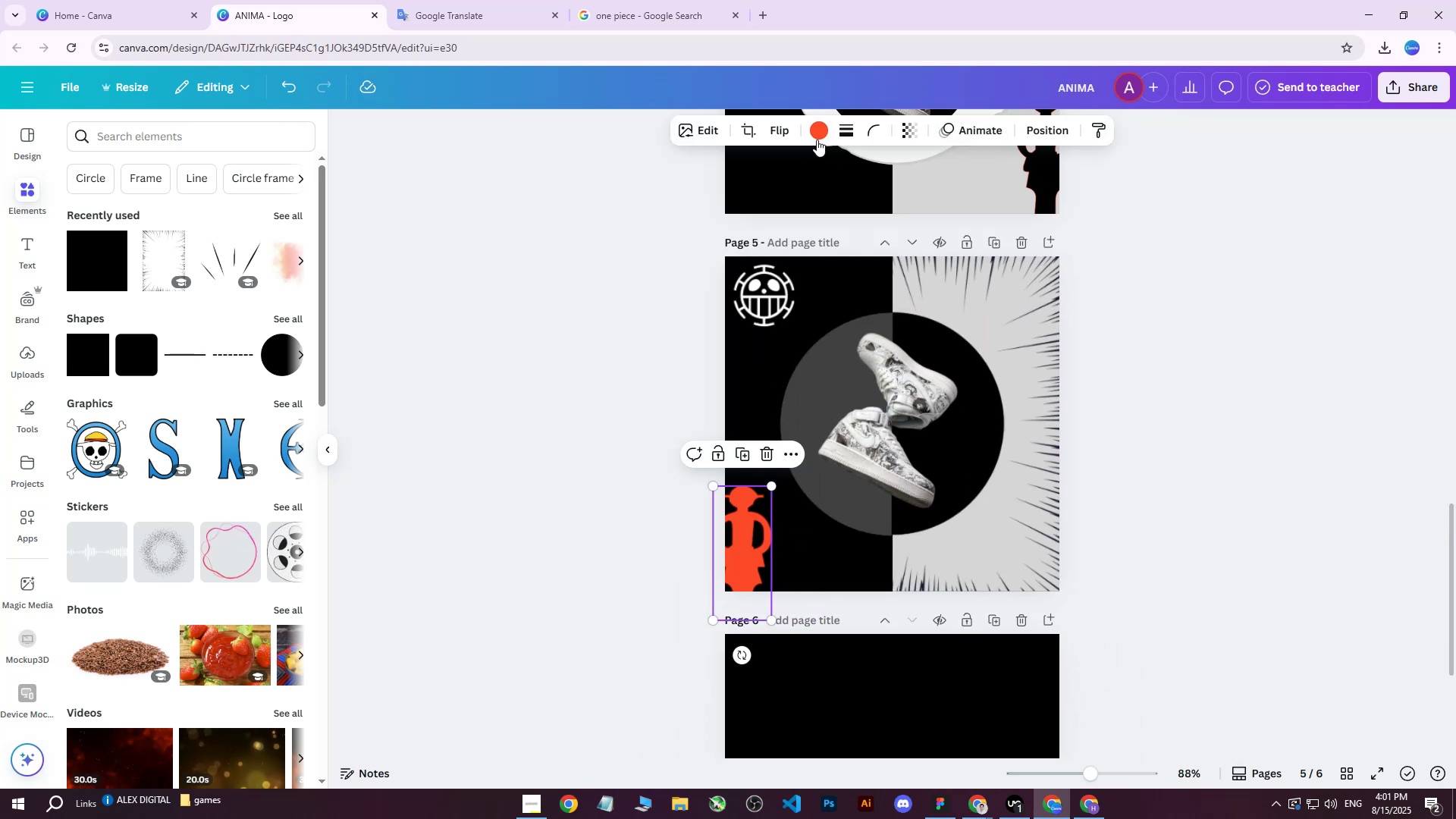 
left_click([820, 127])
 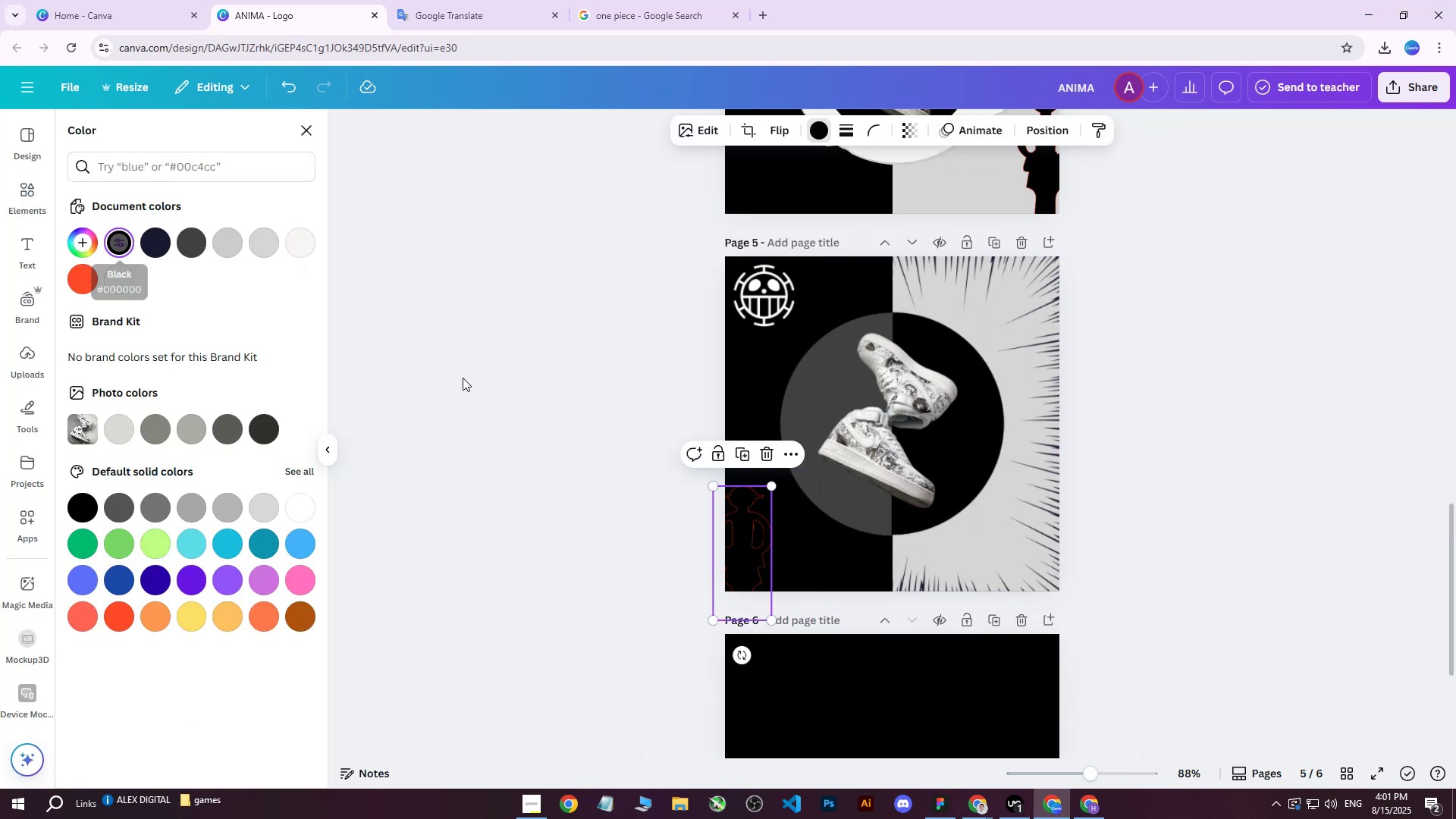 
left_click_drag(start_coordinate=[750, 554], to_coordinate=[756, 557])
 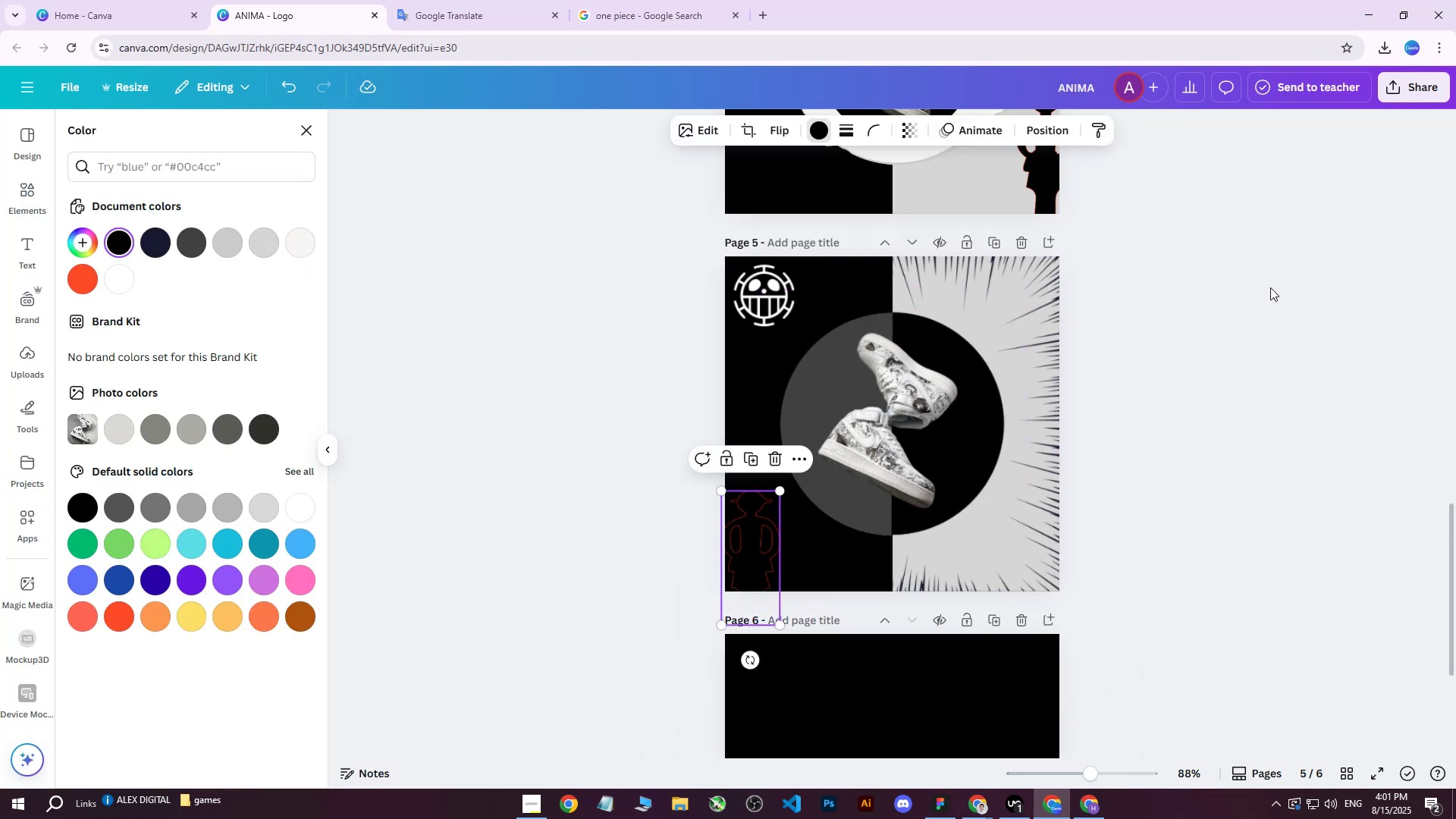 
left_click([1270, 287])
 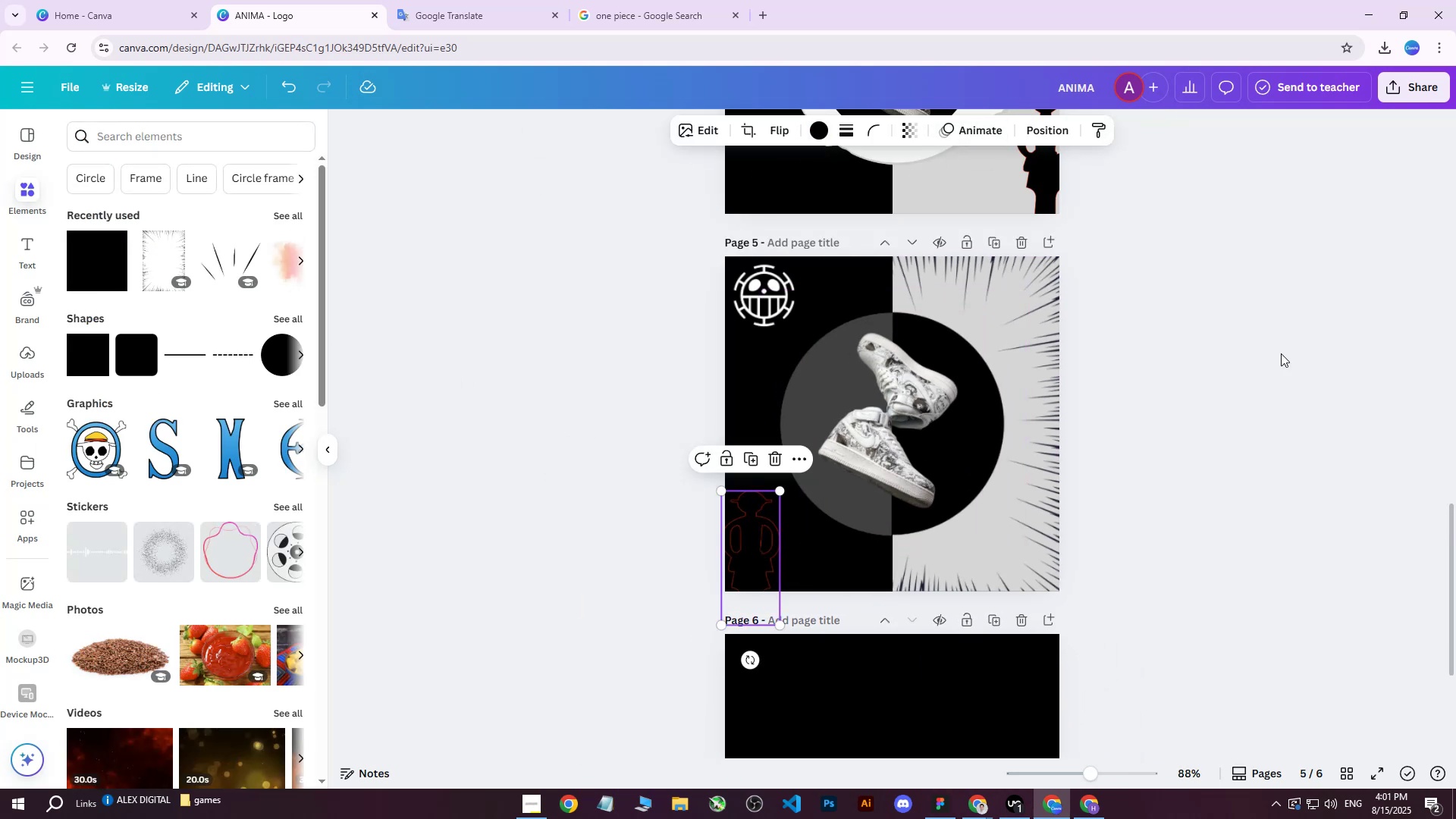 
hold_key(key=ControlLeft, duration=1.35)
scroll: coordinate [1167, 470], scroll_direction: up, amount: 3.0
 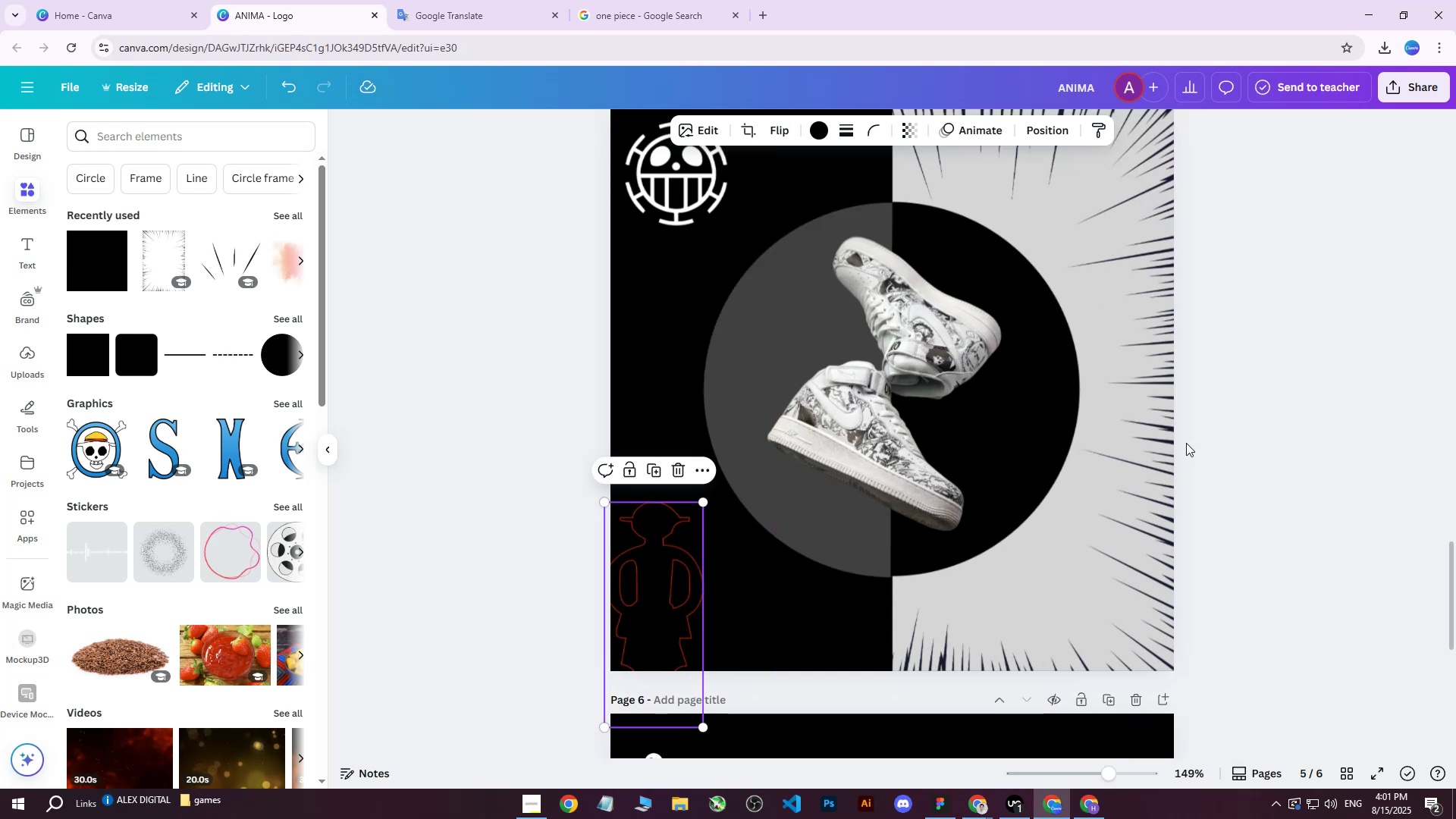 
scroll: coordinate [1005, 436], scroll_direction: down, amount: 2.0
 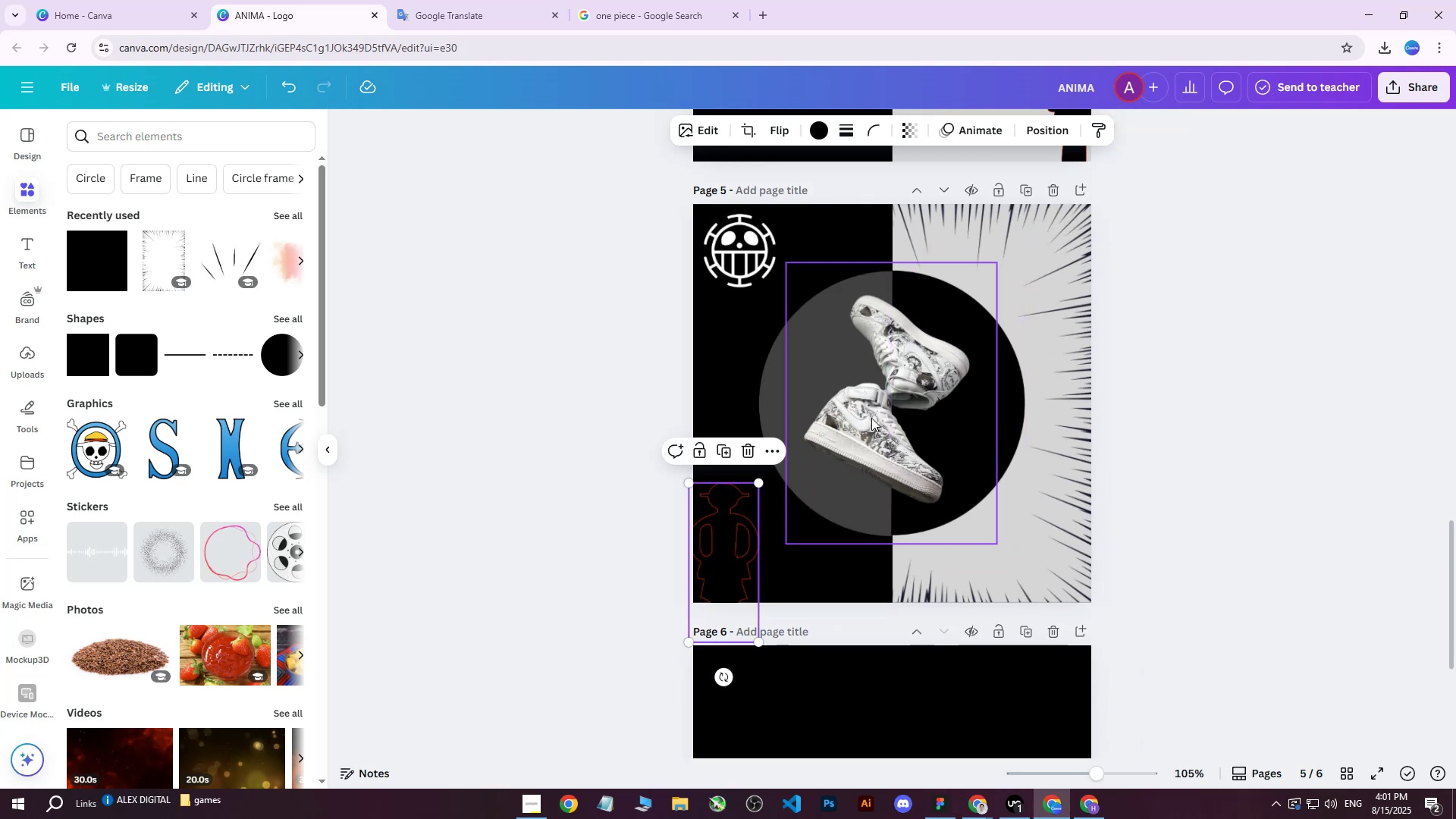 
left_click([871, 418])
 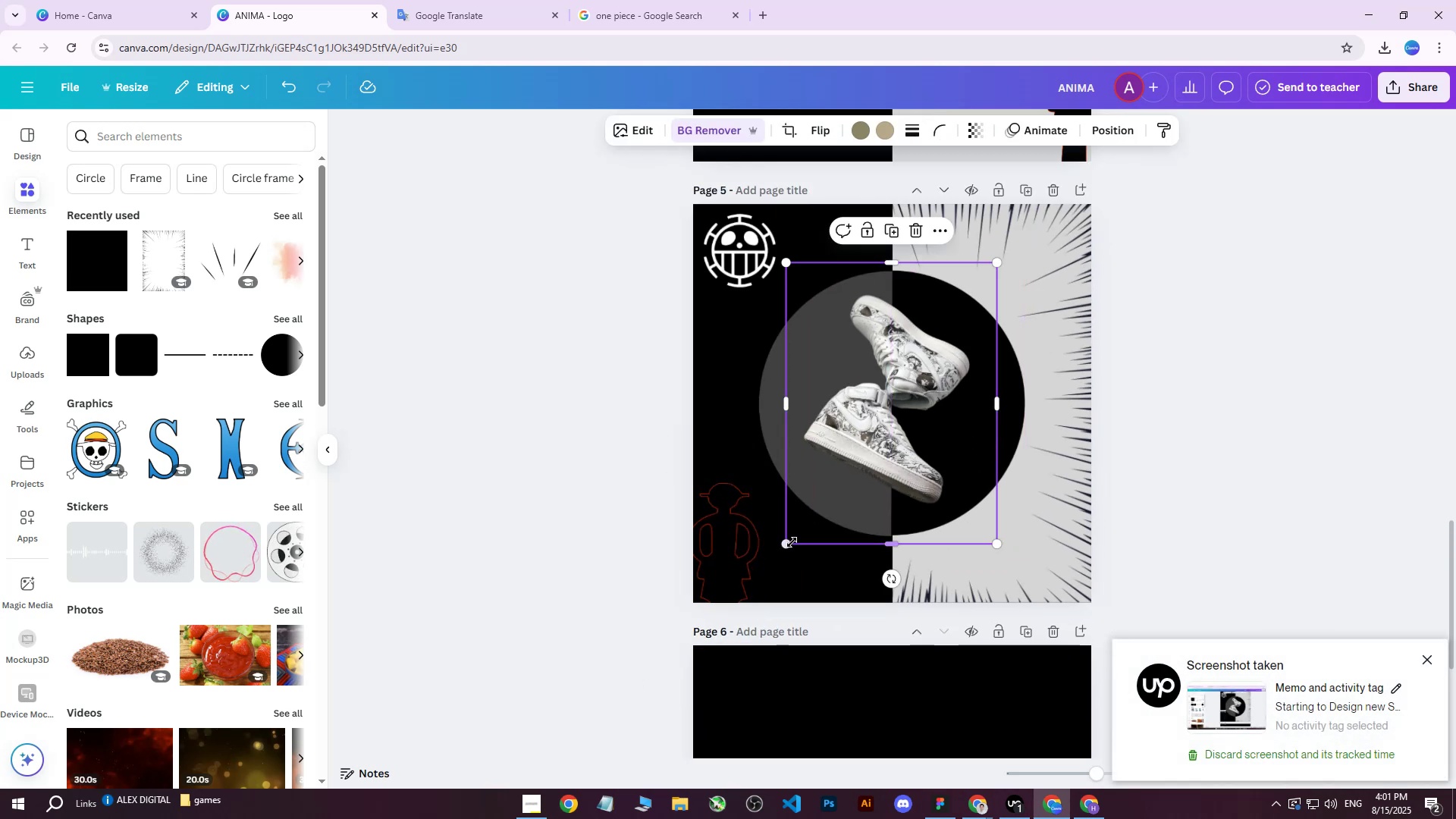 
left_click_drag(start_coordinate=[789, 543], to_coordinate=[682, 589])
 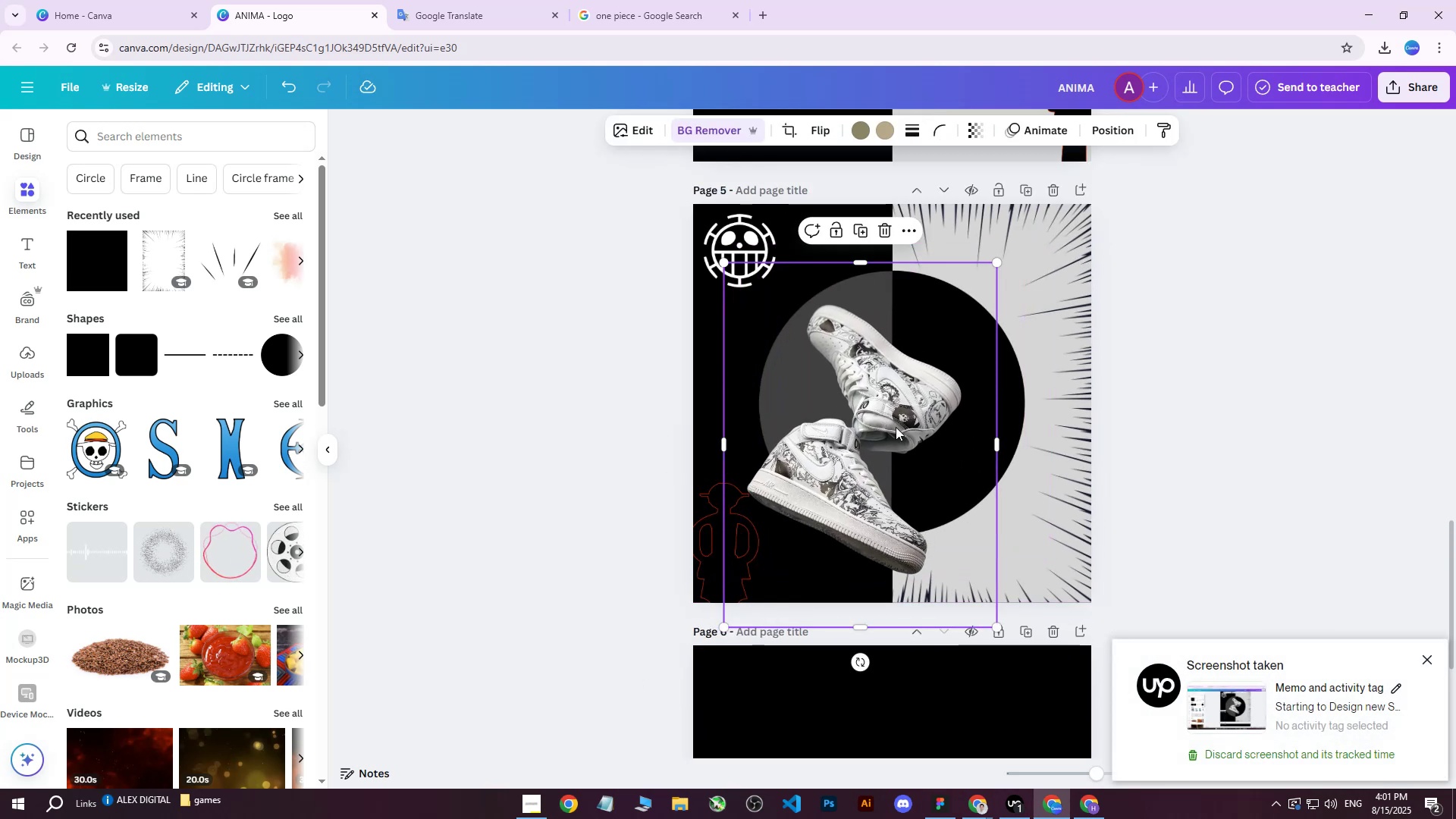 
left_click_drag(start_coordinate=[908, 403], to_coordinate=[940, 358])
 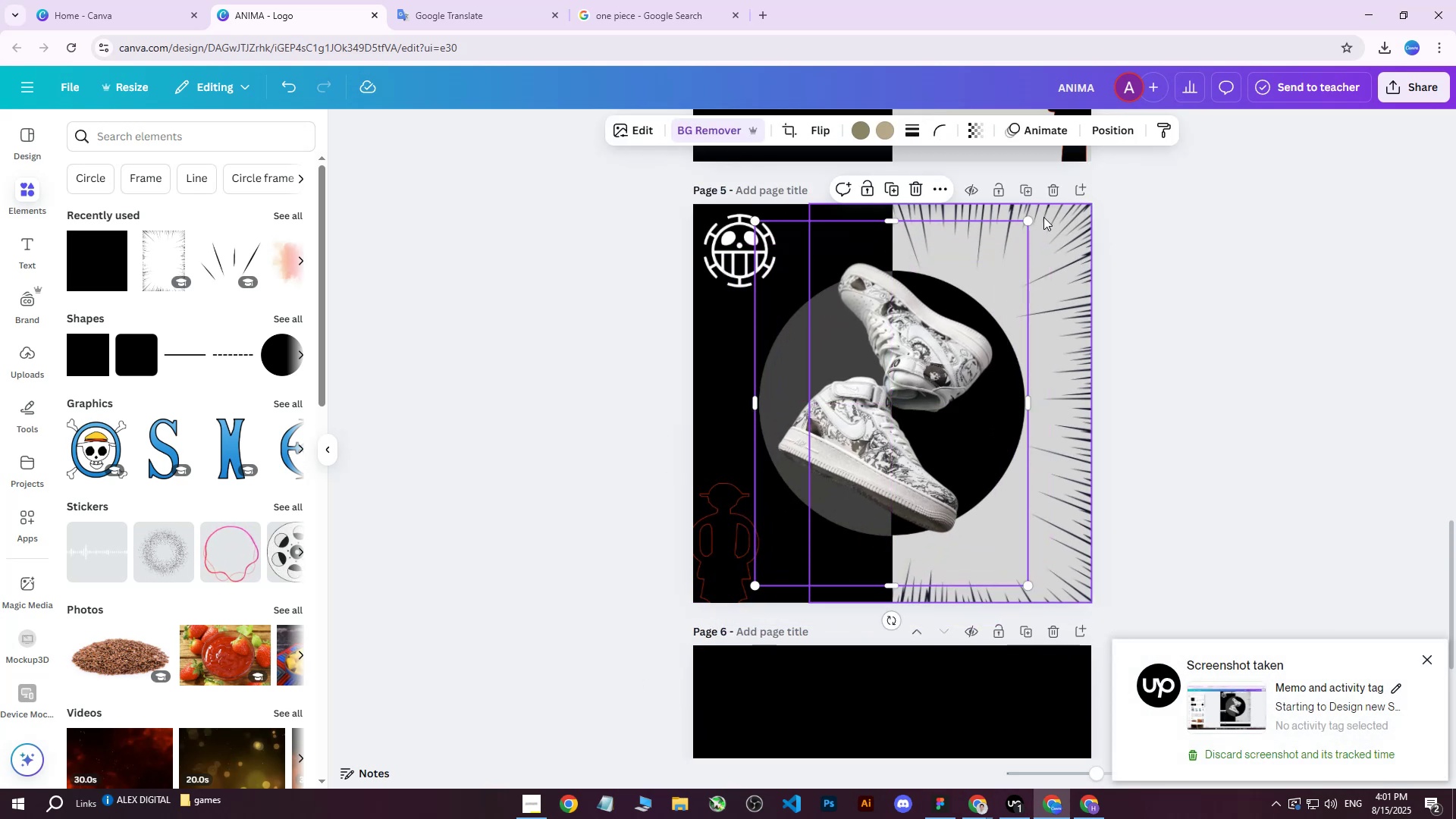 
left_click_drag(start_coordinate=[1026, 223], to_coordinate=[1044, 223])
 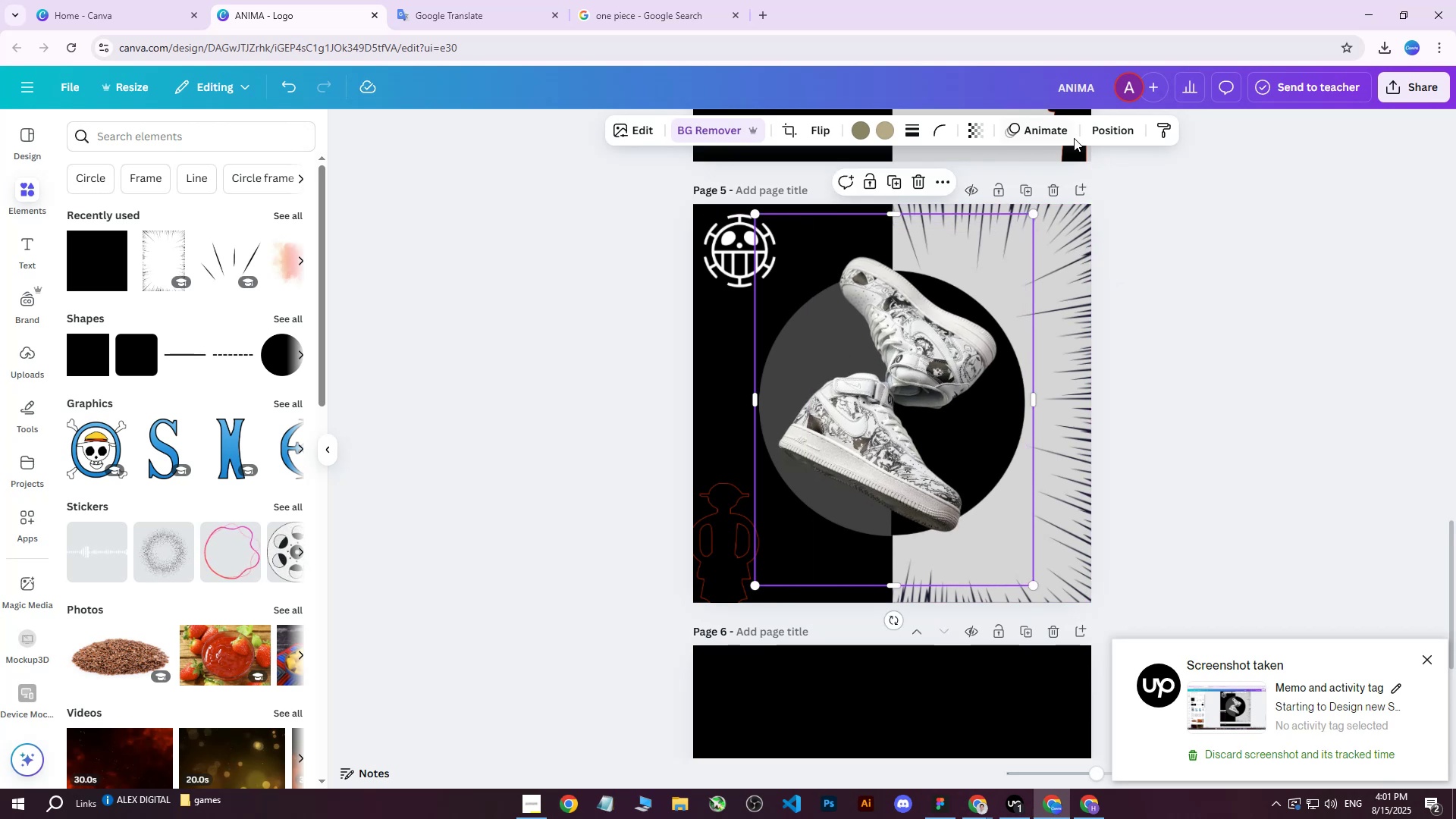 
left_click([1096, 130])
 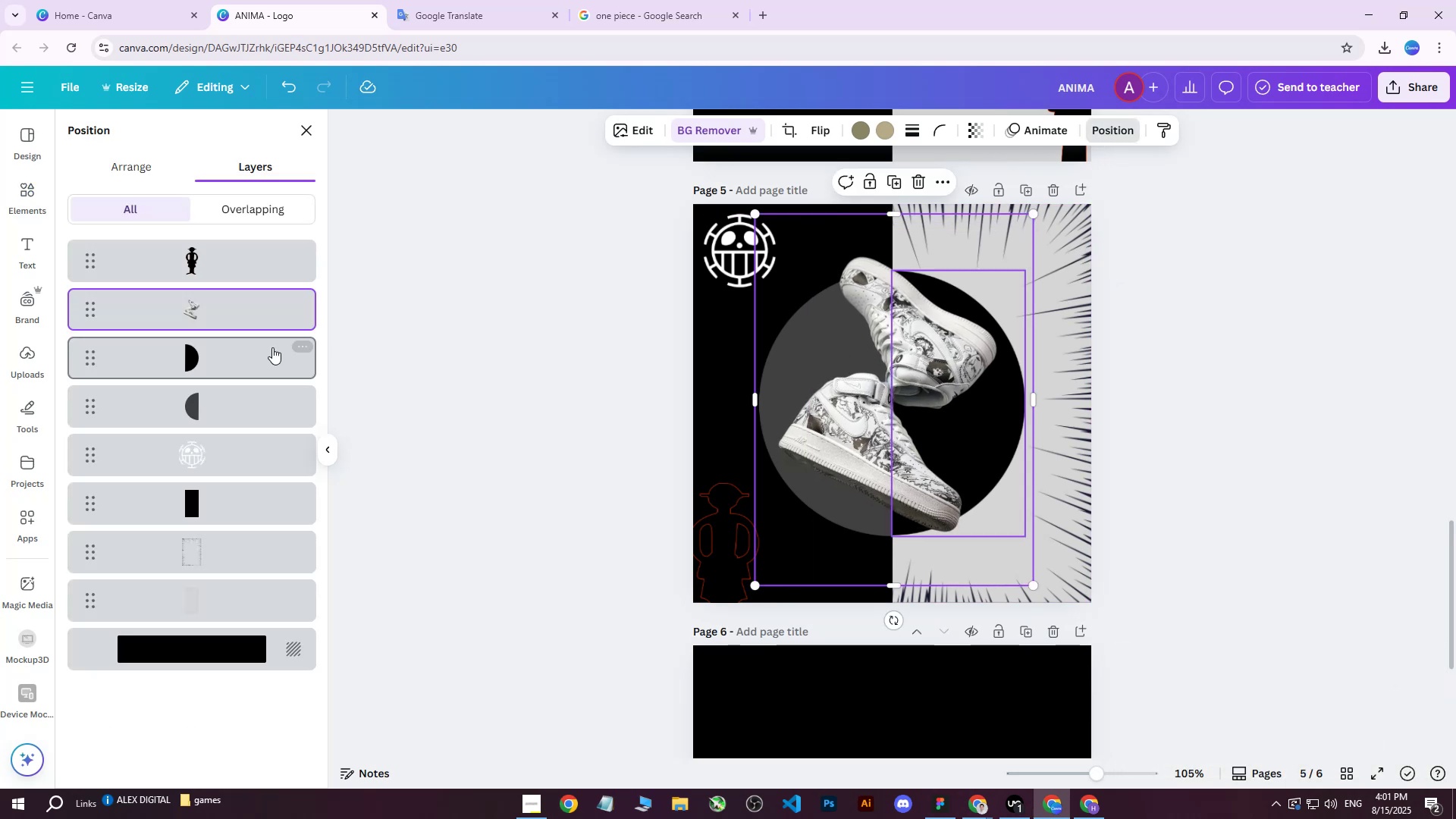 
left_click([196, 360])
 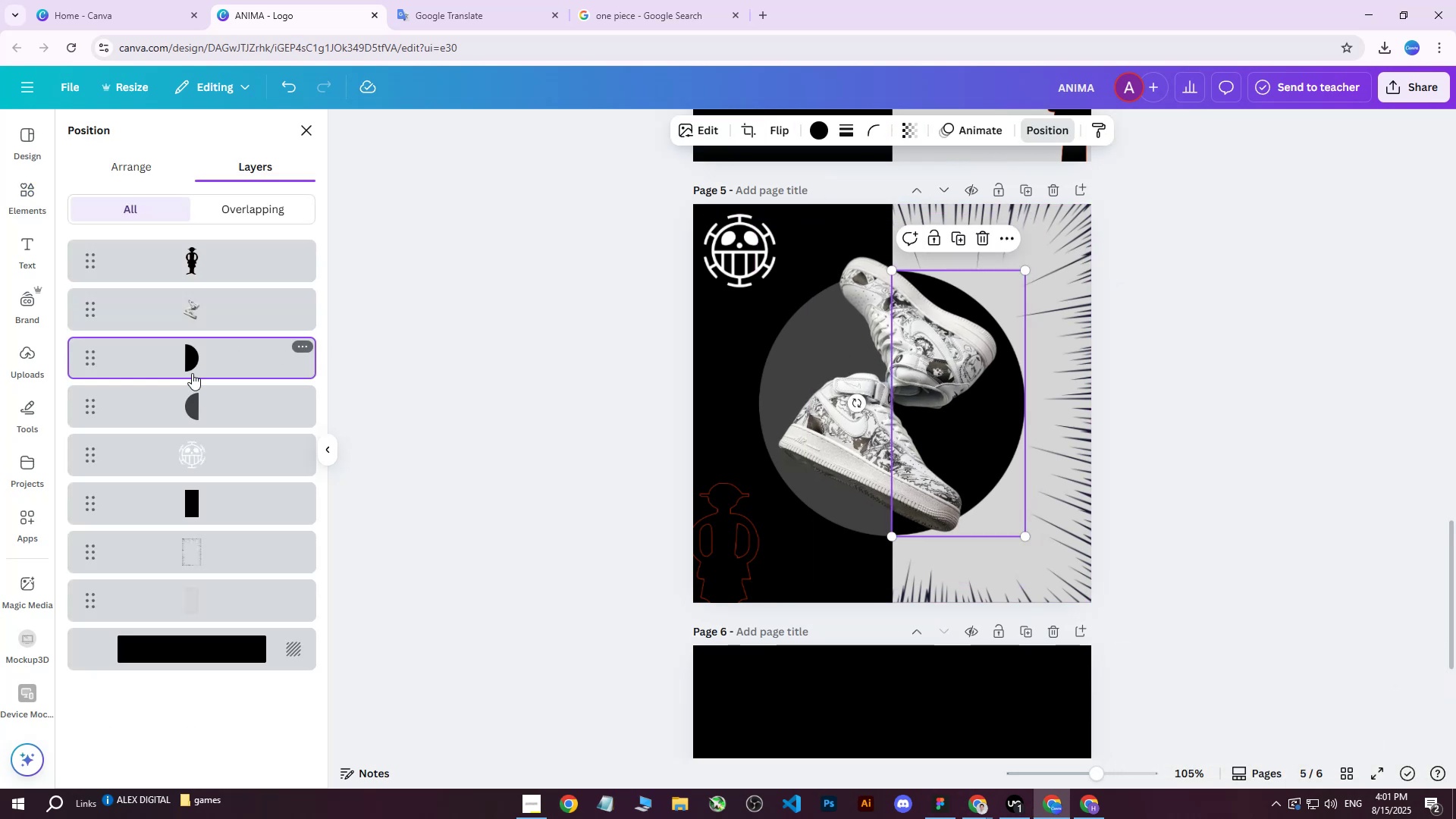 
hold_key(key=ShiftLeft, duration=0.46)
double_click([190, 408])
 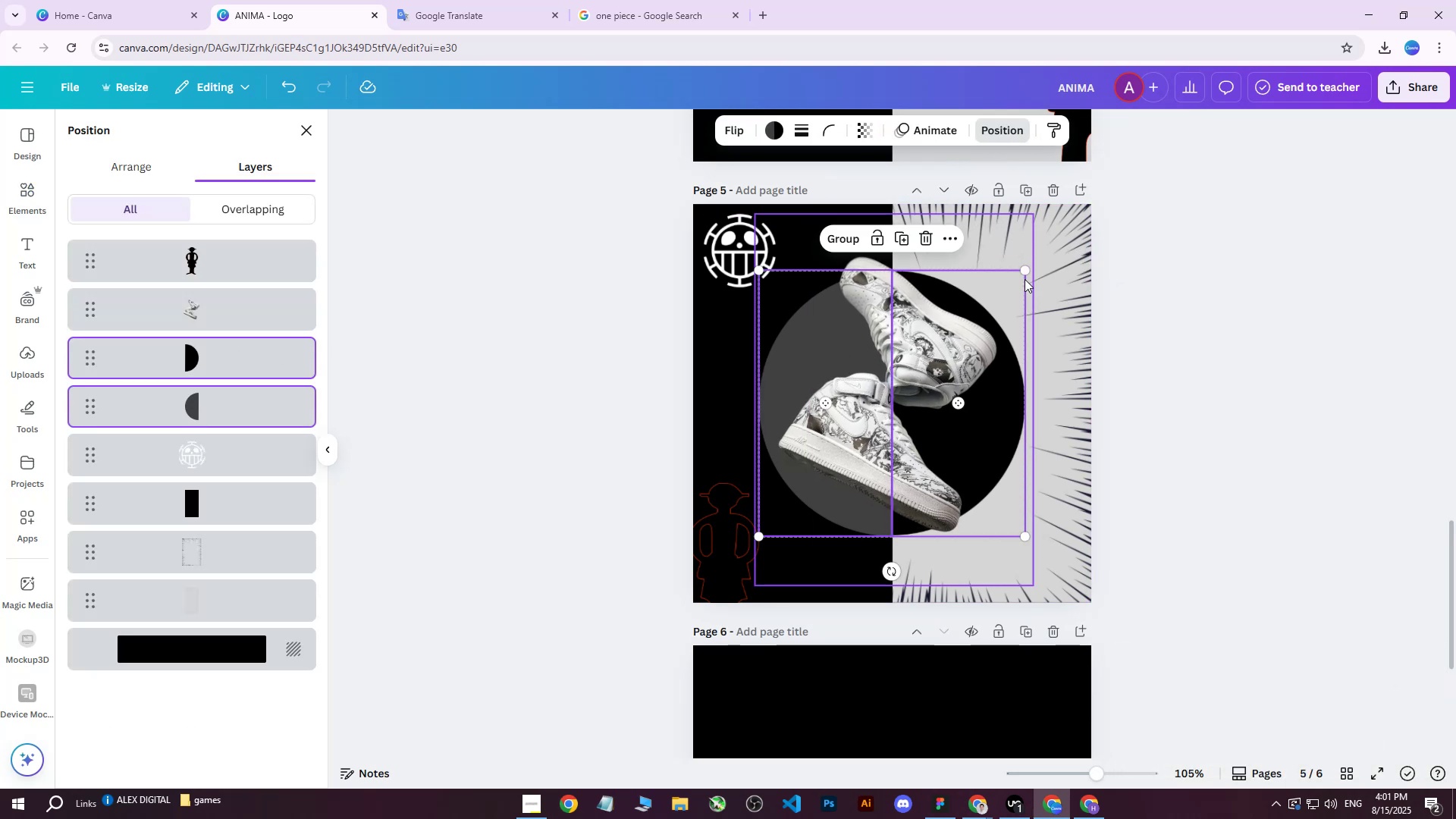 
left_click_drag(start_coordinate=[1023, 271], to_coordinate=[970, 325])
 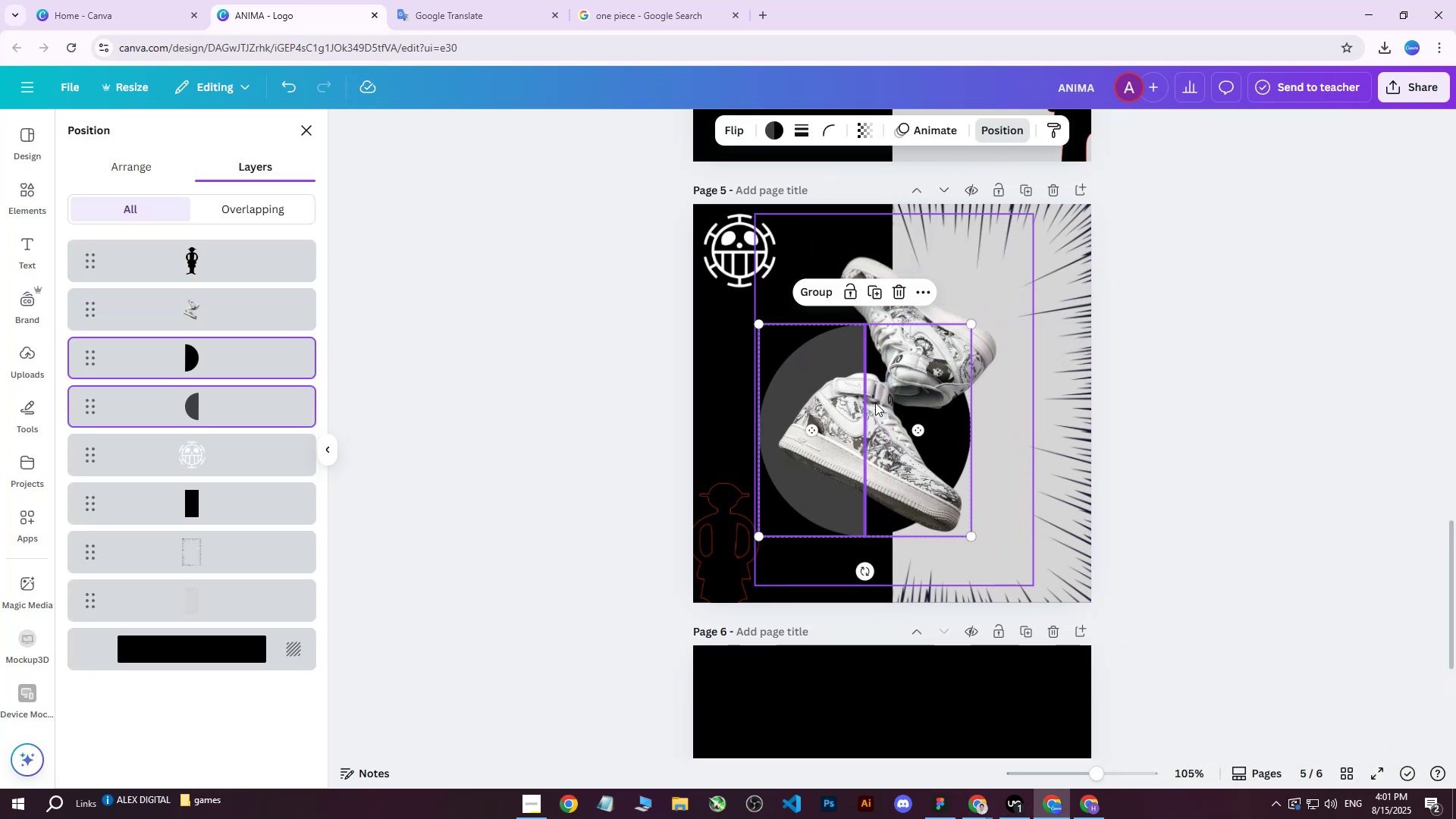 
left_click_drag(start_coordinate=[870, 413], to_coordinate=[898, 378])
 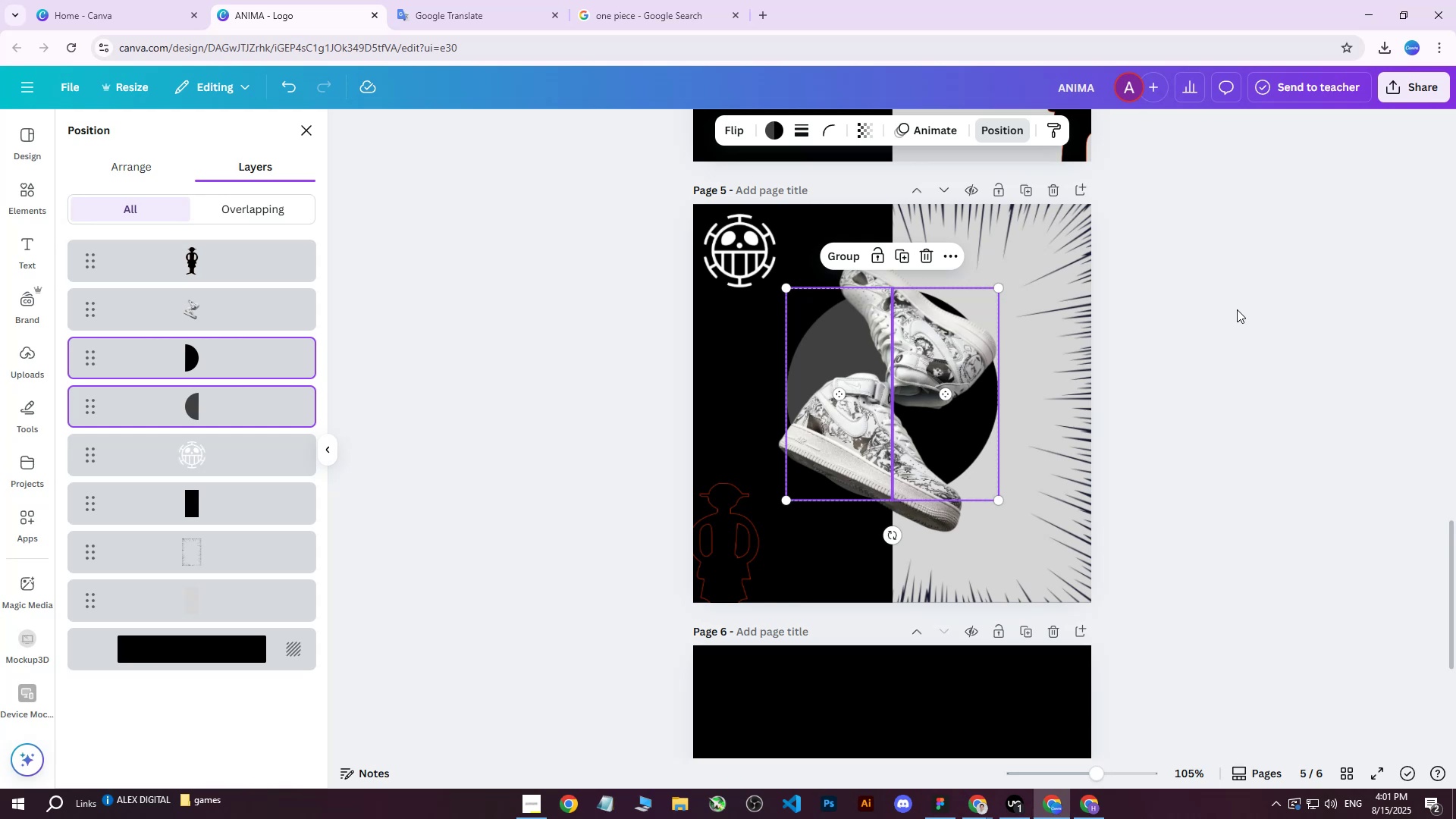 
wait(13.73)
 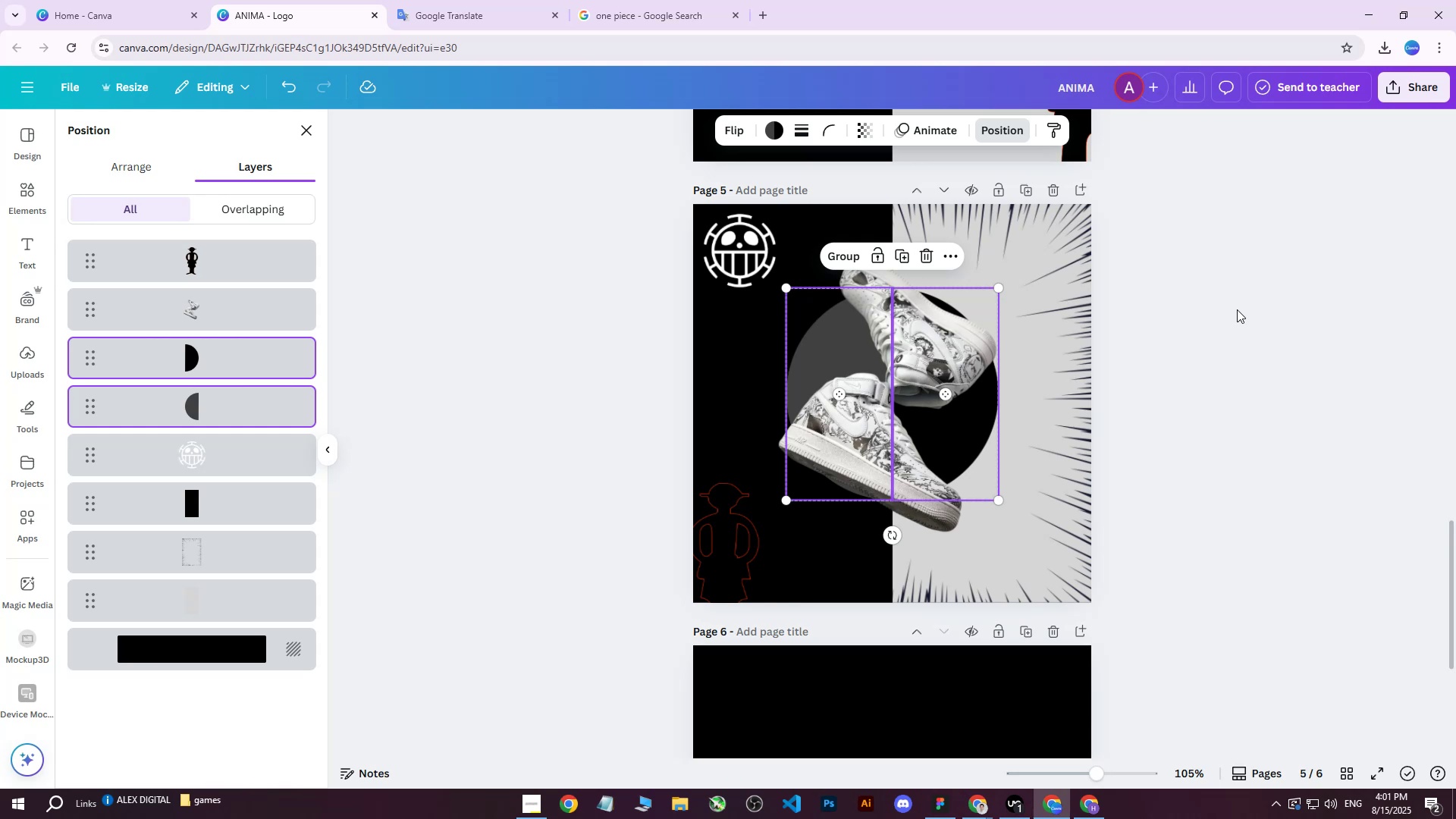 
double_click([1237, 309])
 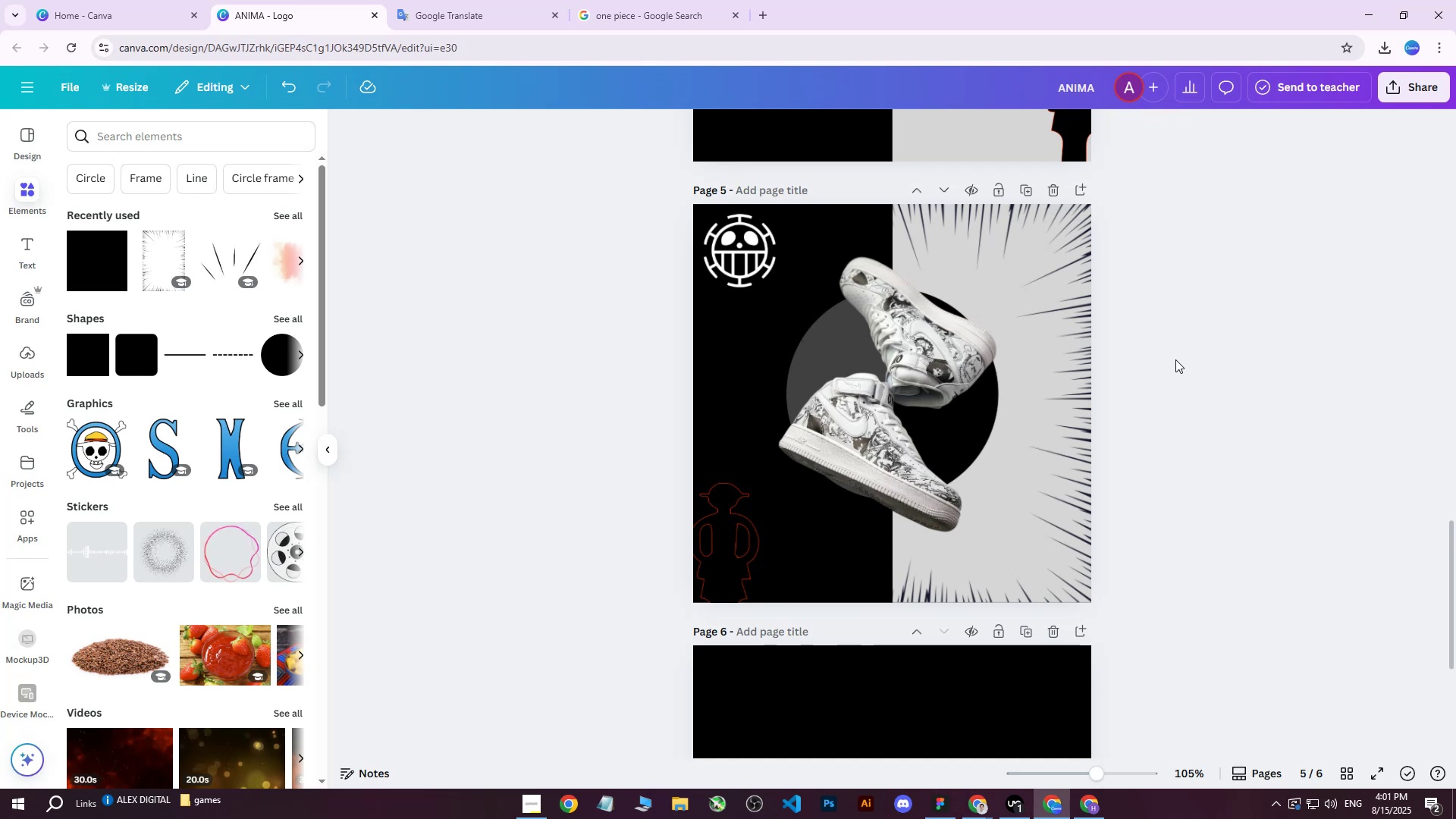 
left_click([851, 397])
 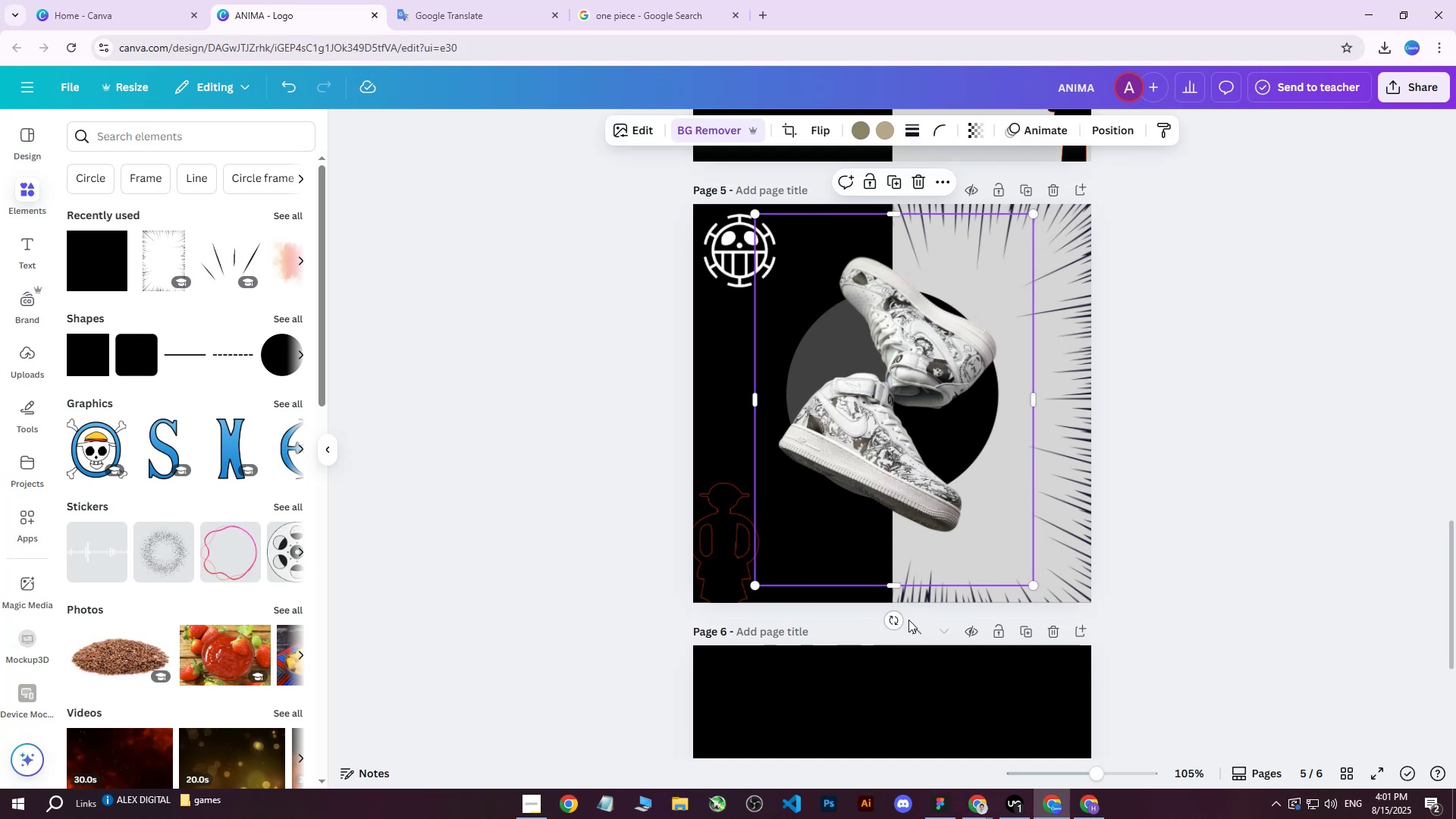 
left_click_drag(start_coordinate=[891, 624], to_coordinate=[852, 536])
 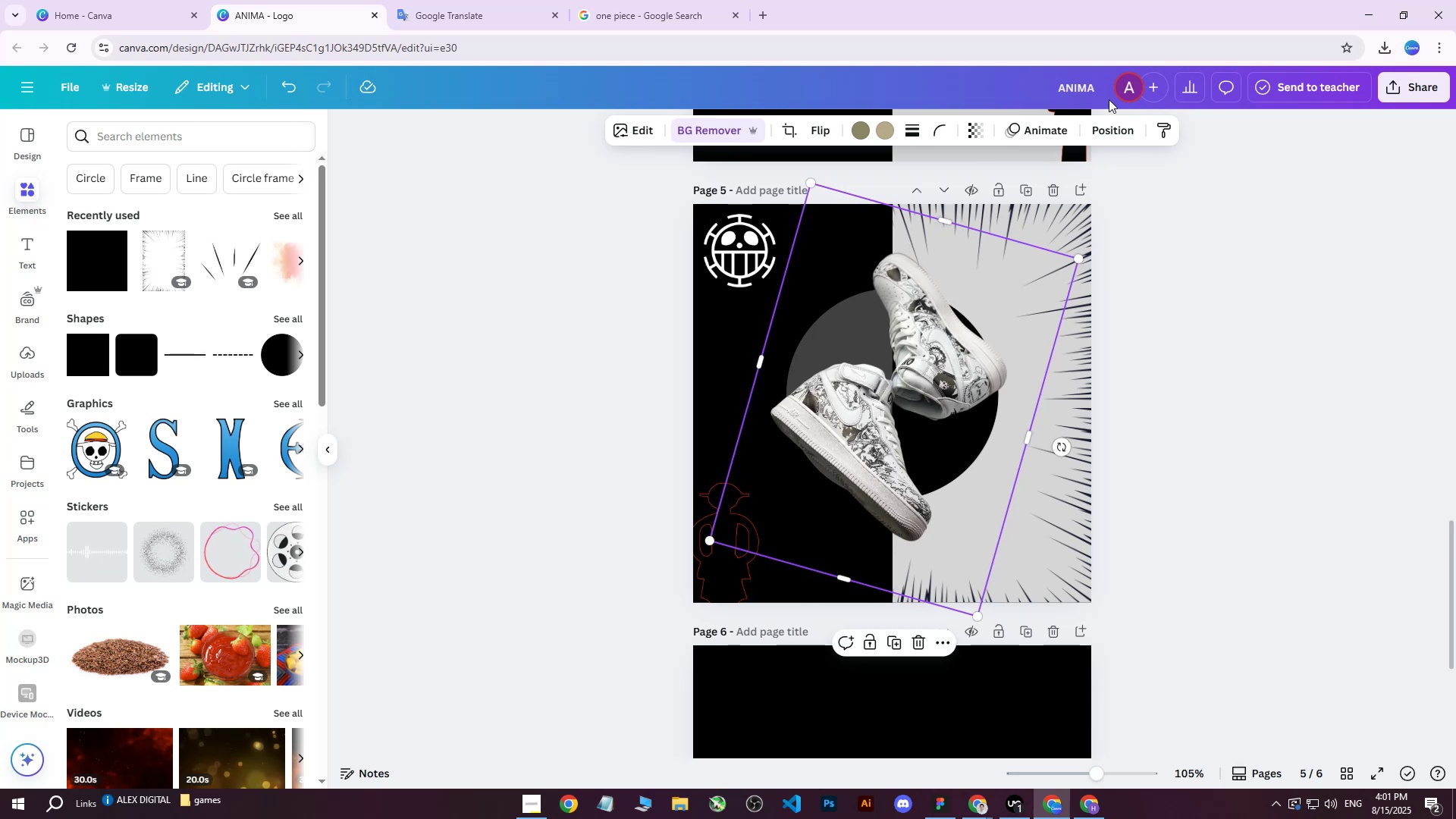 
left_click([1107, 121])
 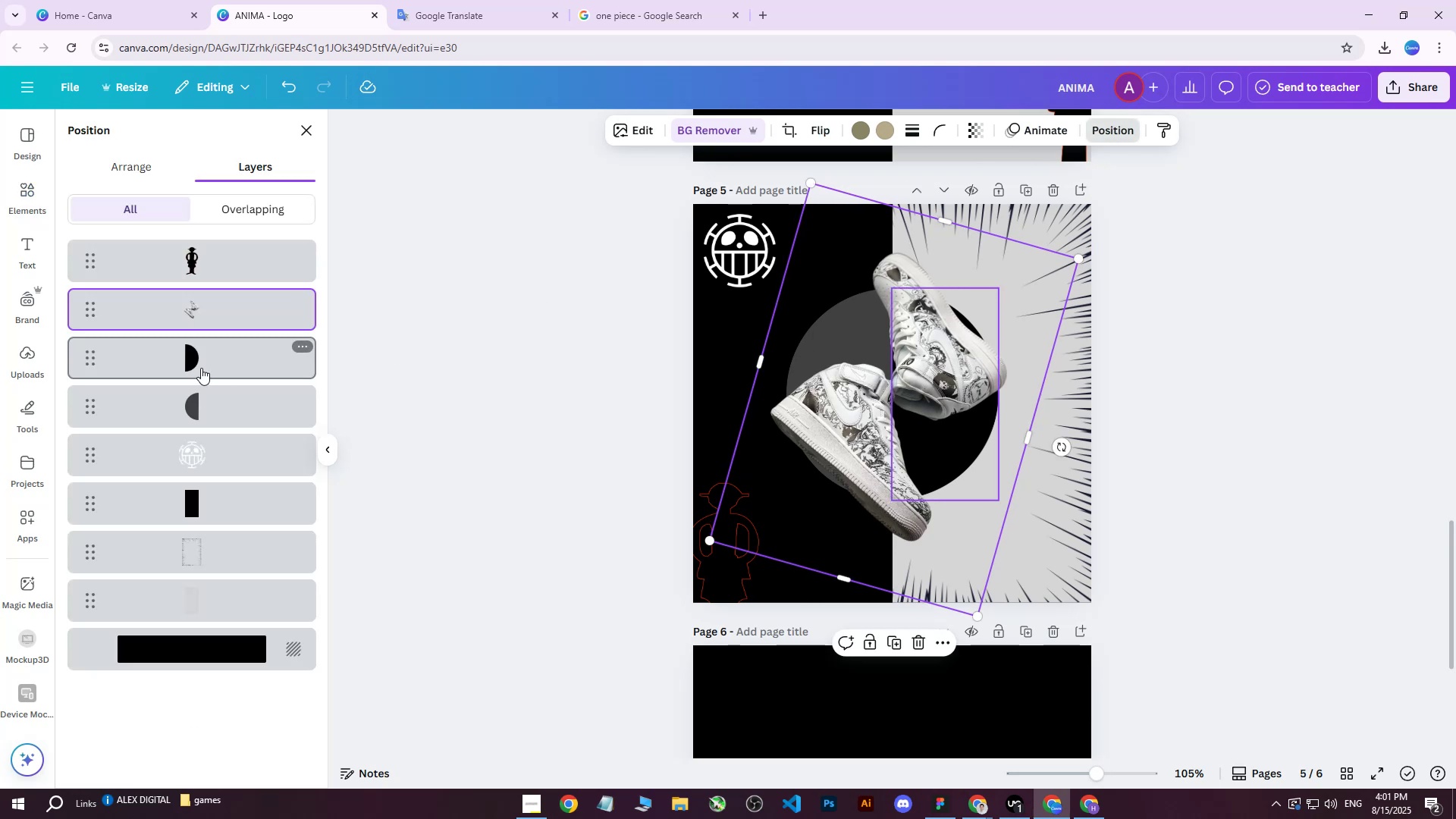 
left_click([193, 358])
 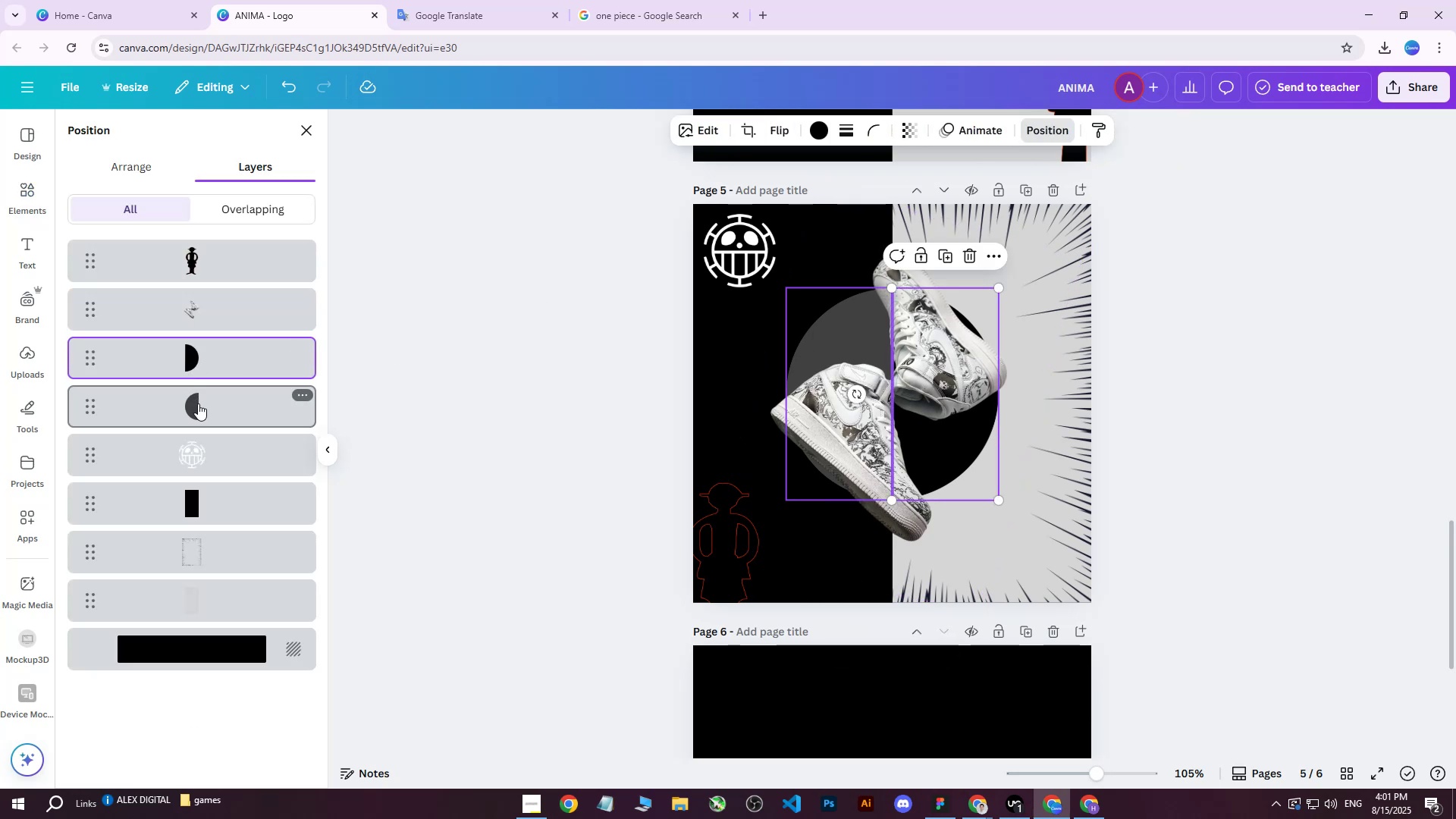 
left_click([198, 403])
 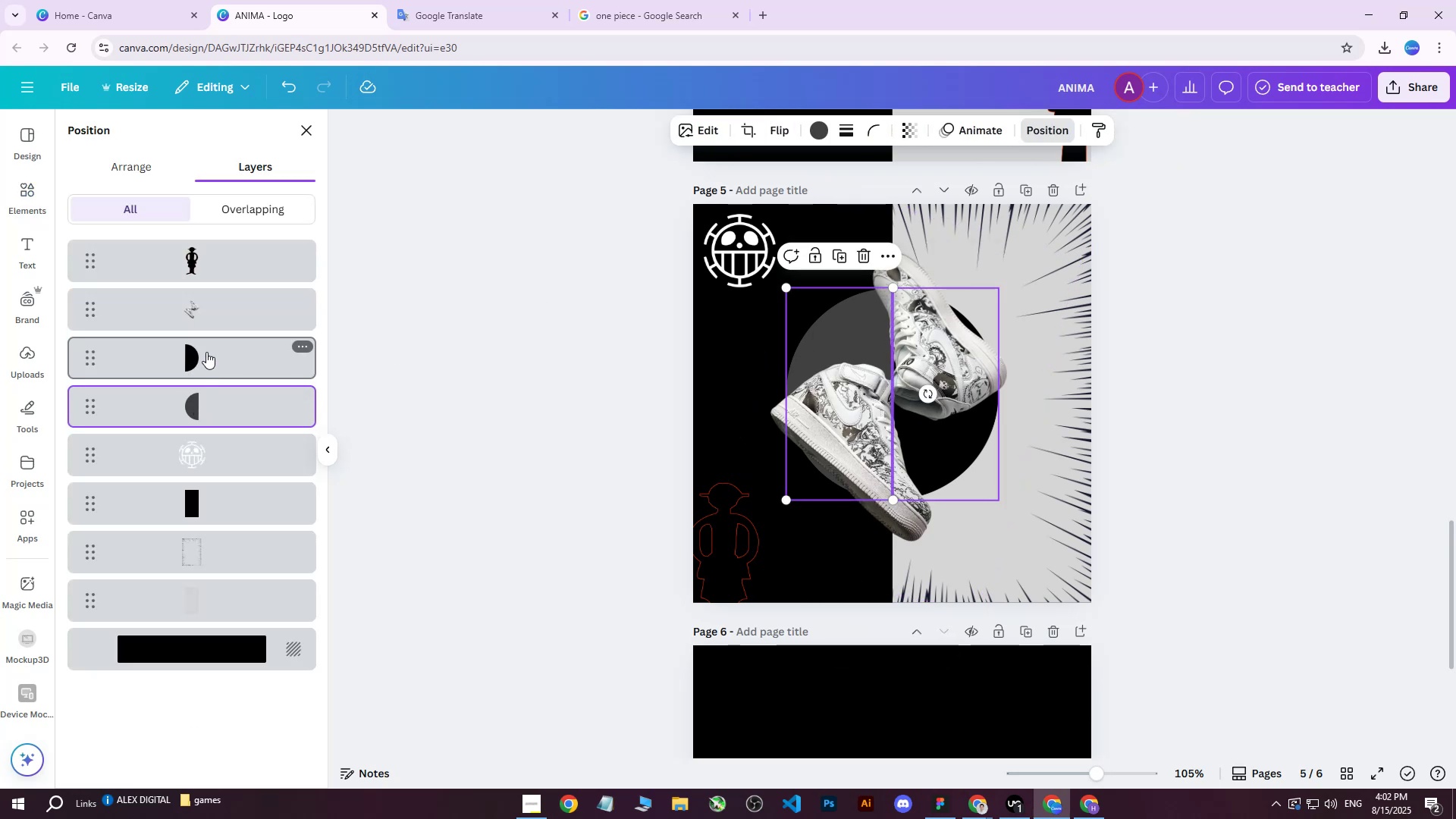 
left_click([206, 351])
 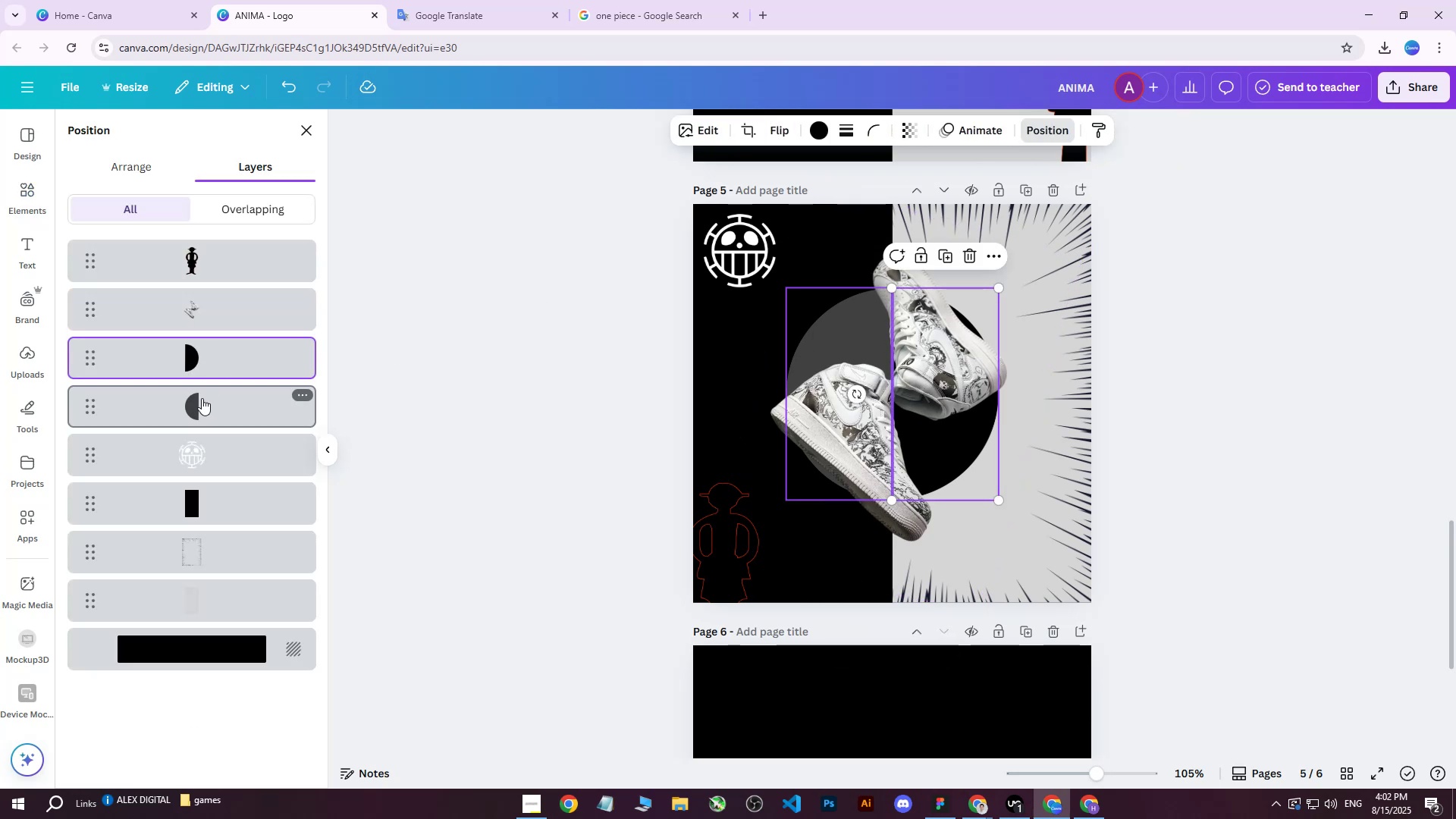 
hold_key(key=ControlLeft, duration=0.48)
left_click([201, 397])
 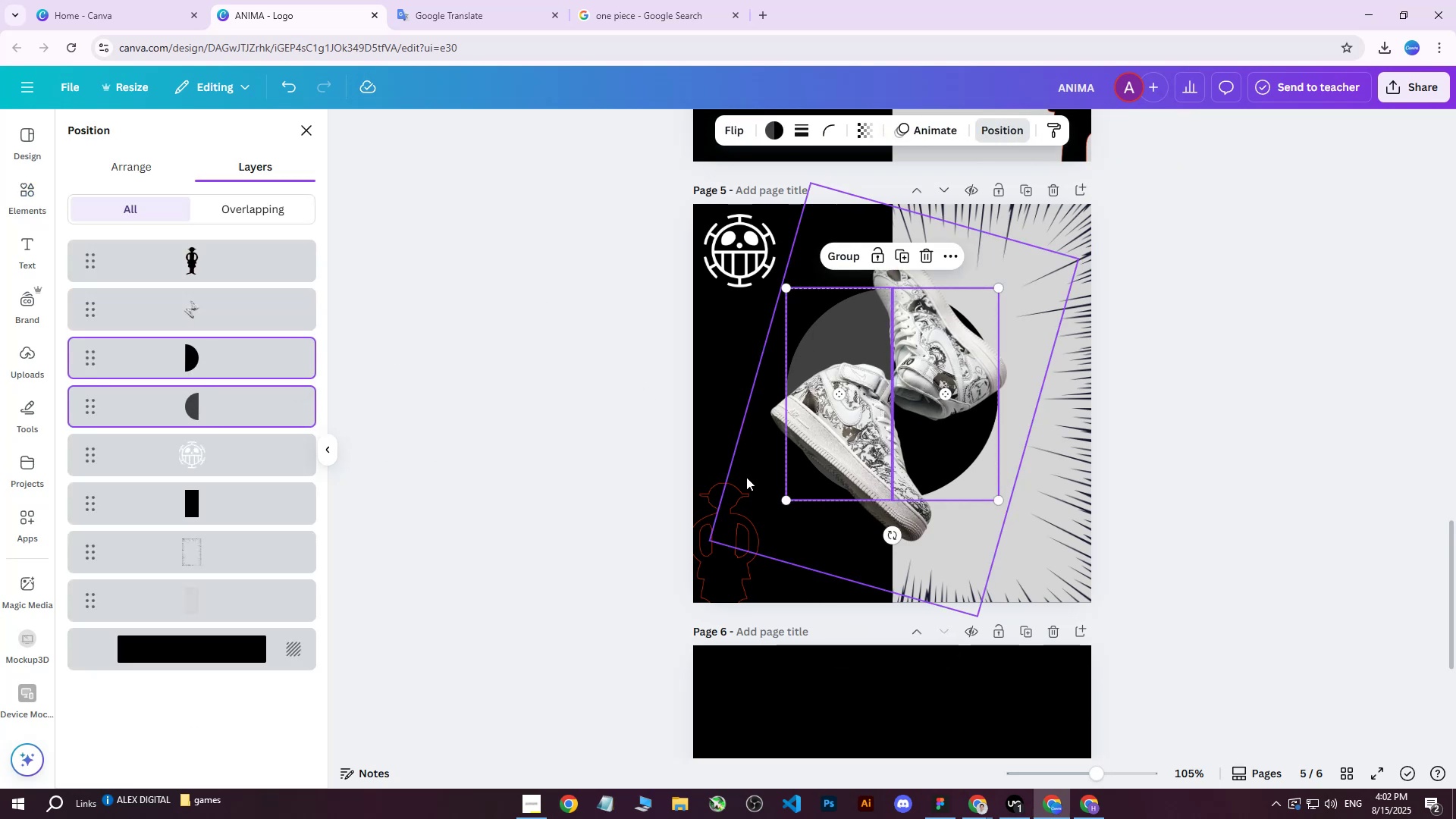 
left_click_drag(start_coordinate=[789, 497], to_coordinate=[748, 537])
 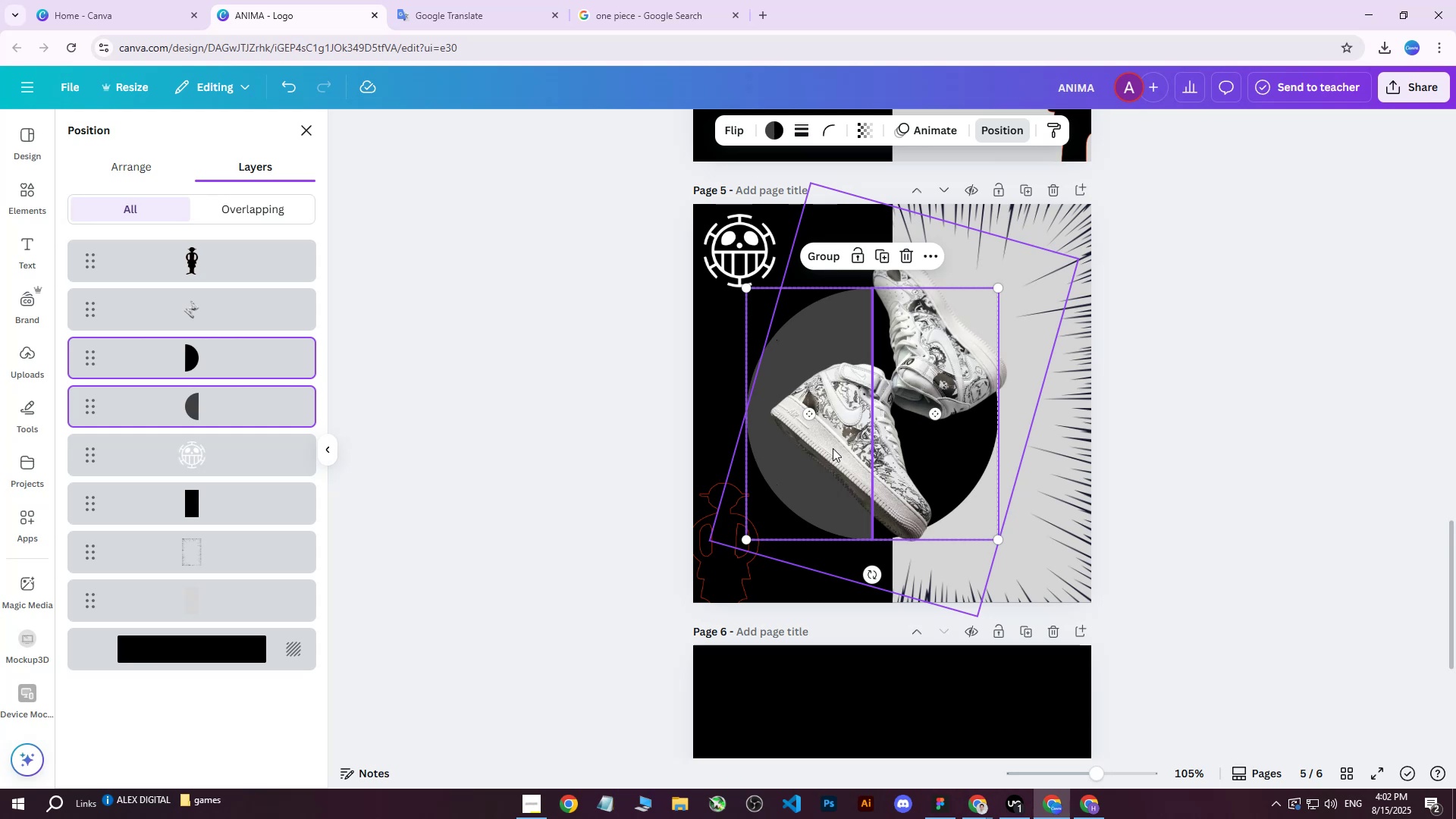 
left_click_drag(start_coordinate=[859, 418], to_coordinate=[879, 410])
 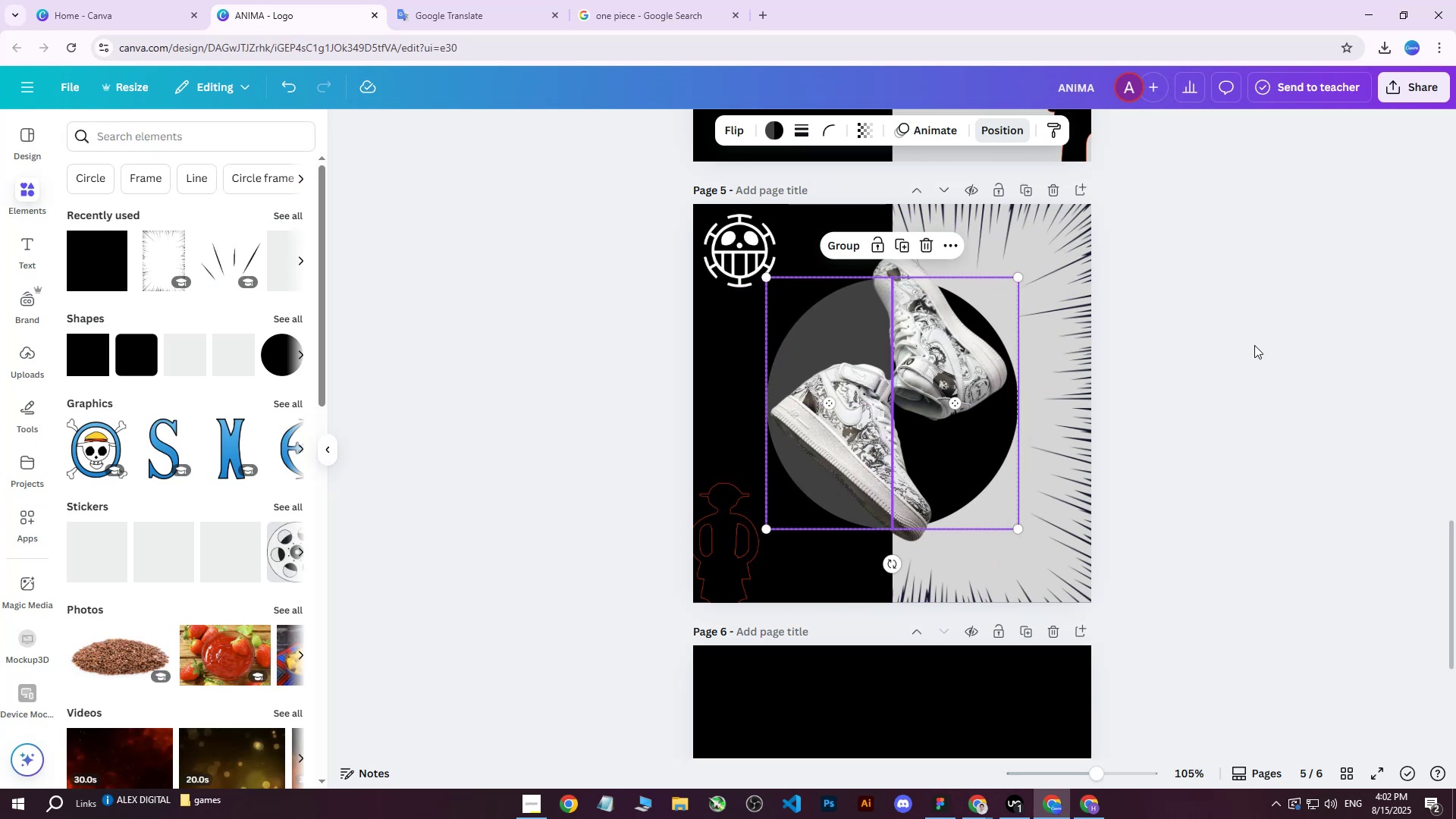 
double_click([1254, 345])
 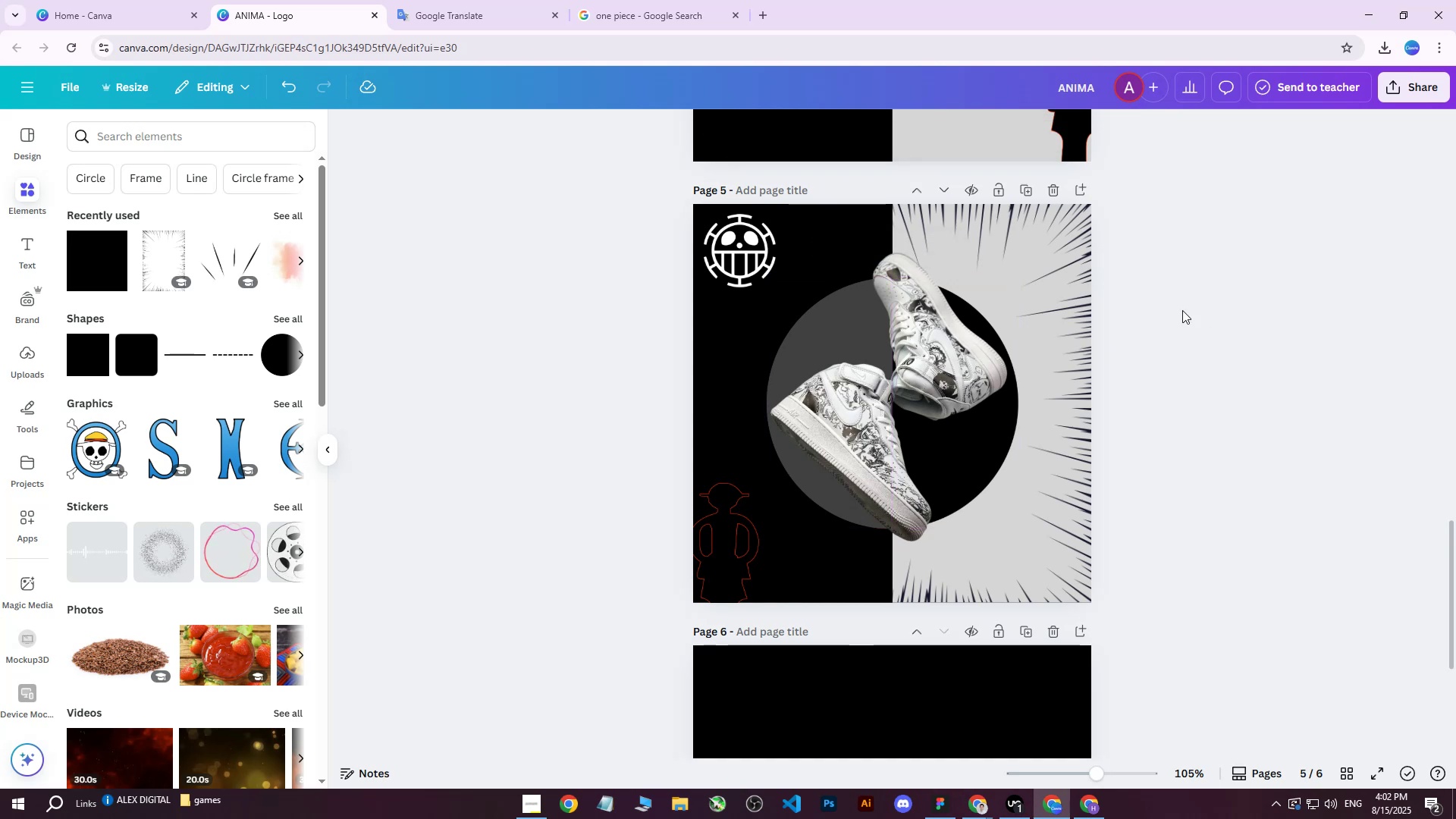 
left_click([1068, 252])
 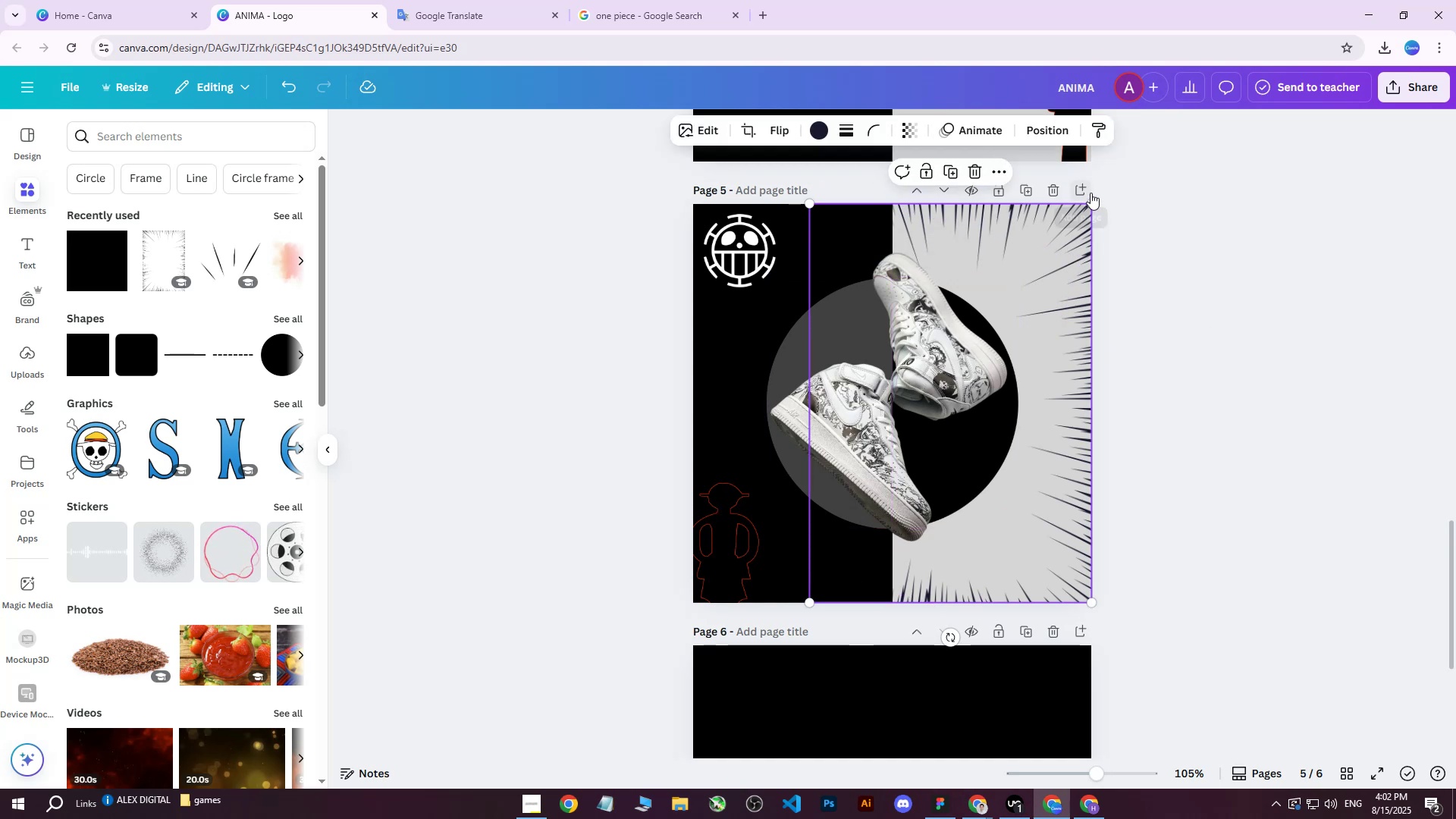 
left_click_drag(start_coordinate=[1094, 201], to_coordinate=[1100, 204])
 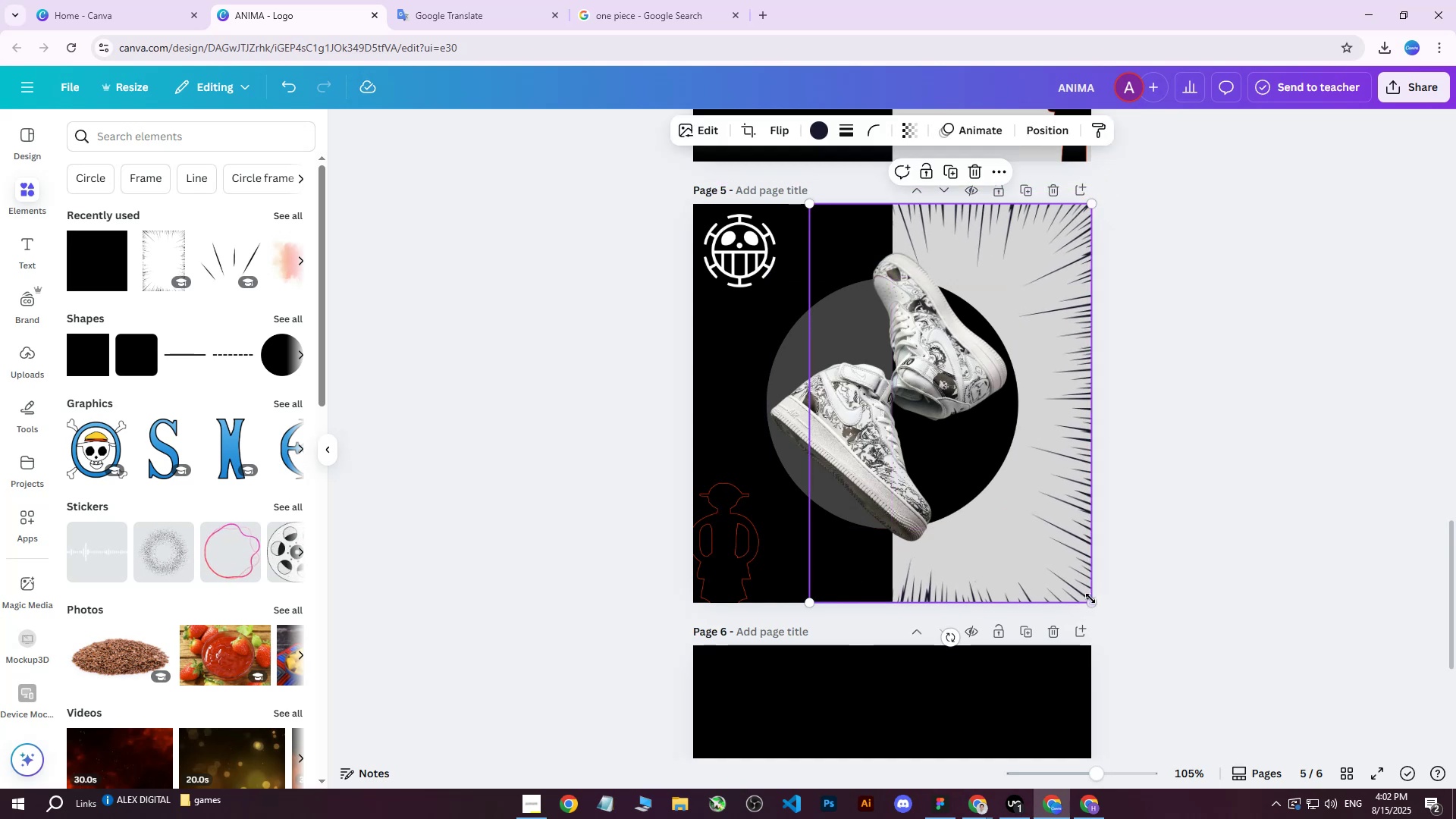 
left_click_drag(start_coordinate=[1089, 600], to_coordinate=[1097, 594])
 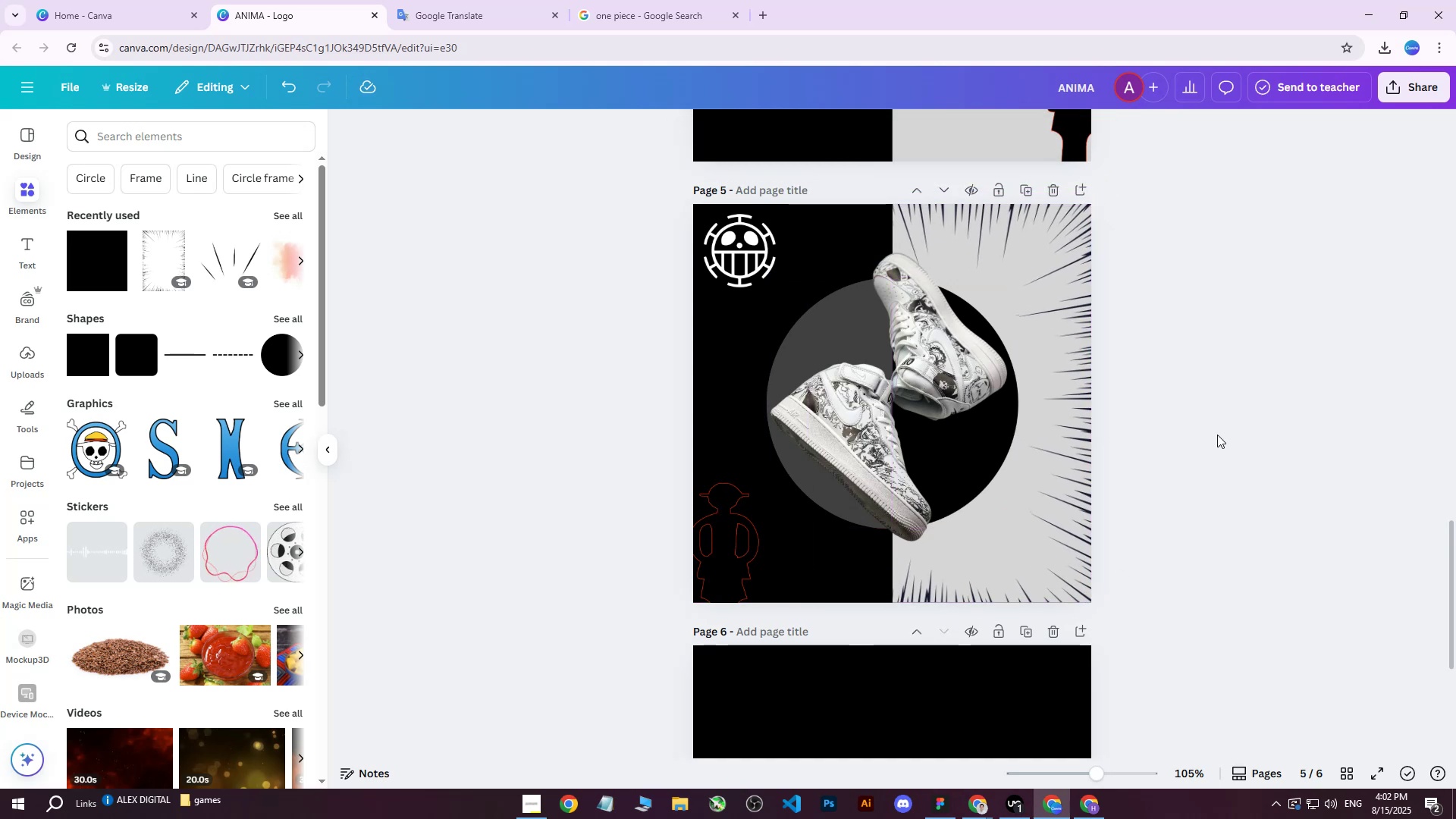 
double_click([1217, 434])
 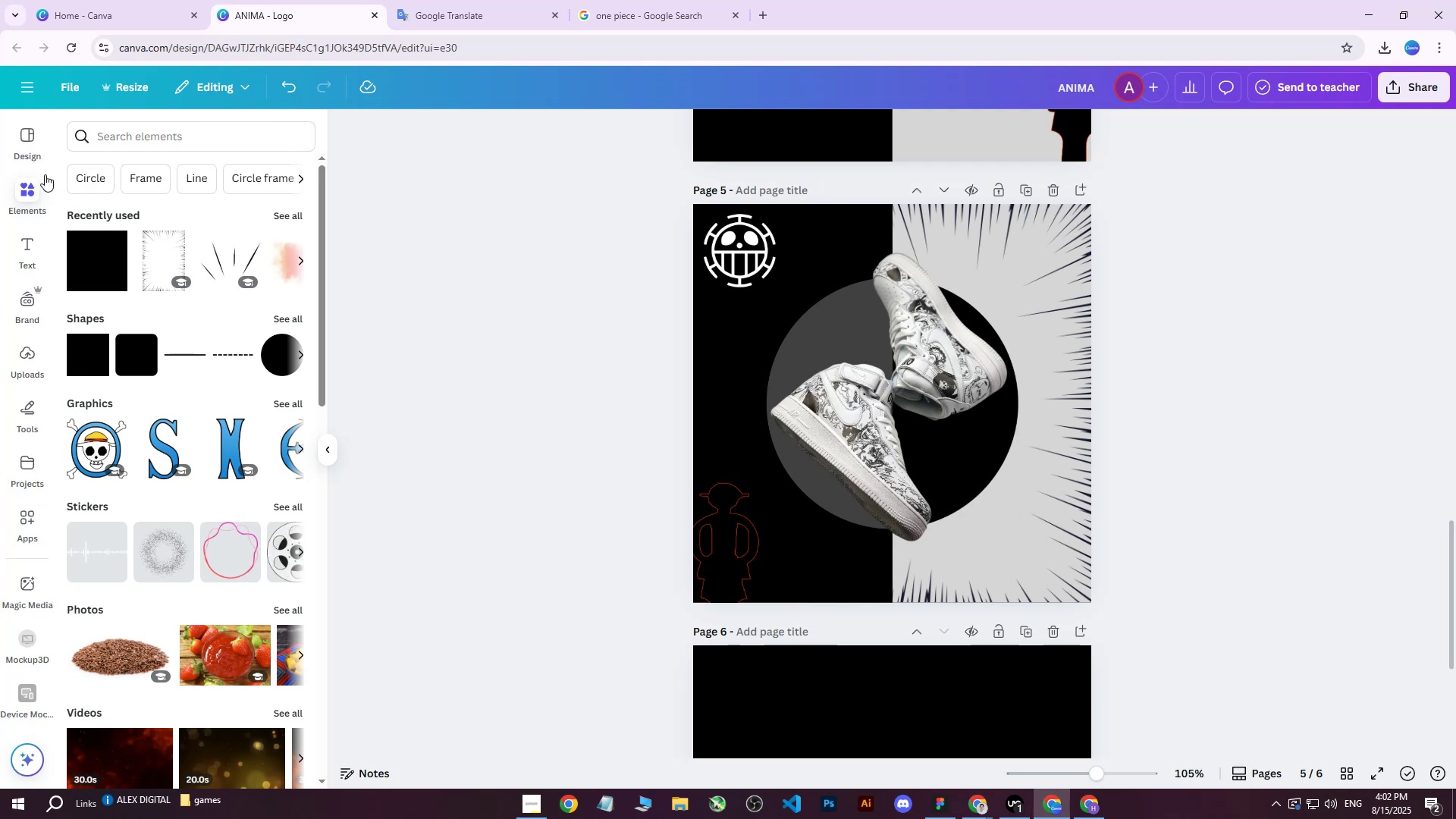 
left_click([141, 140])
 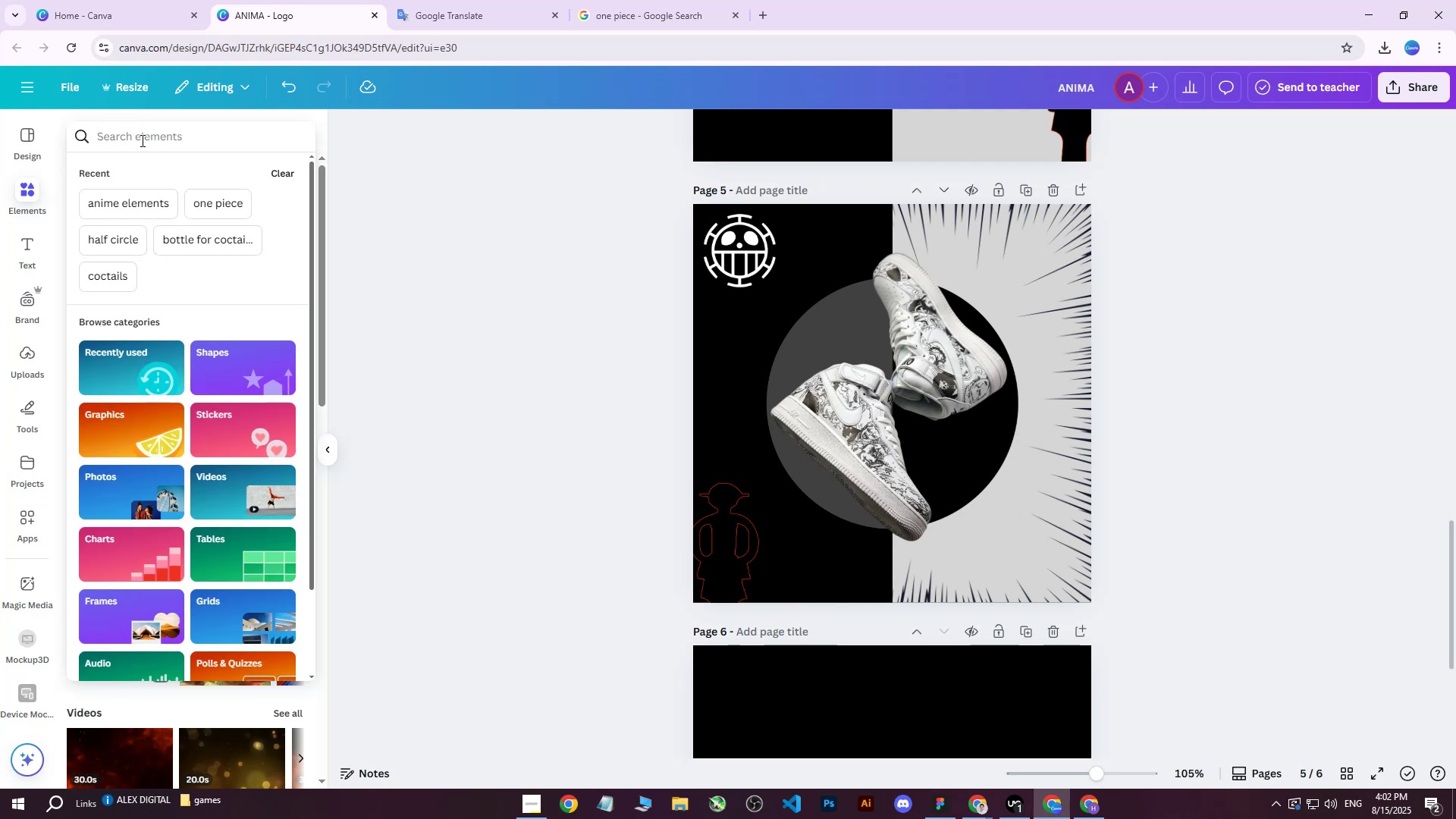 
type(anime elements)
 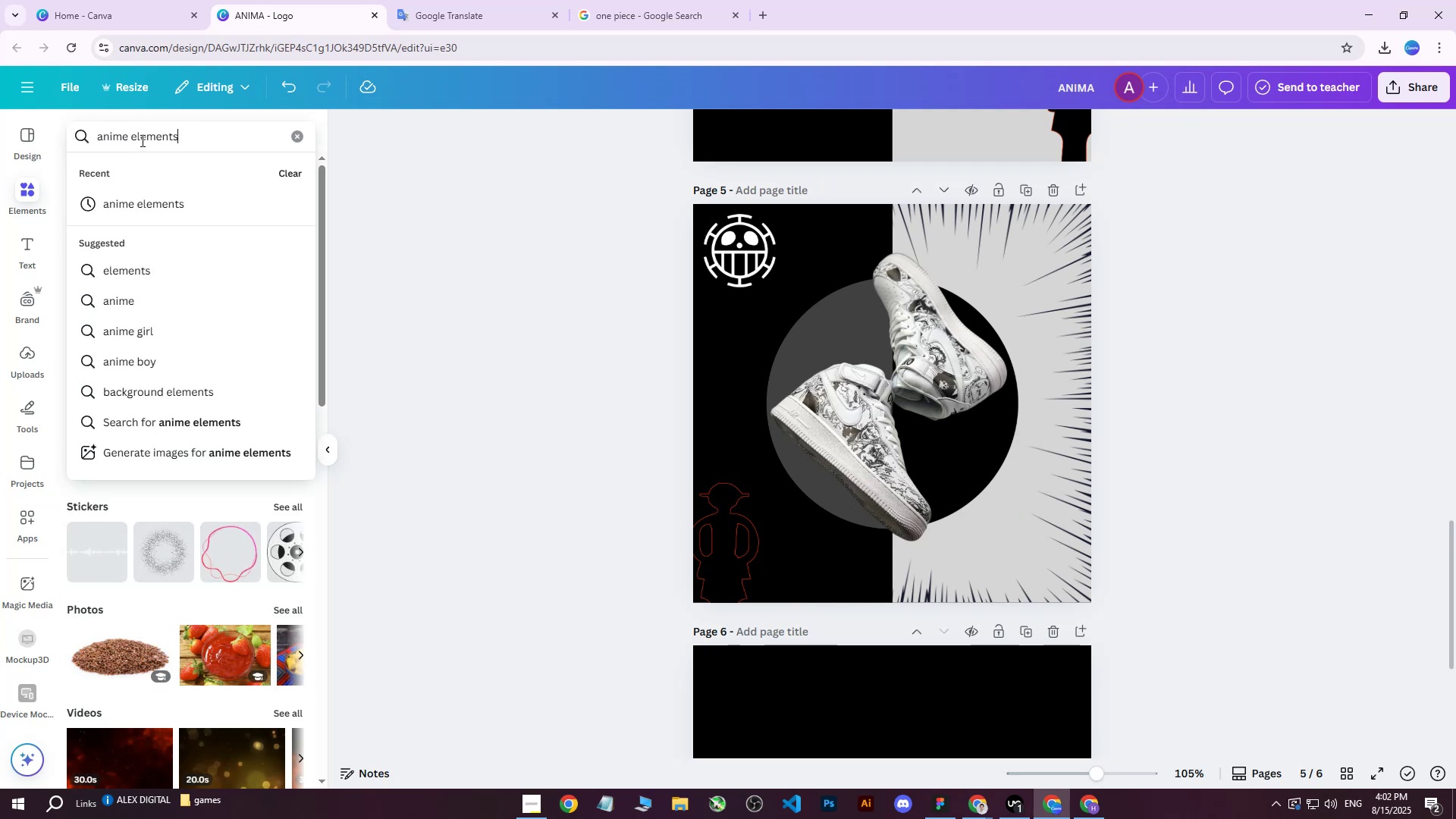 
key(Enter)
 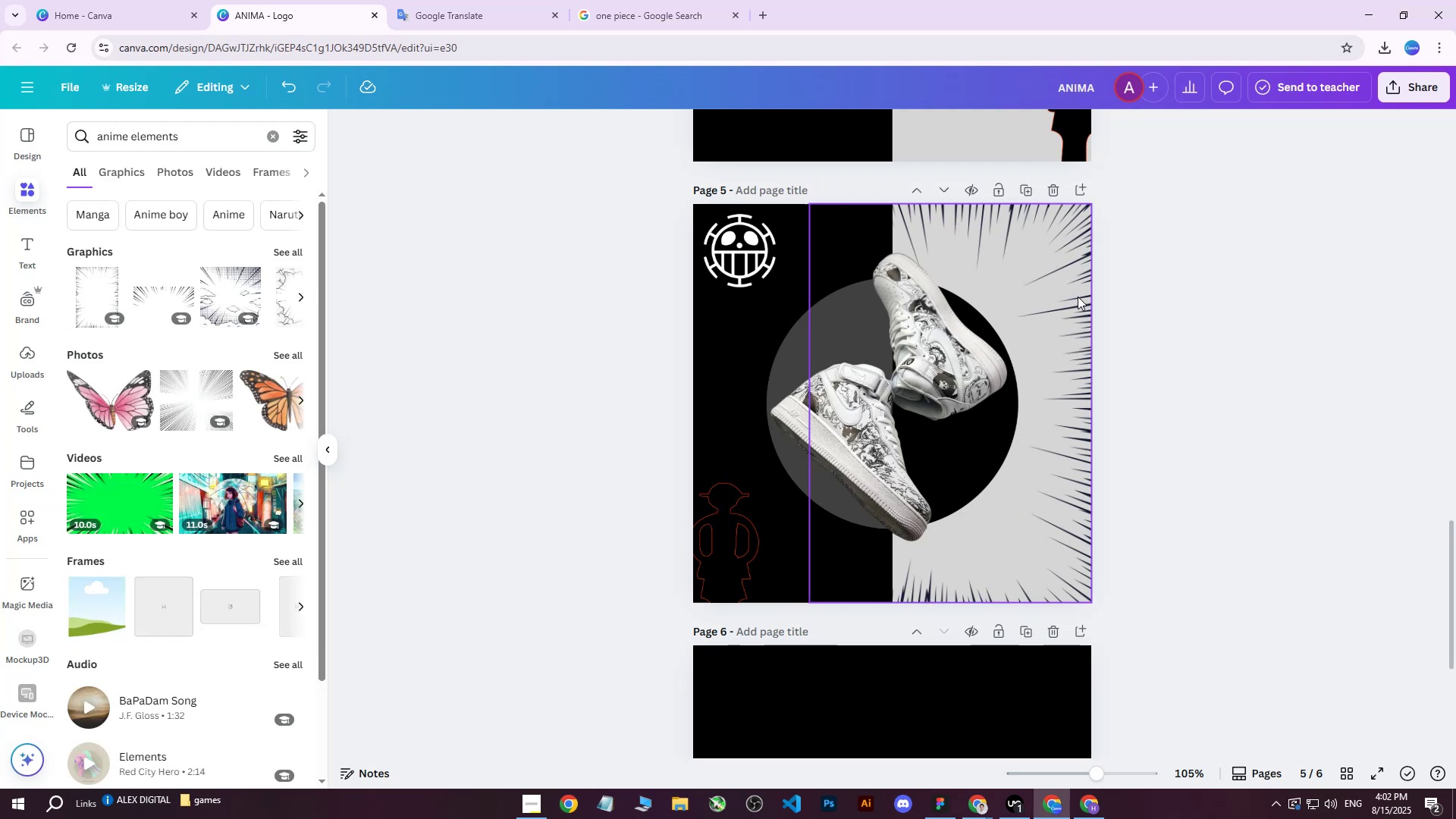 
scroll: coordinate [1095, 283], scroll_direction: up, amount: 6.0
 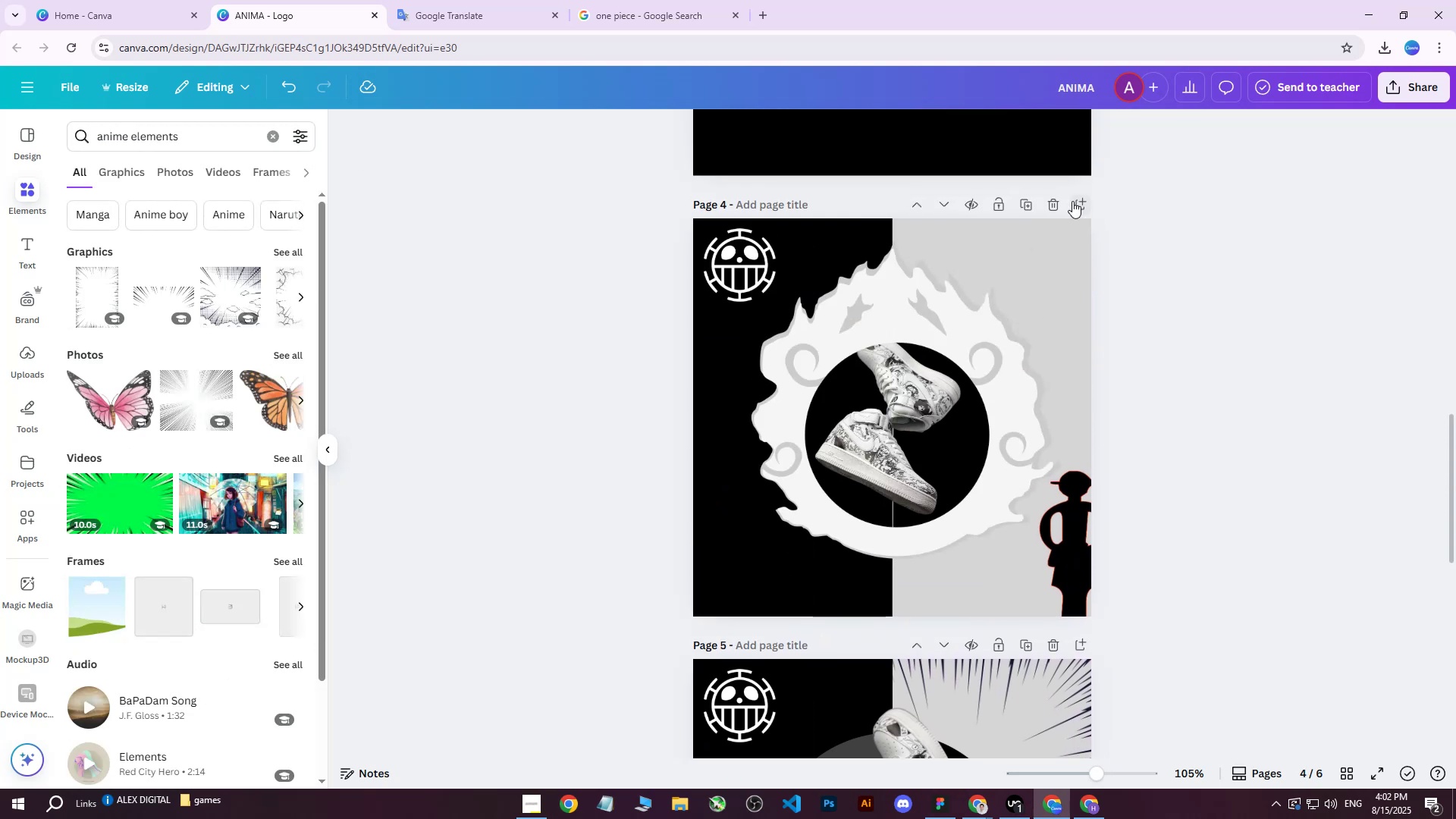 
left_click([1072, 201])
 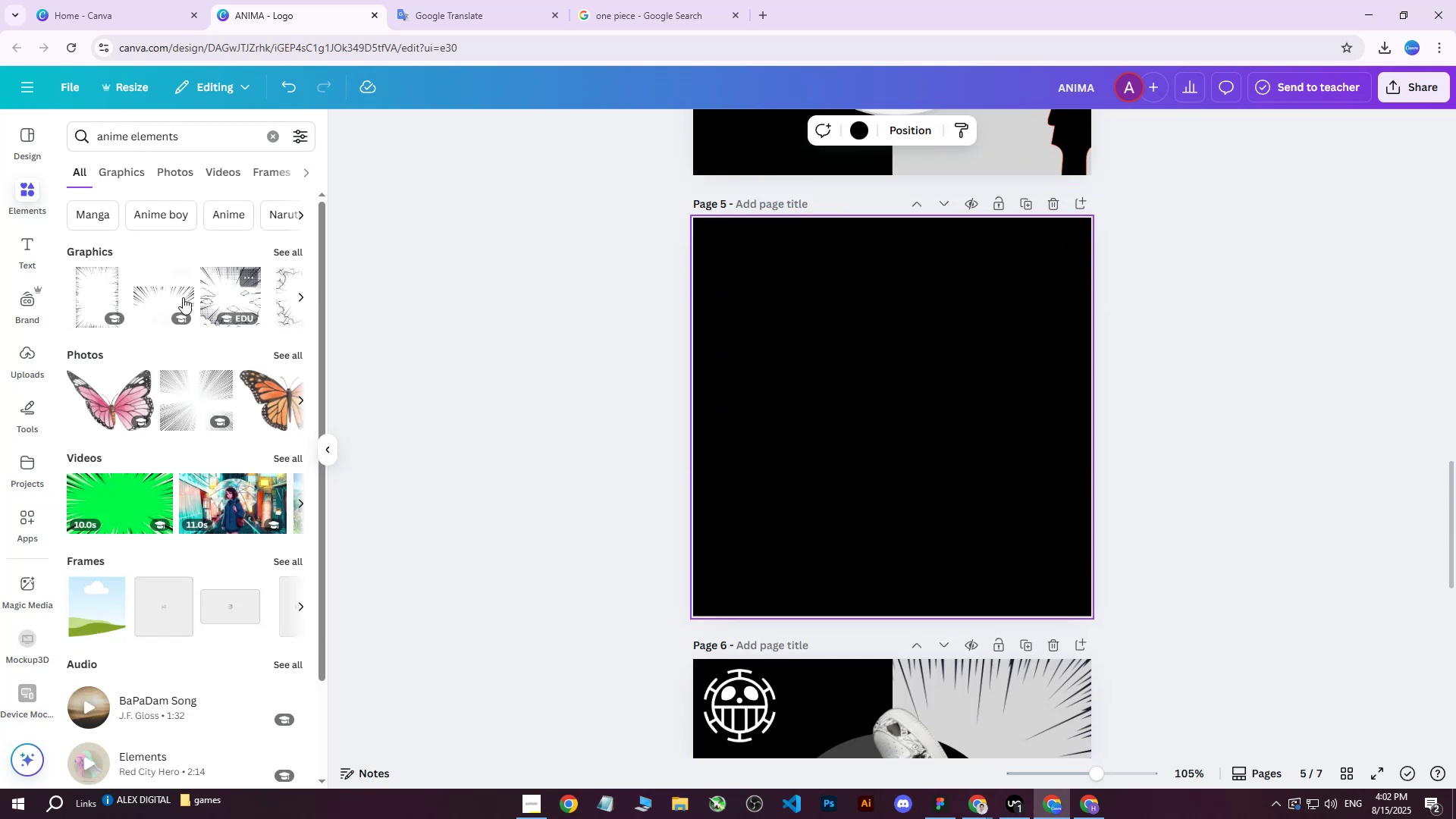 
left_click([161, 295])
 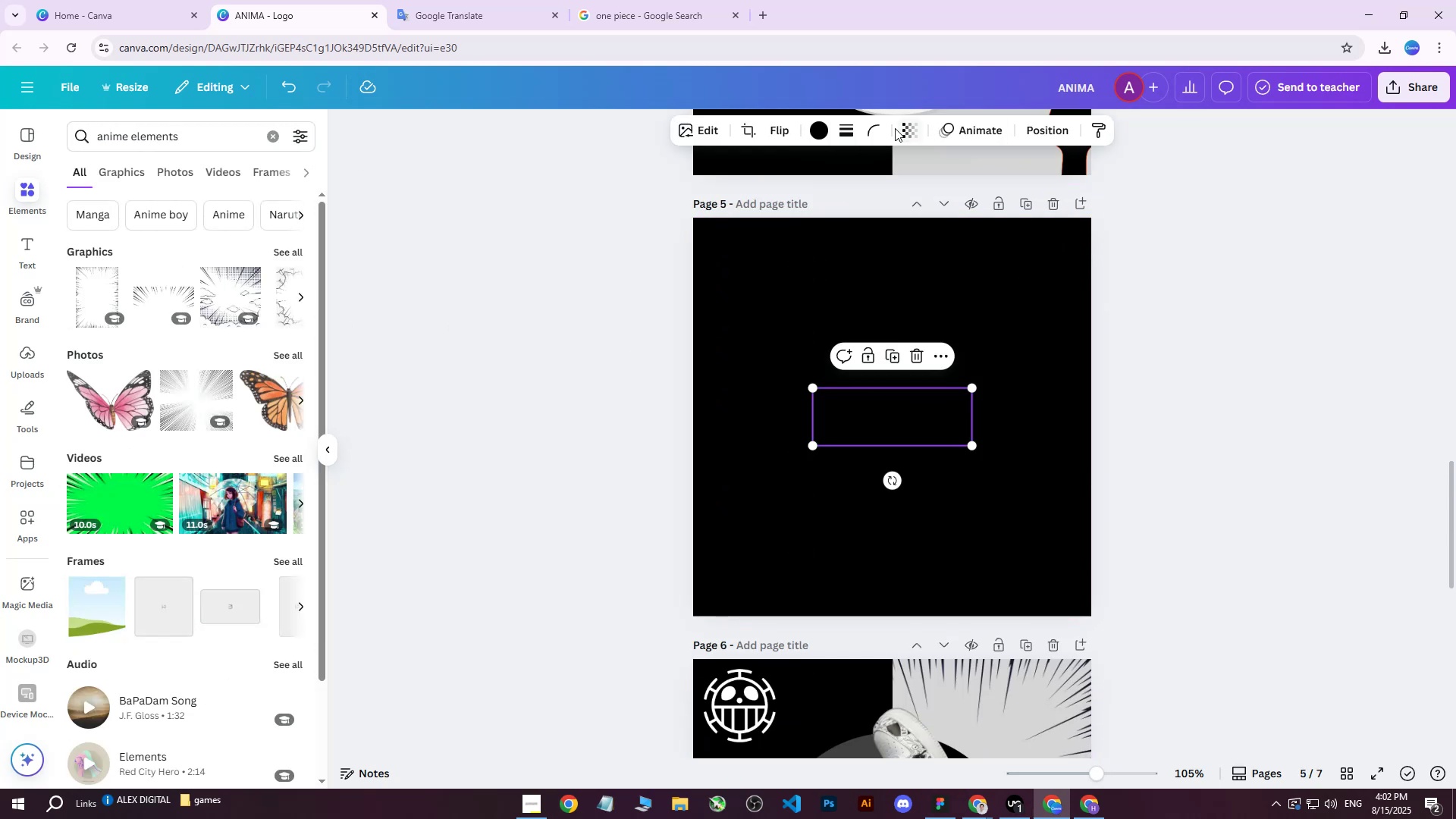 
left_click([816, 129])
 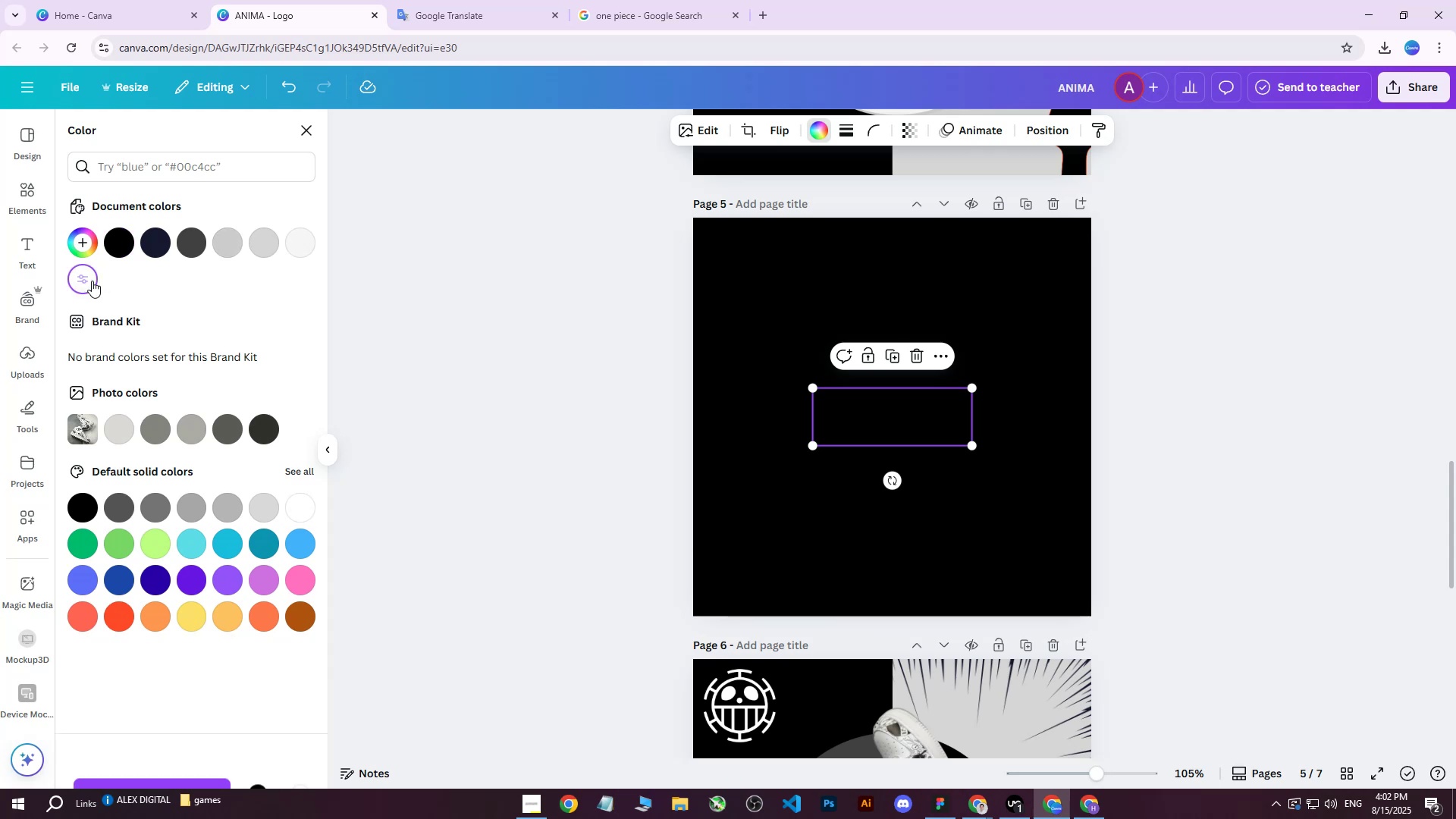 
double_click([529, 283])
 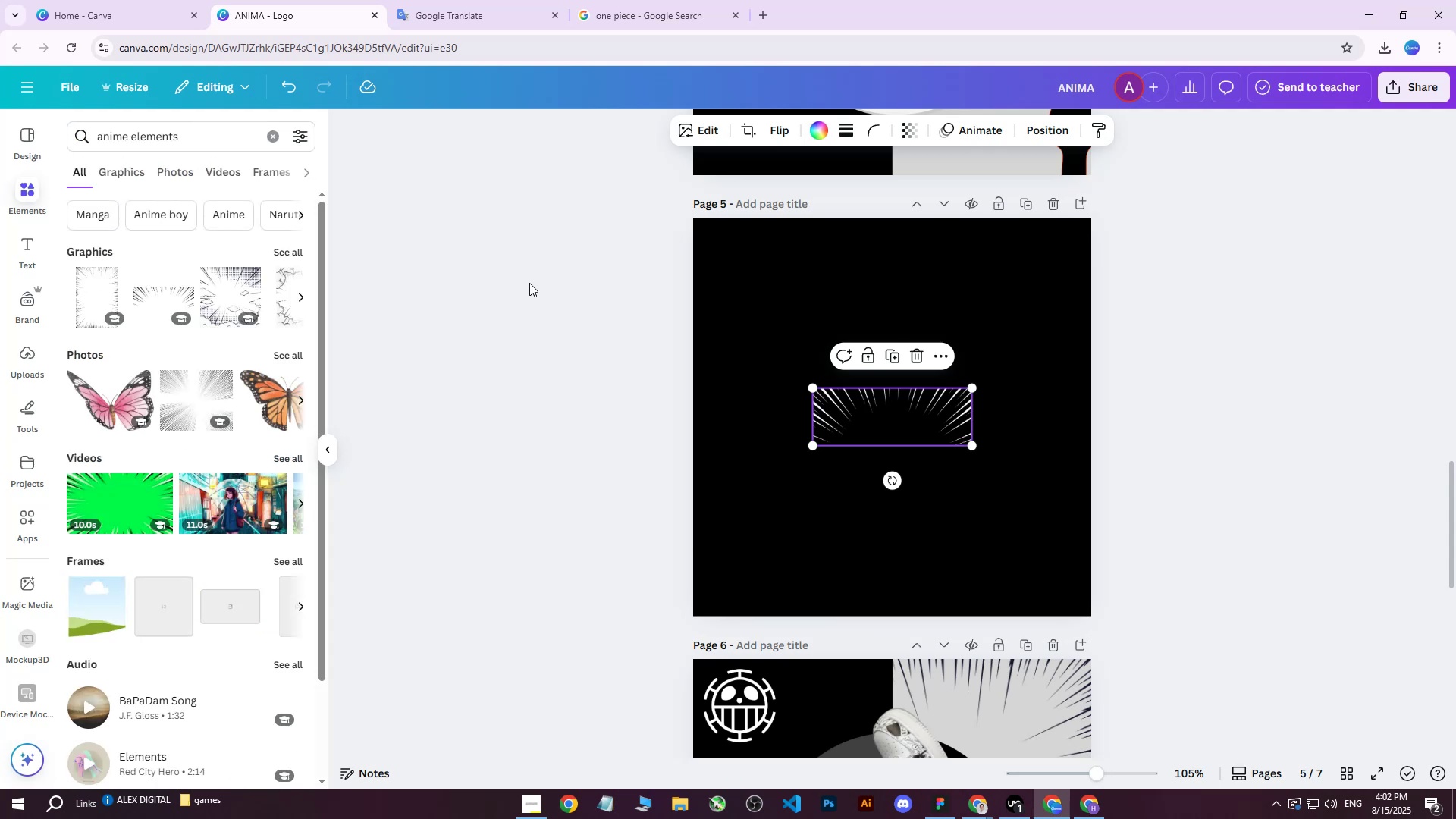 
triple_click([529, 283])
 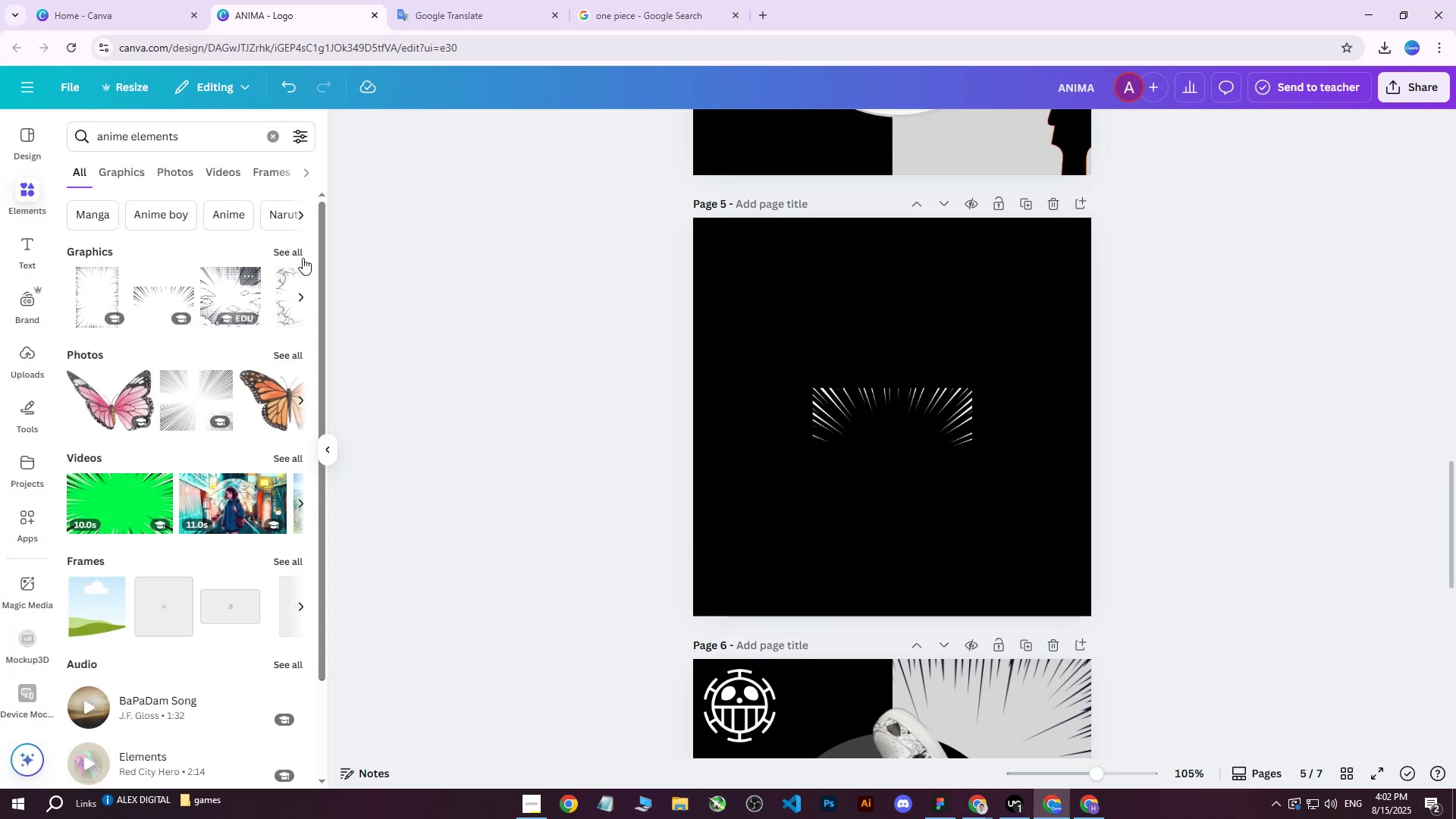 
left_click([283, 257])
 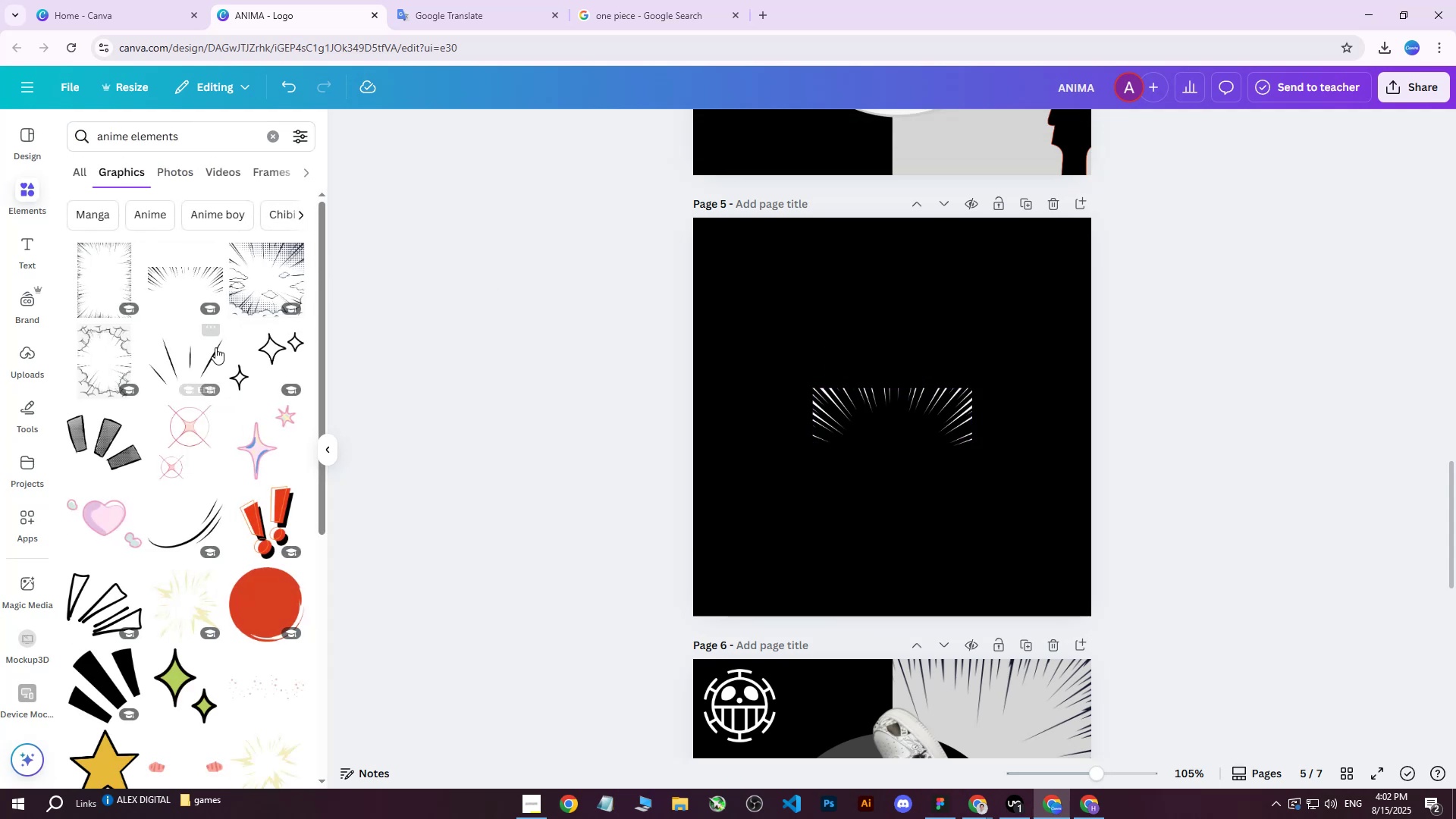 
scroll: coordinate [226, 350], scroll_direction: down, amount: 1.0
 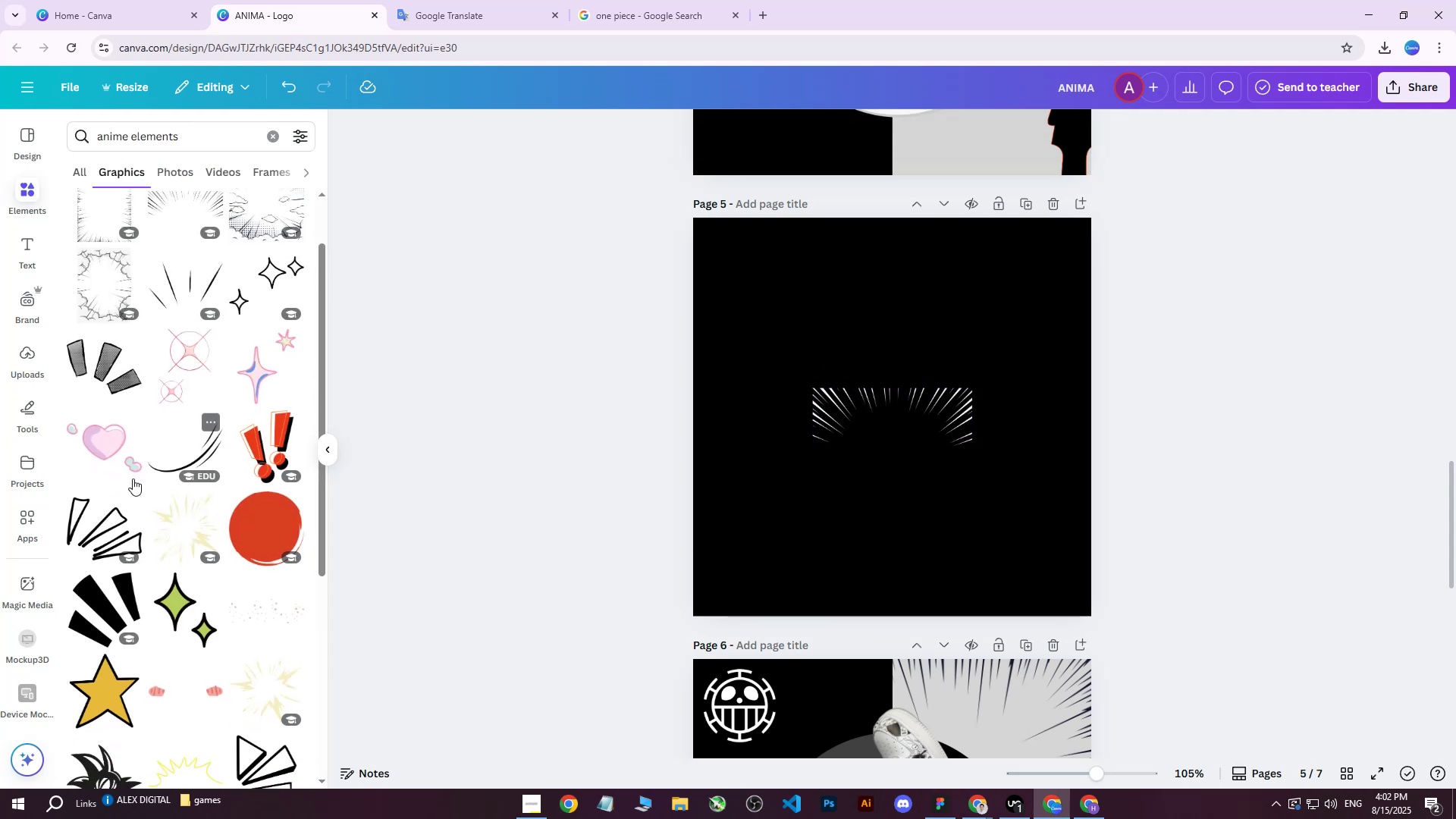 
left_click_drag(start_coordinate=[92, 519], to_coordinate=[875, 306])
 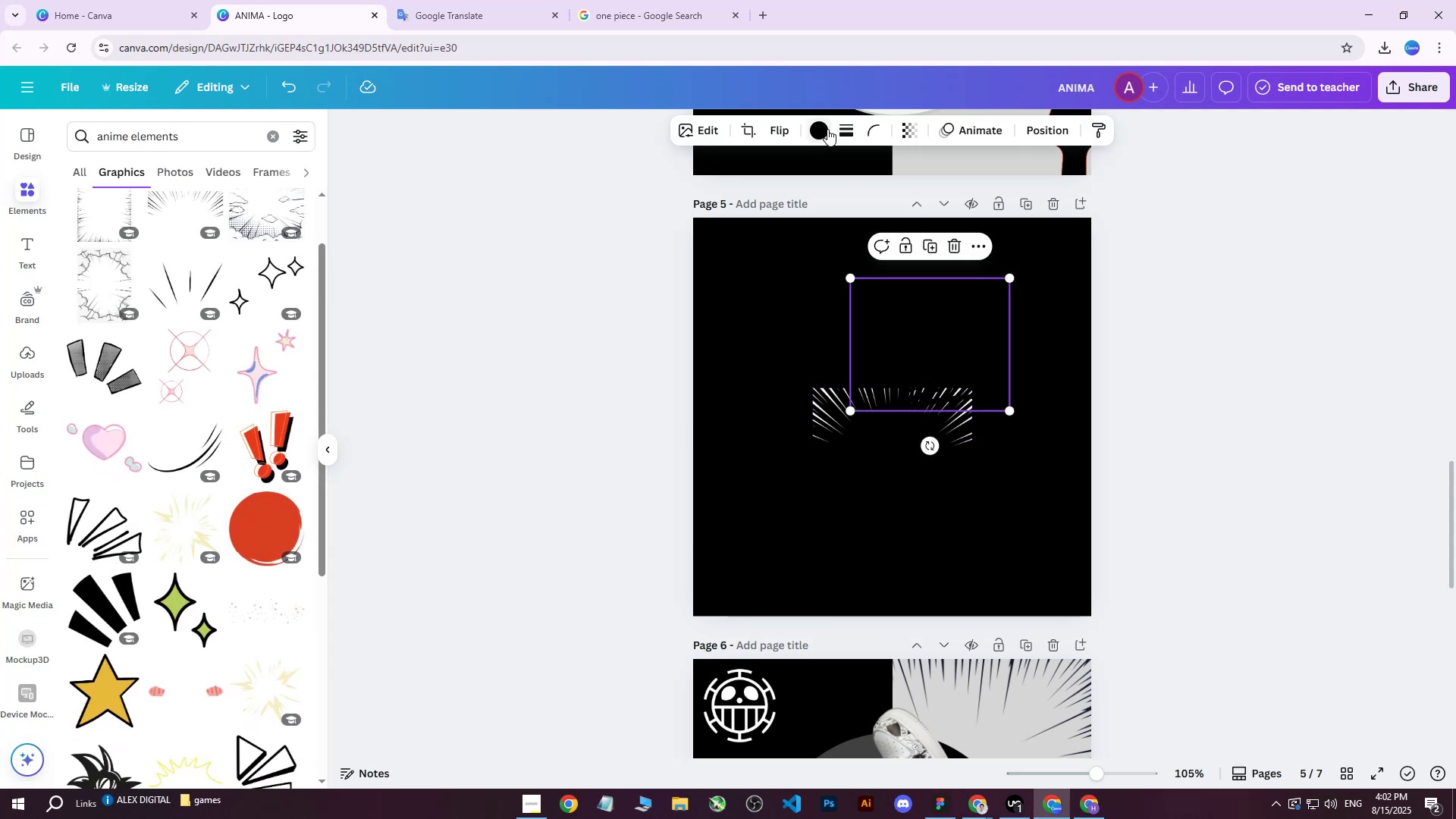 
left_click([814, 132])
 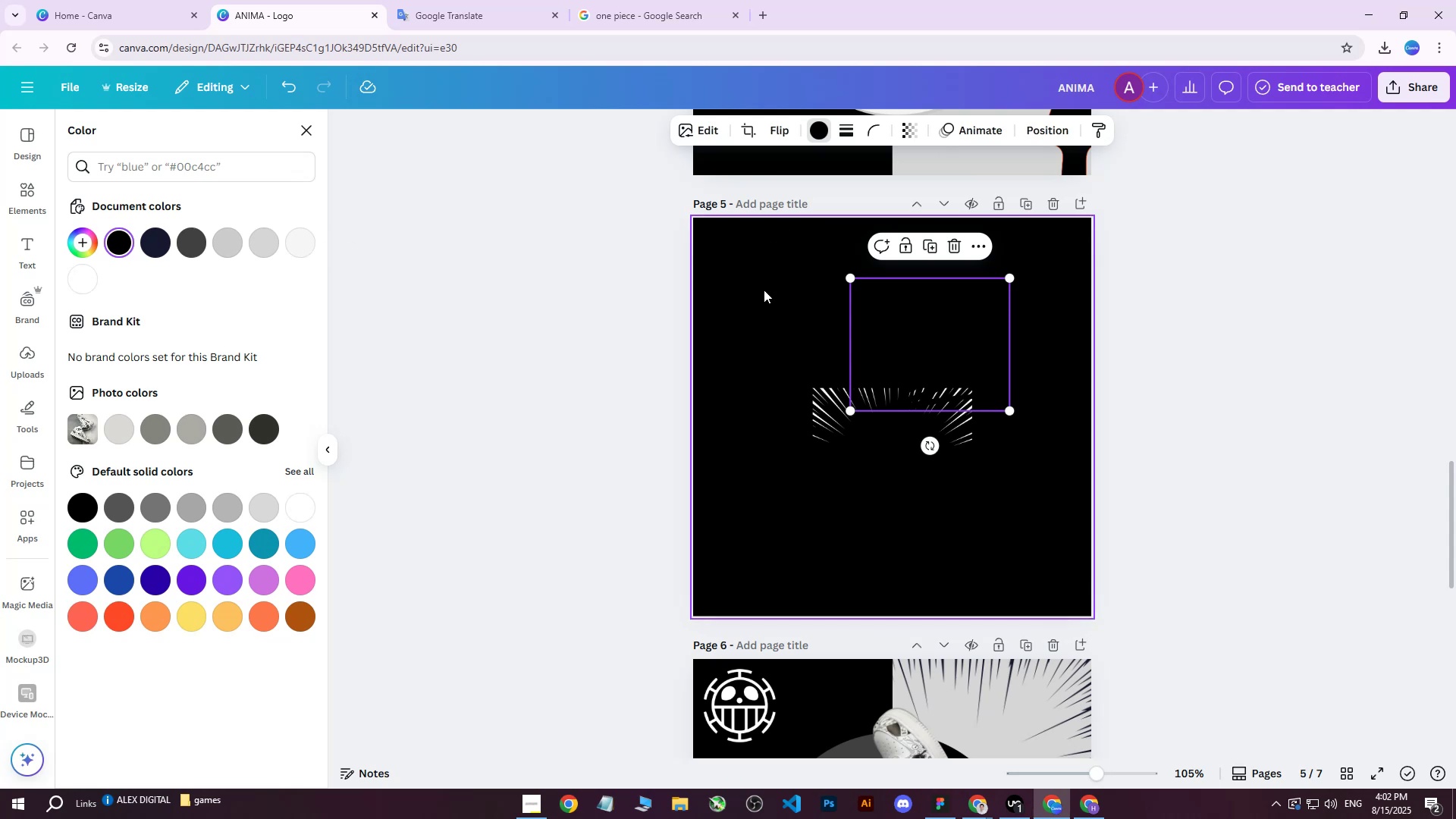 
left_click_drag(start_coordinate=[908, 315], to_coordinate=[871, 317])
 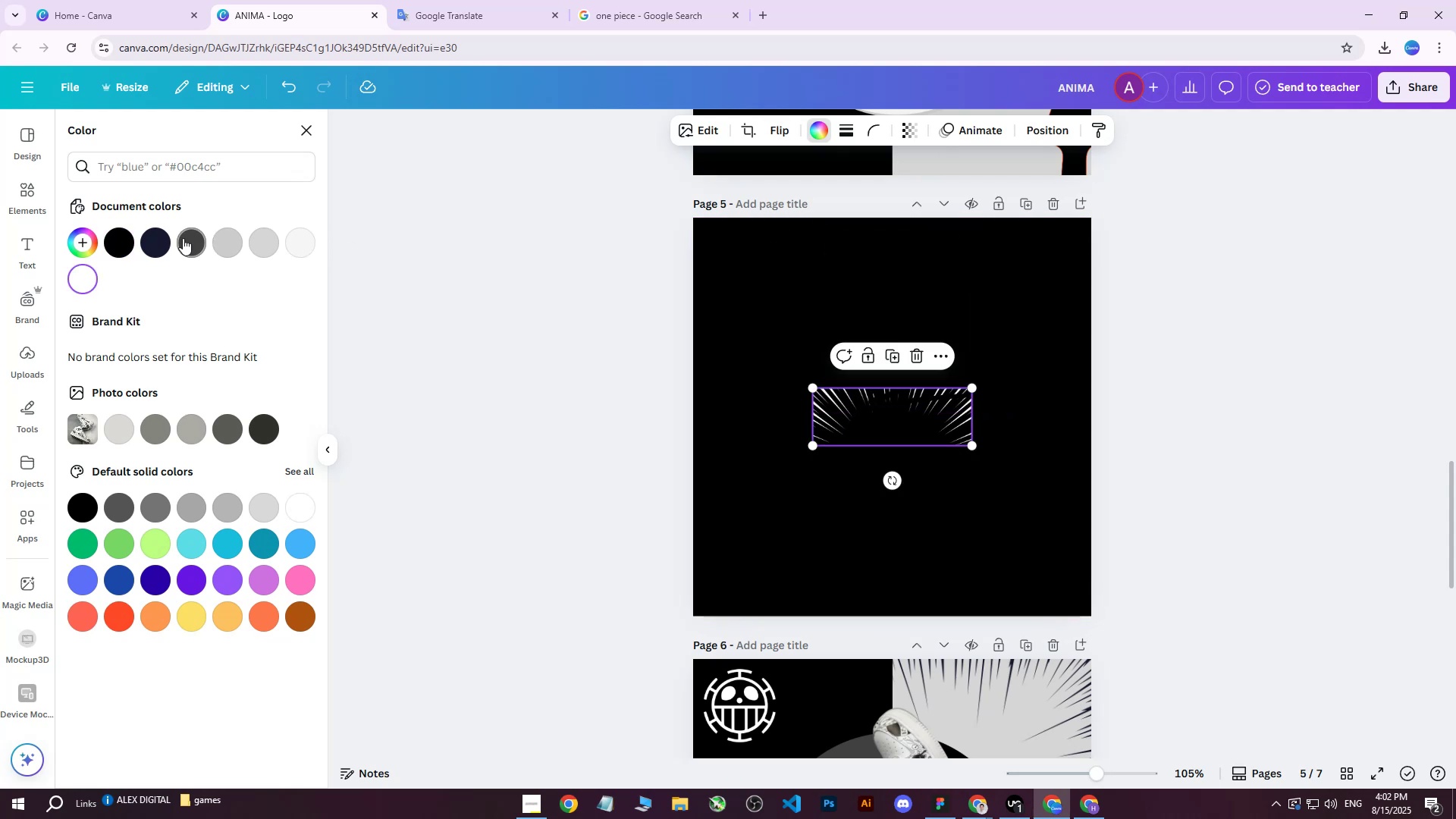 
double_click([703, 293])
 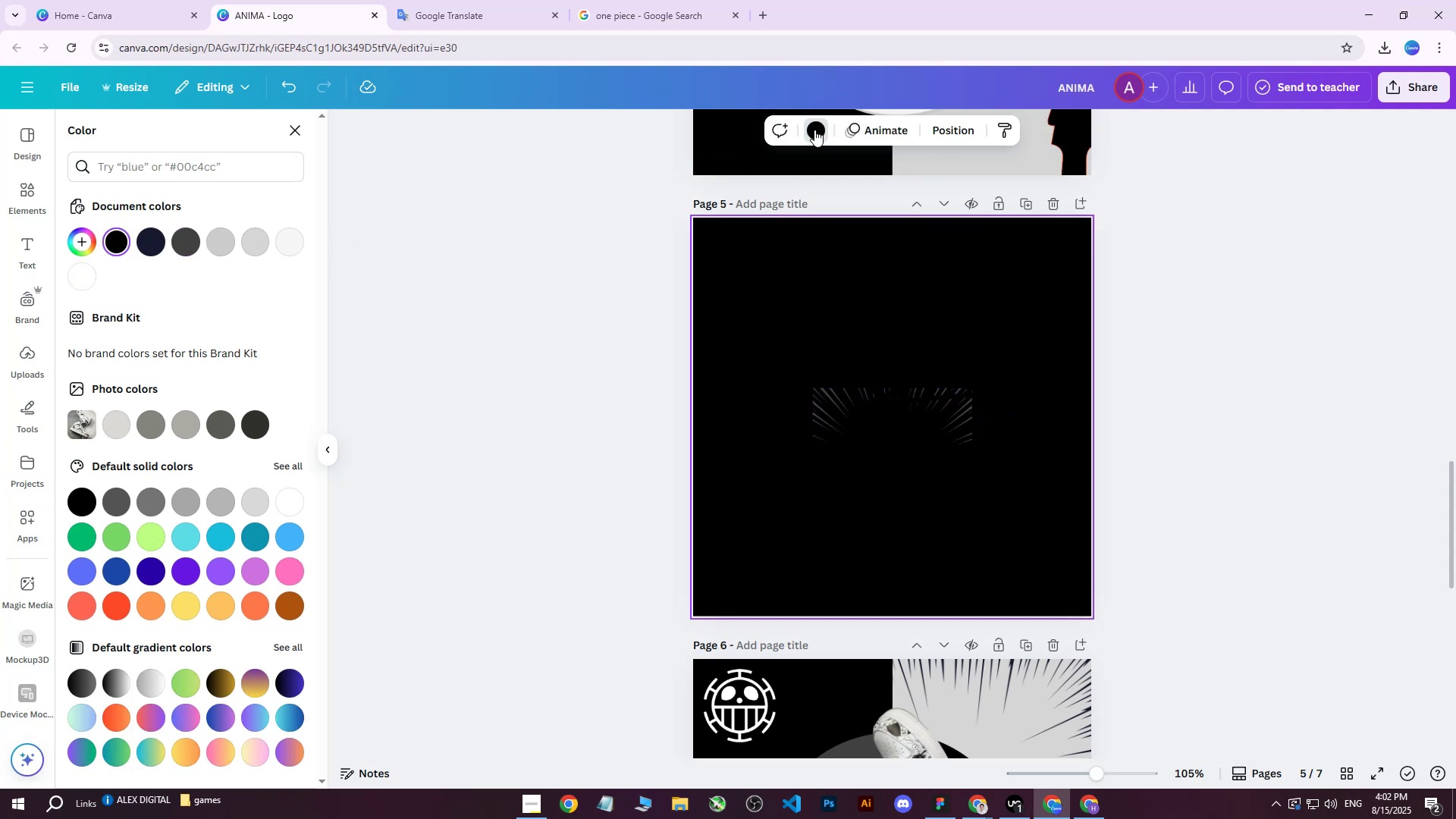 
double_click([814, 130])
 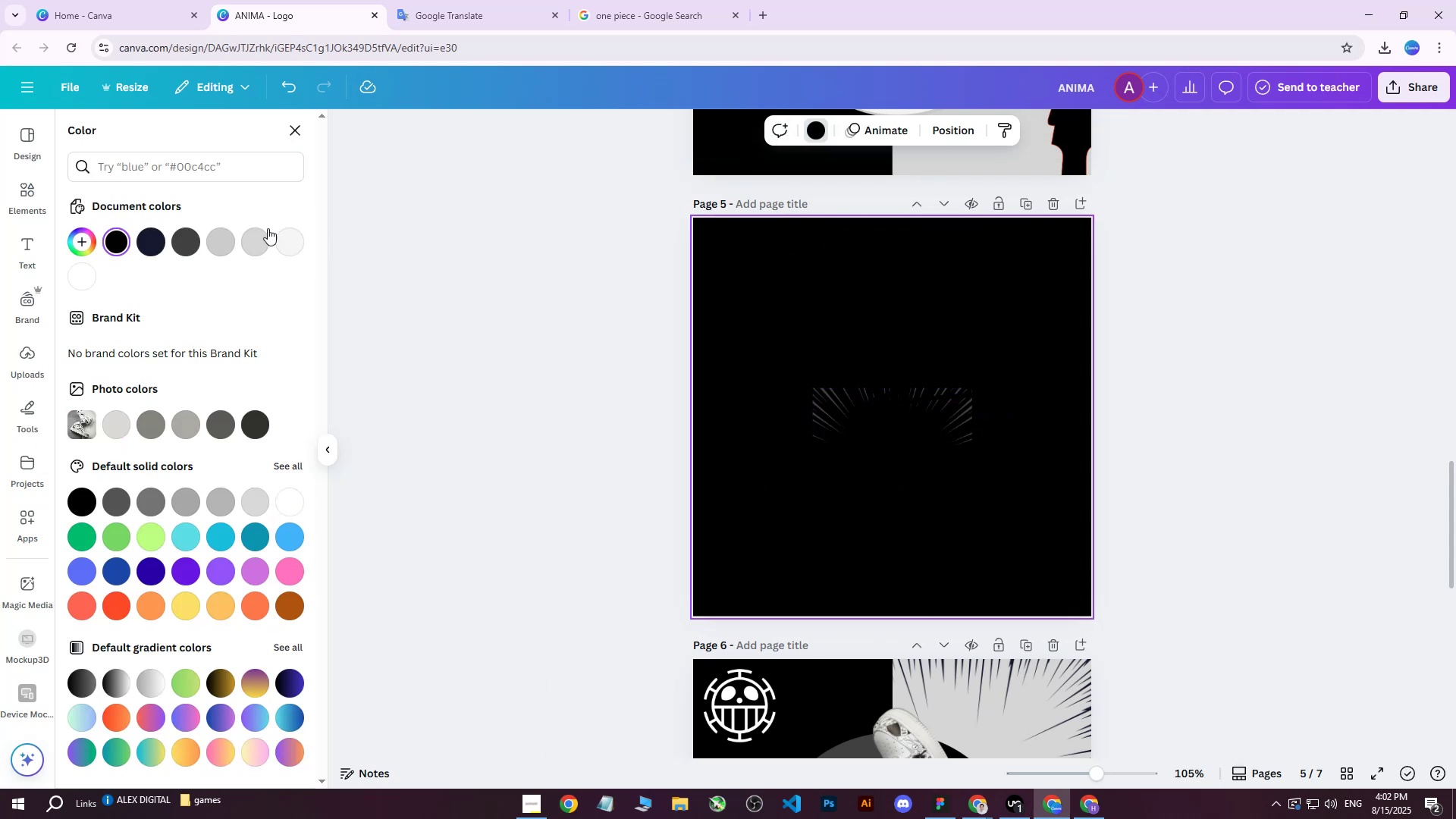 
left_click([290, 240])
 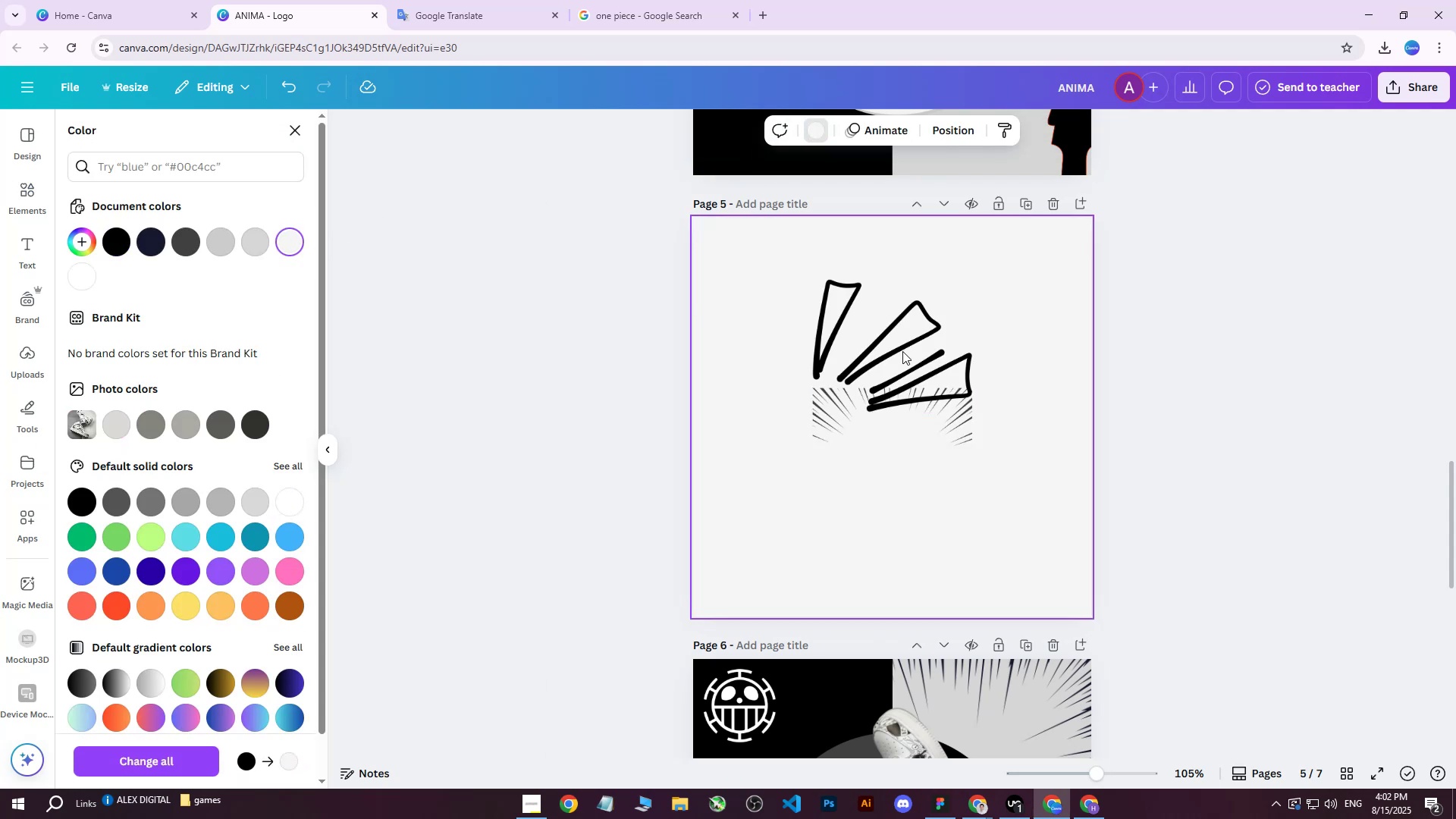 
double_click([883, 337])
 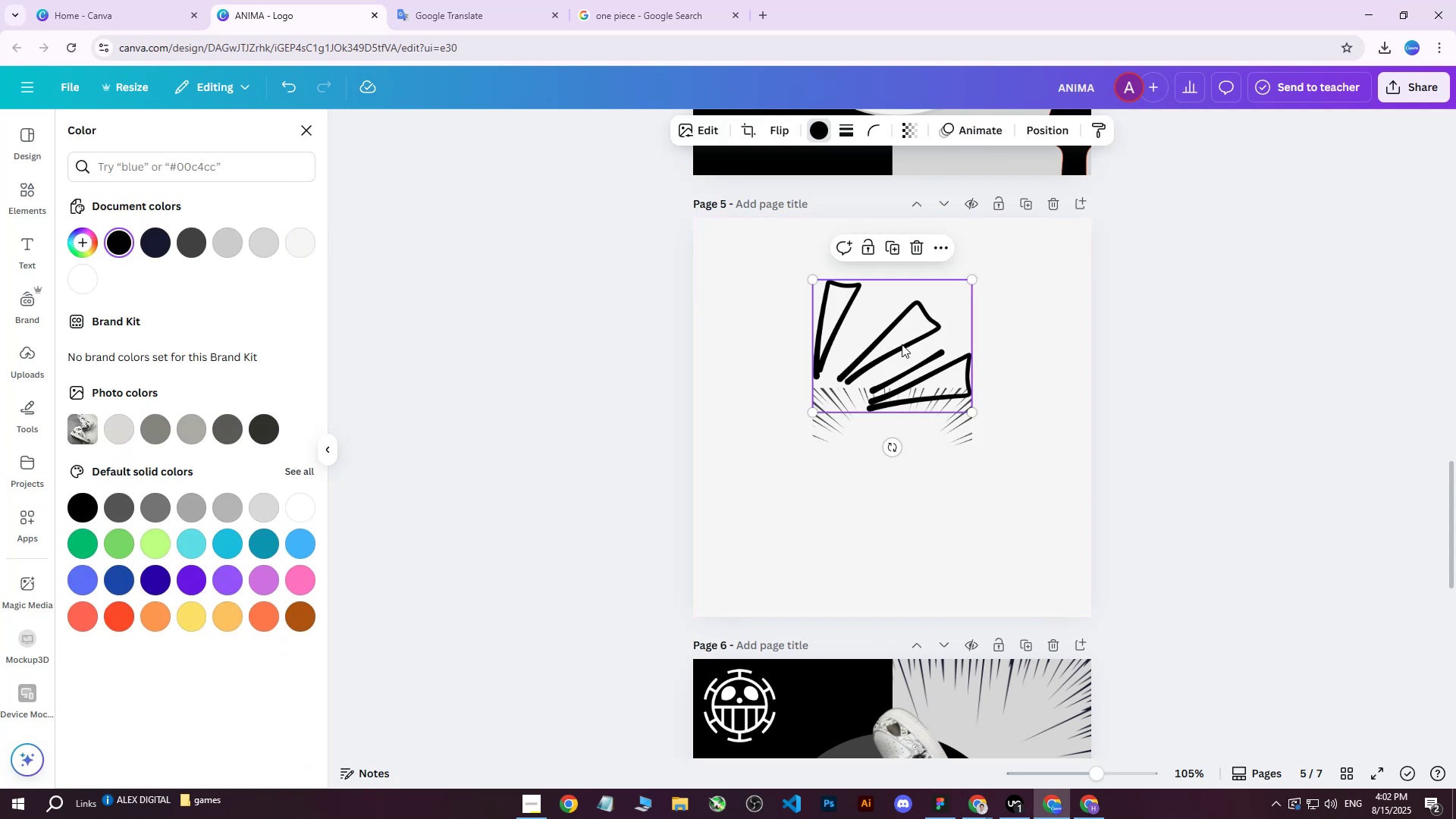 
left_click_drag(start_coordinate=[915, 347], to_coordinate=[816, 293])
 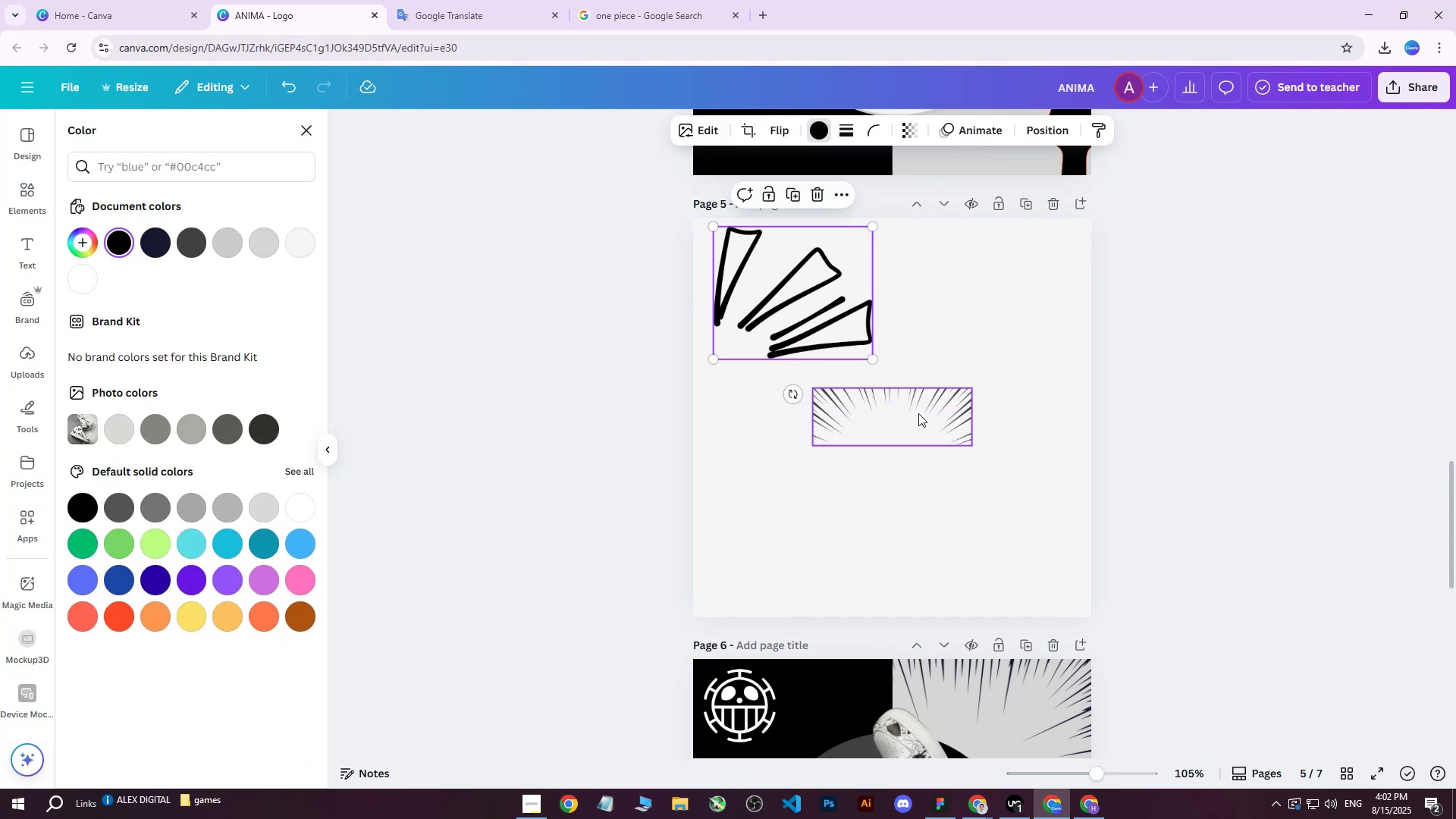 
left_click([920, 416])
 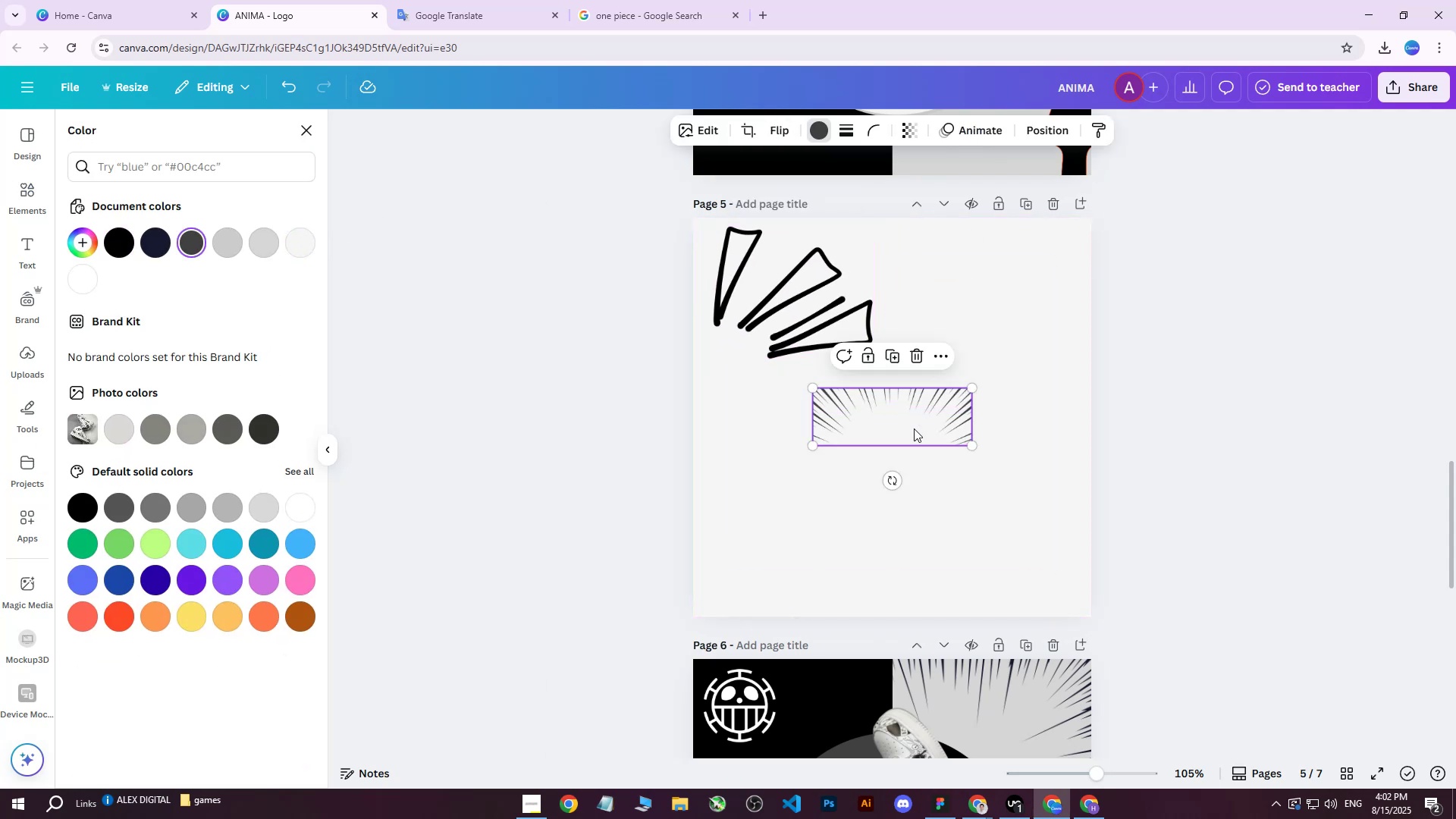 
left_click_drag(start_coordinate=[913, 430], to_coordinate=[998, 281])
 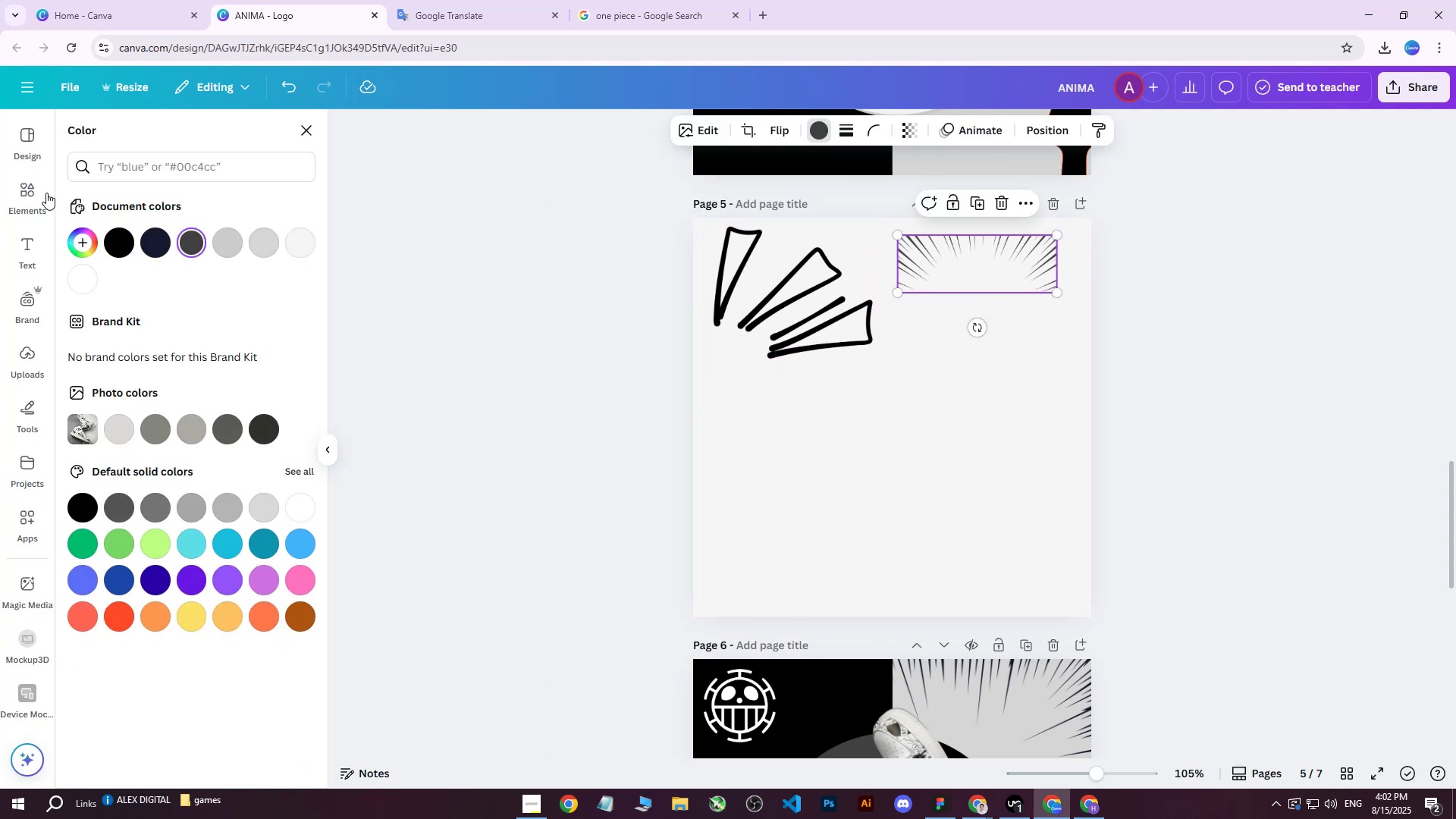 
left_click([34, 188])
 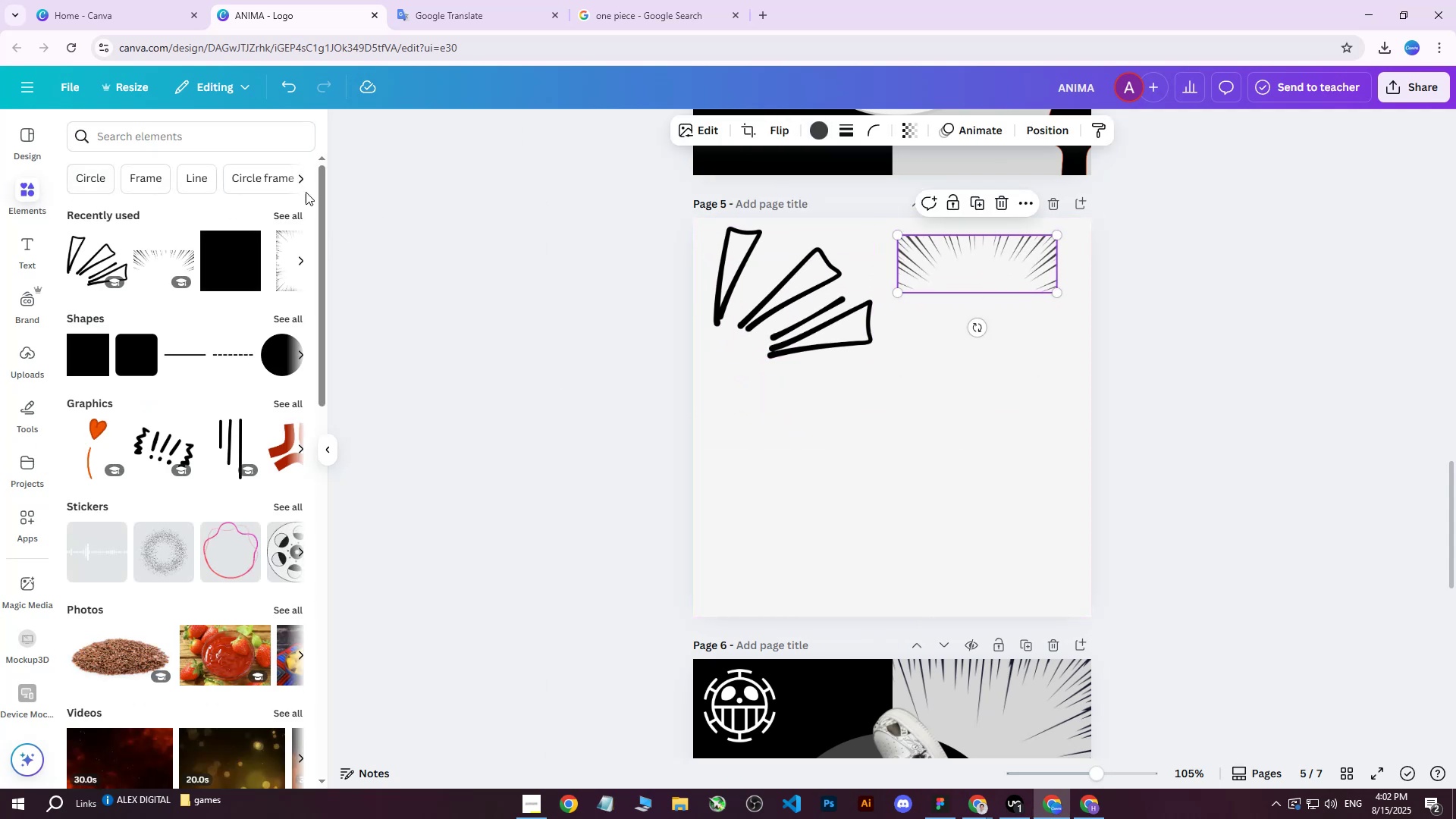 
left_click([291, 214])
 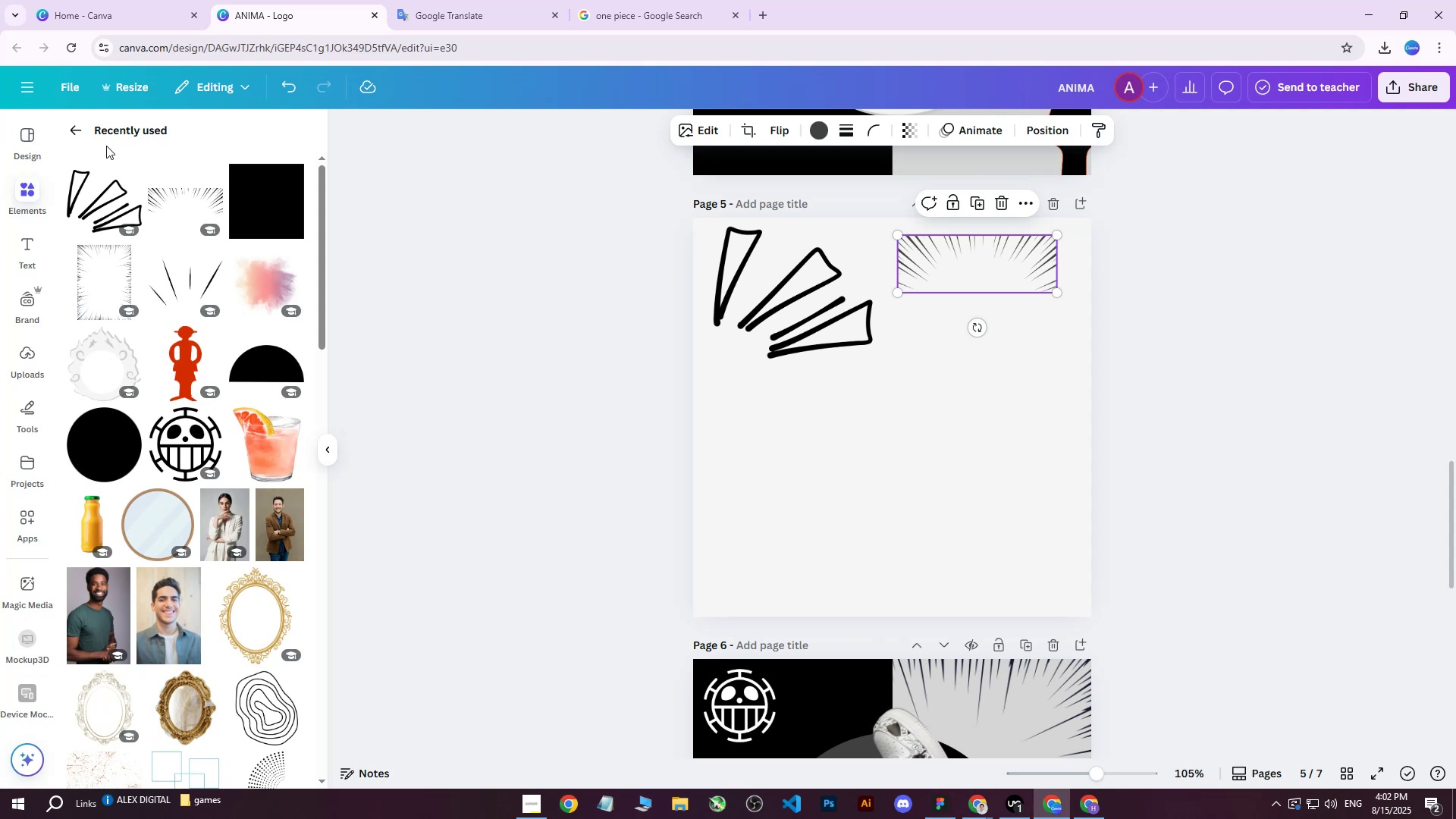 
double_click([67, 129])
 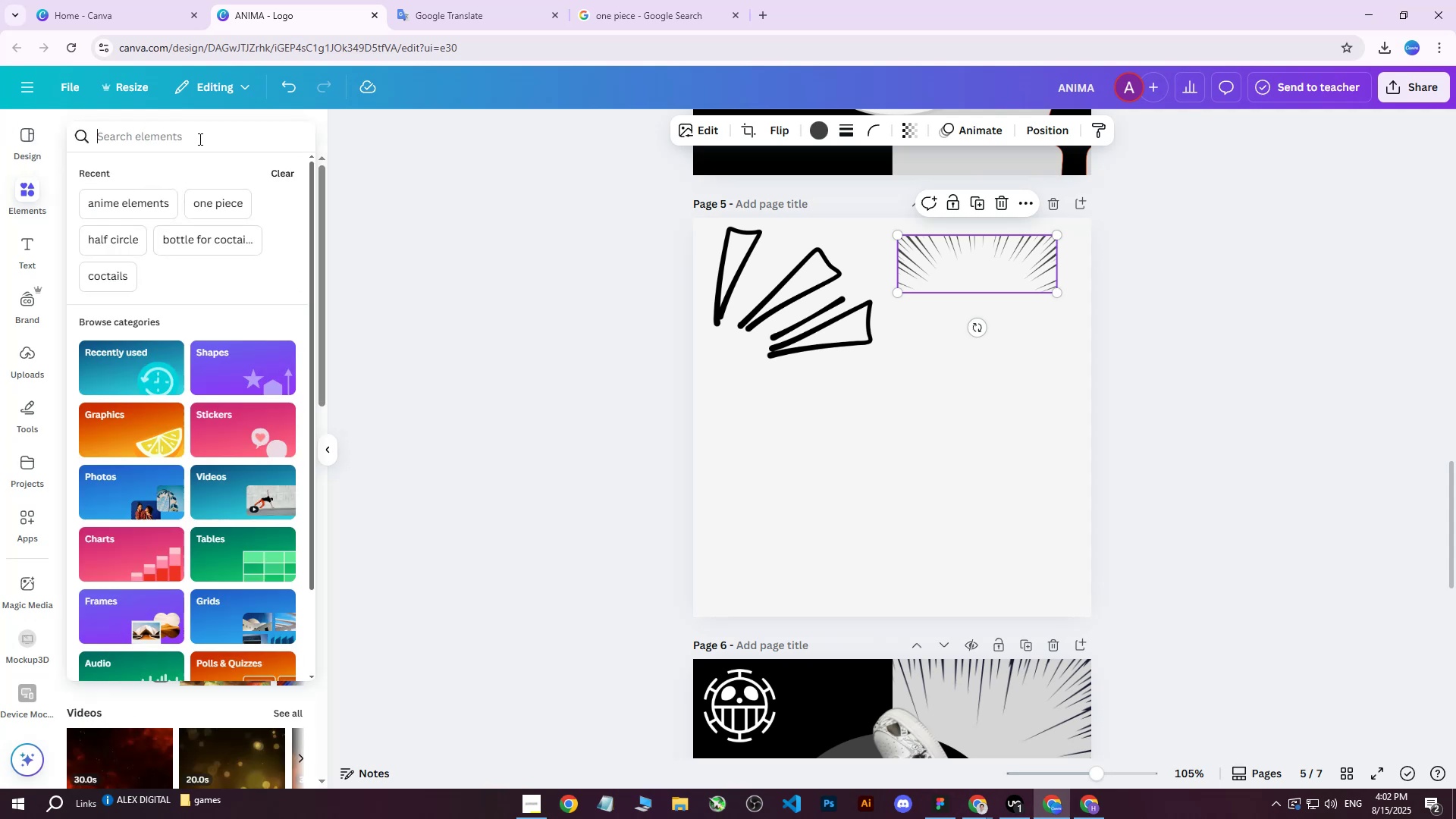 
triple_click([199, 139])
 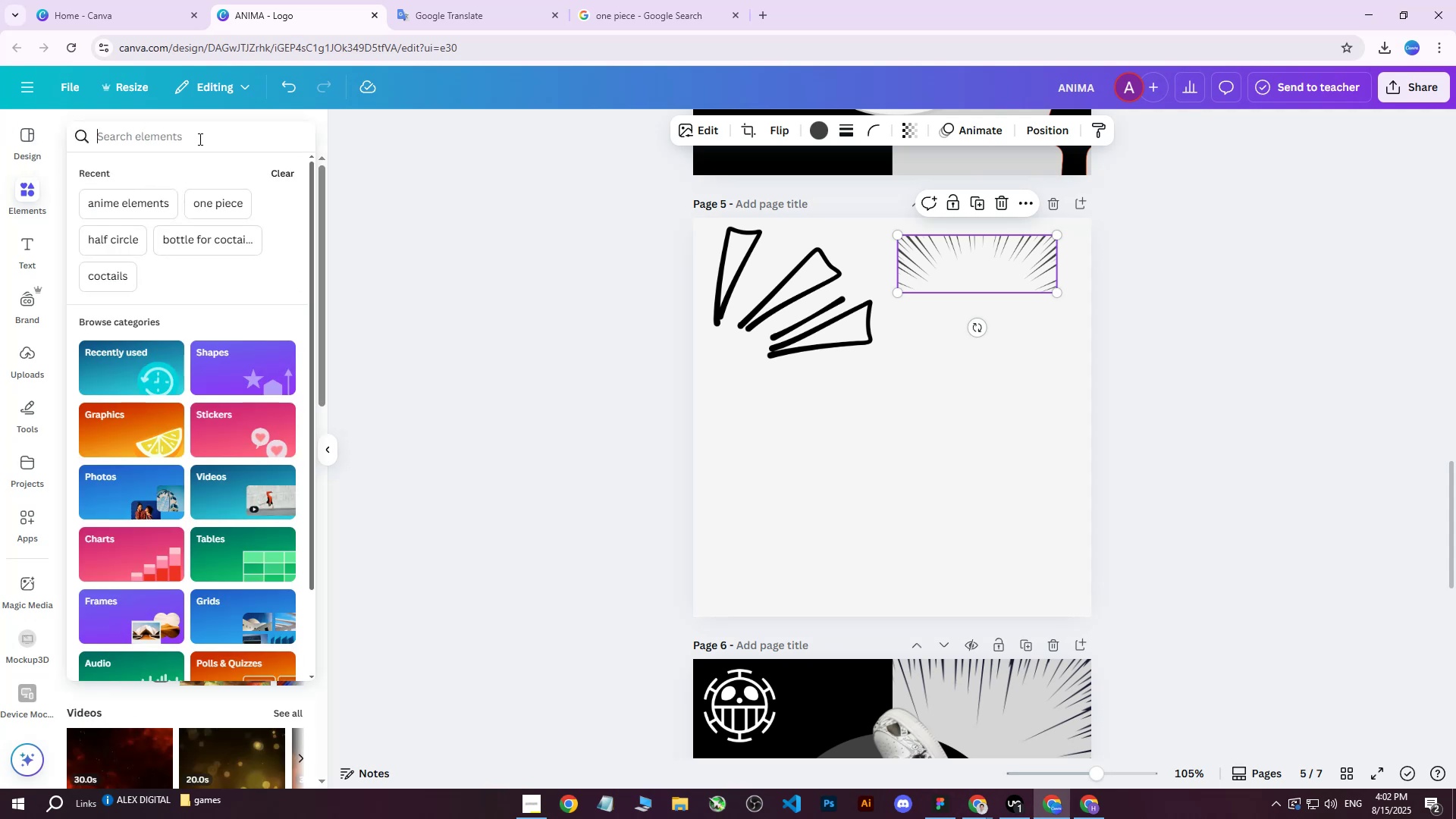 
type(anime elements)
 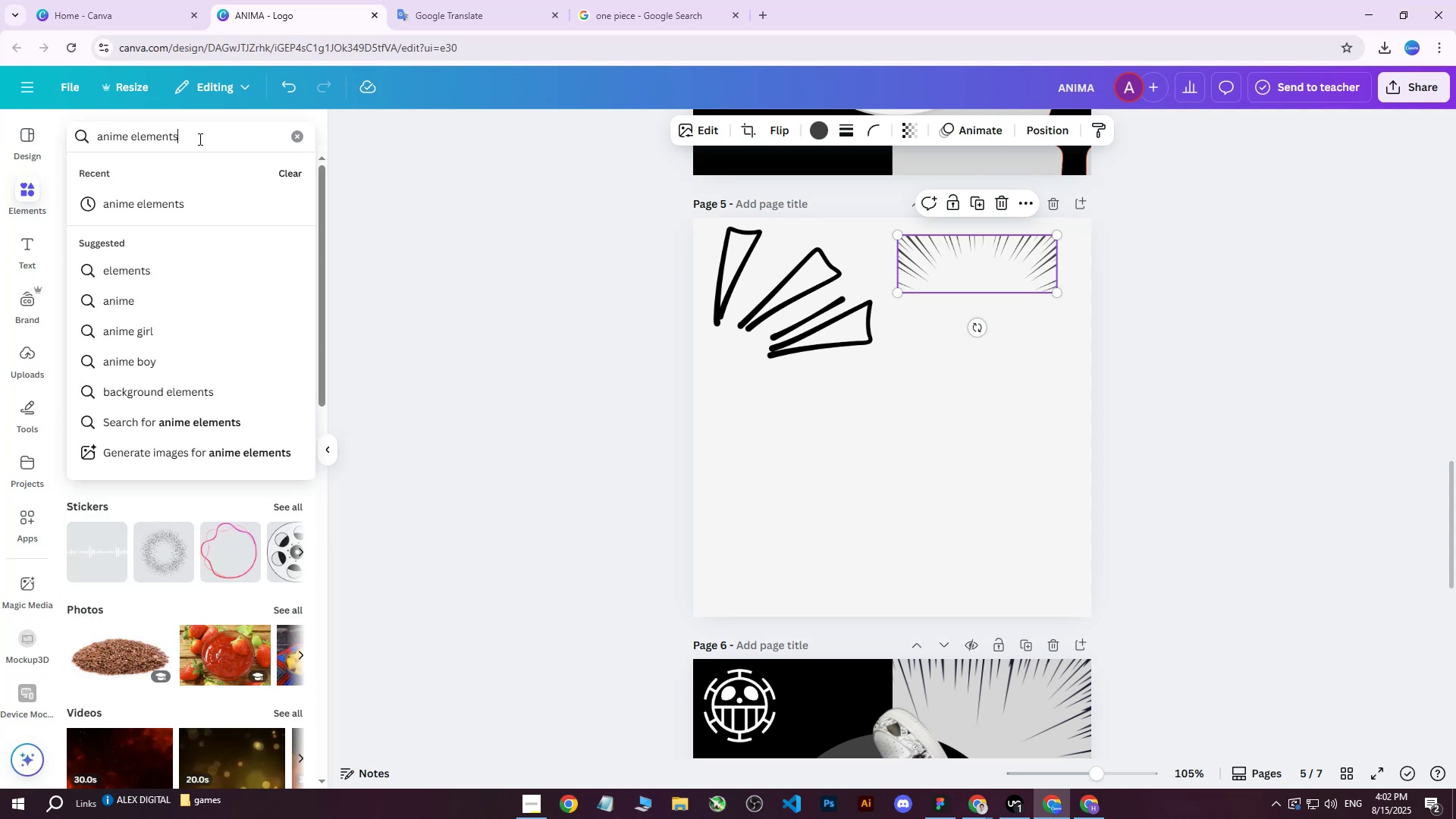 
key(Enter)
 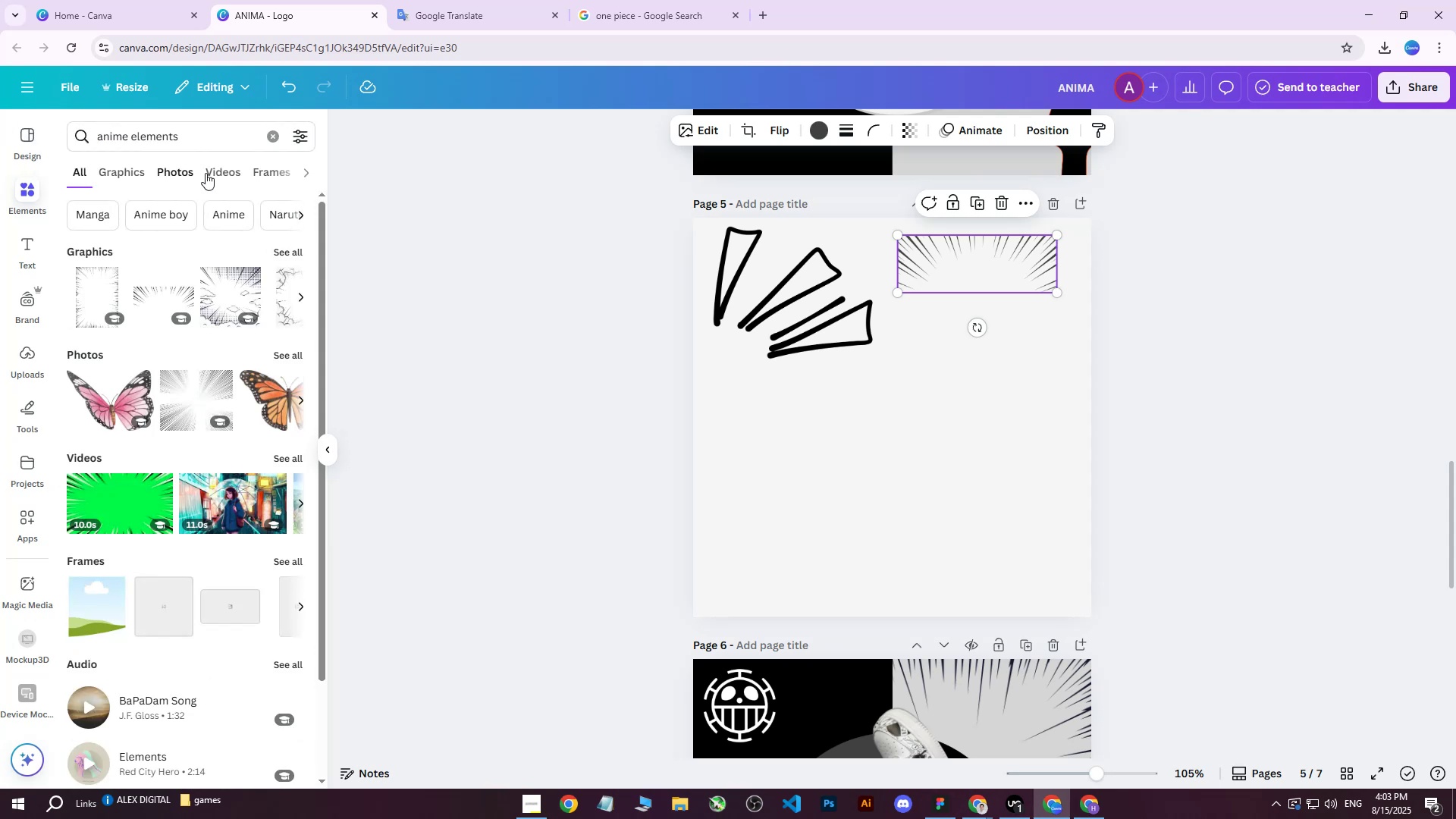 
left_click([284, 253])
 